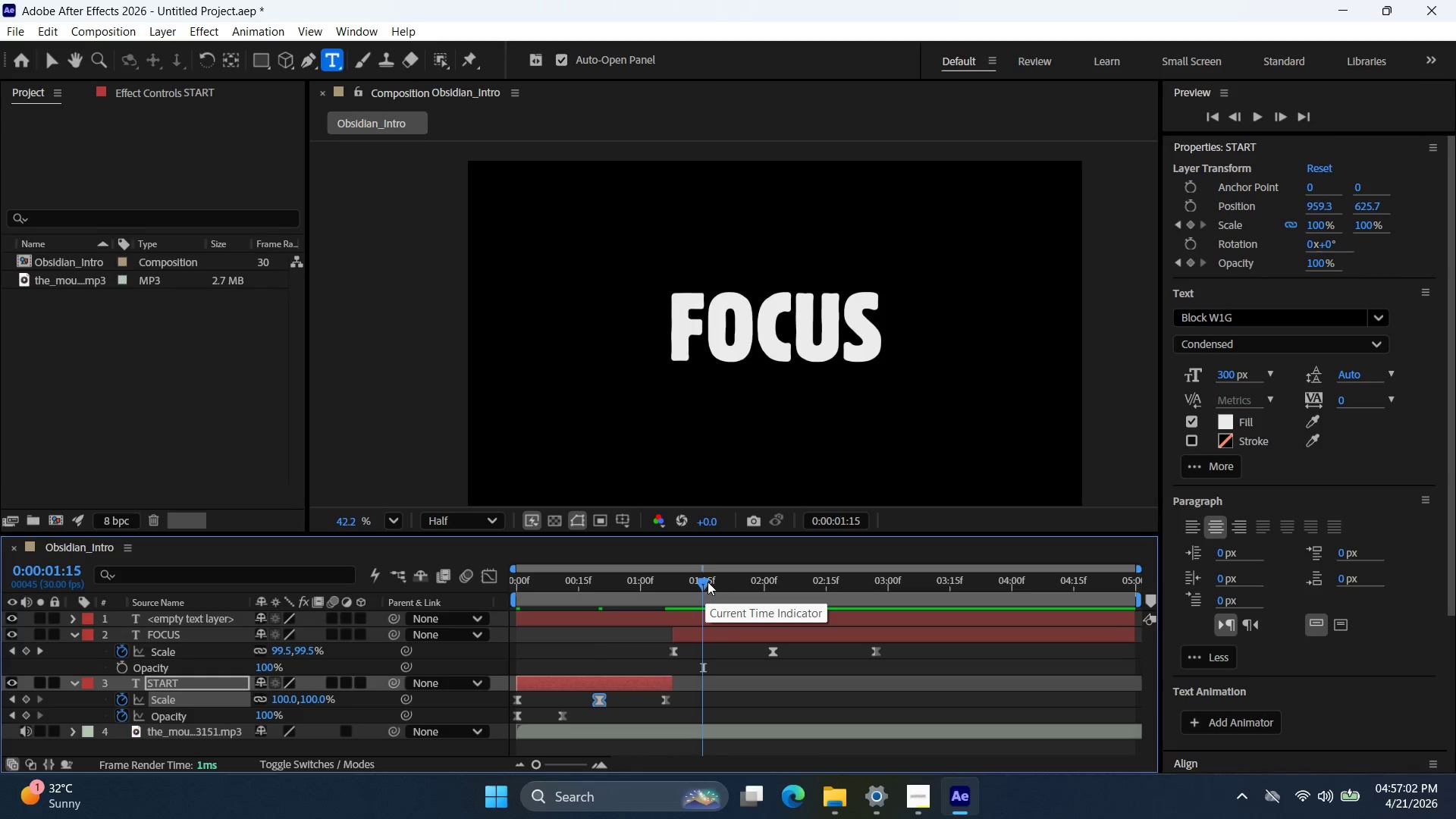 
left_click_drag(start_coordinate=[702, 582], to_coordinate=[506, 592])
 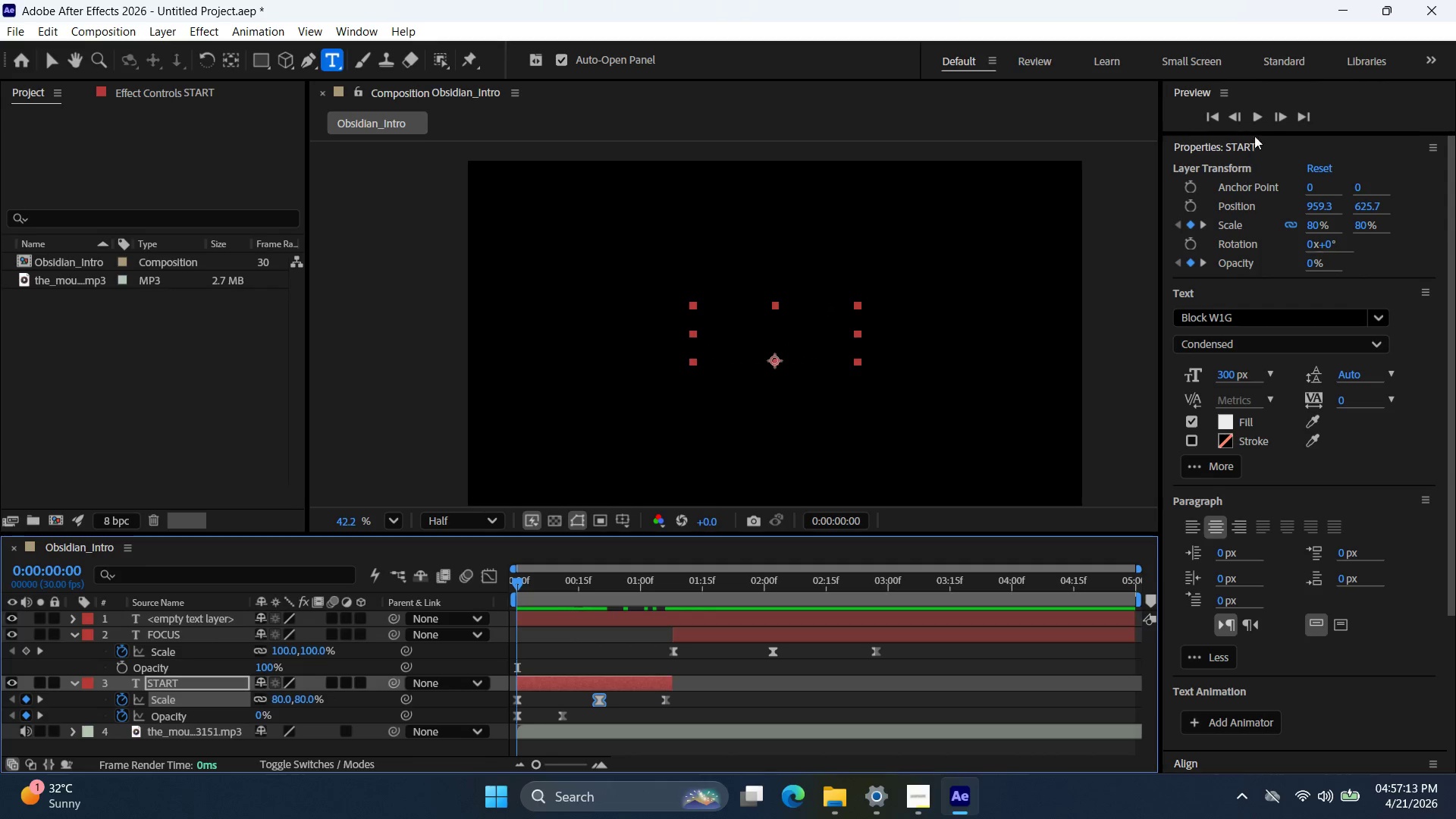 
left_click([1261, 116])
 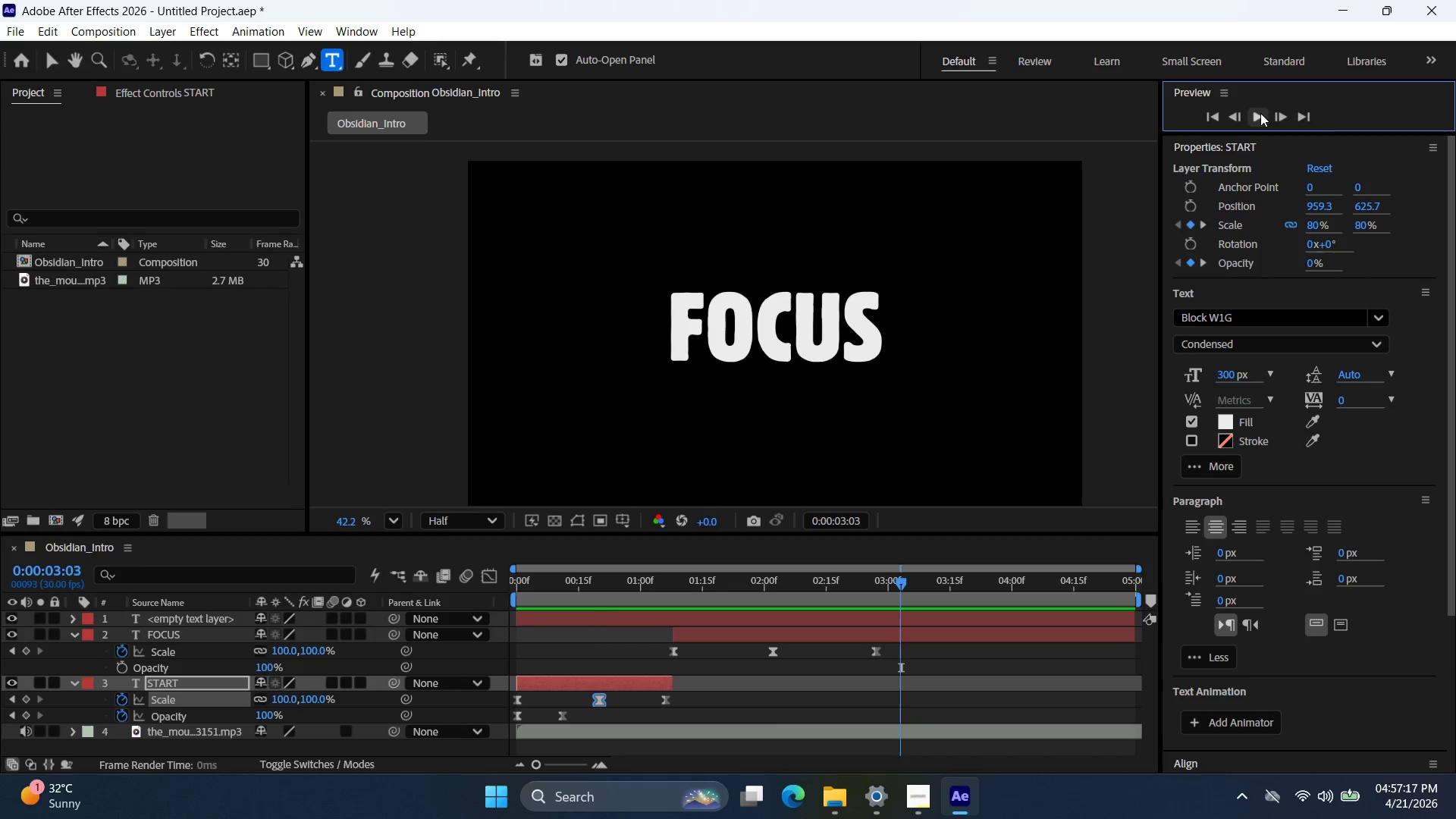 
double_click([1257, 113])
 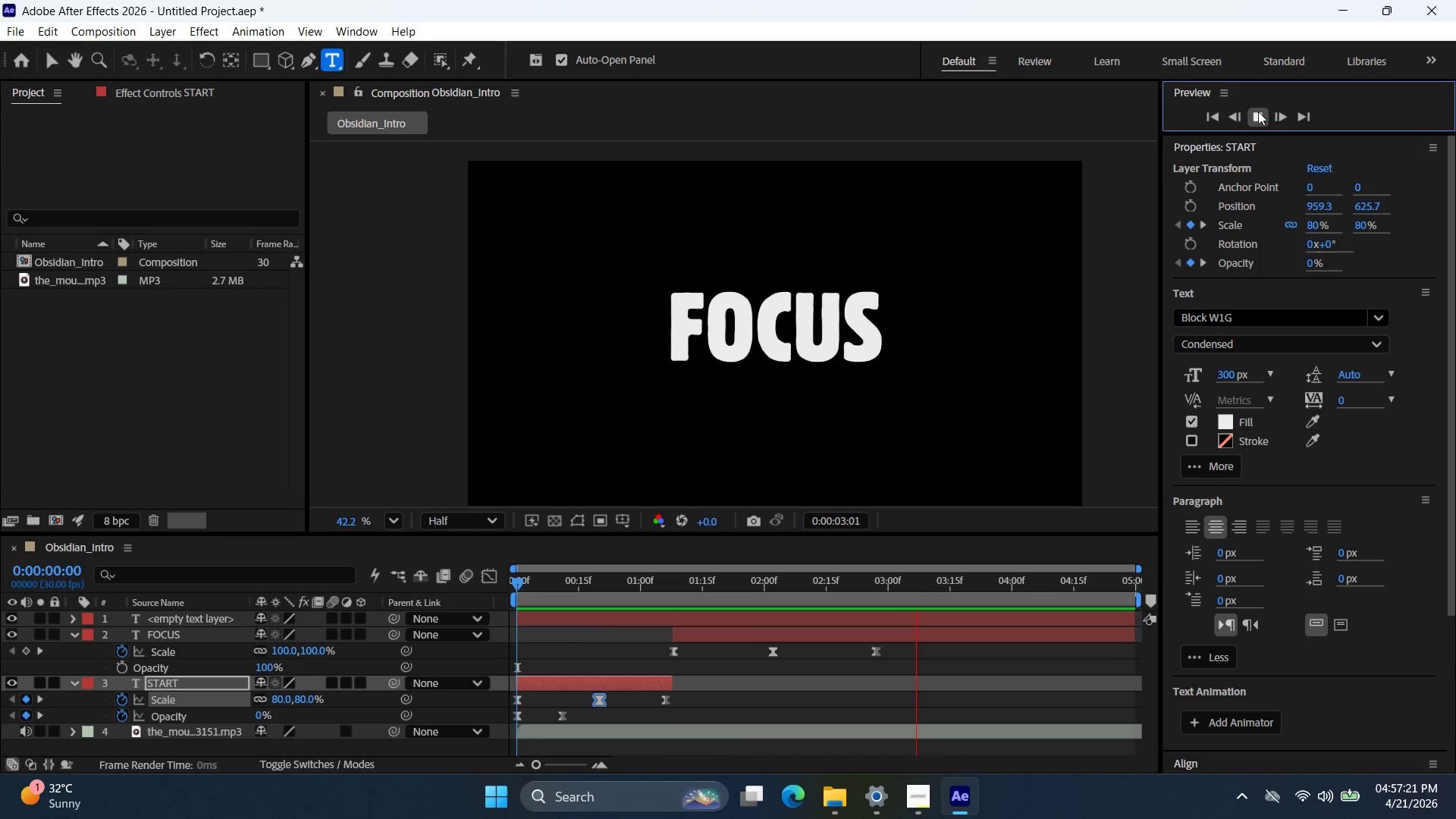 
left_click_drag(start_coordinate=[873, 654], to_coordinate=[855, 657])
 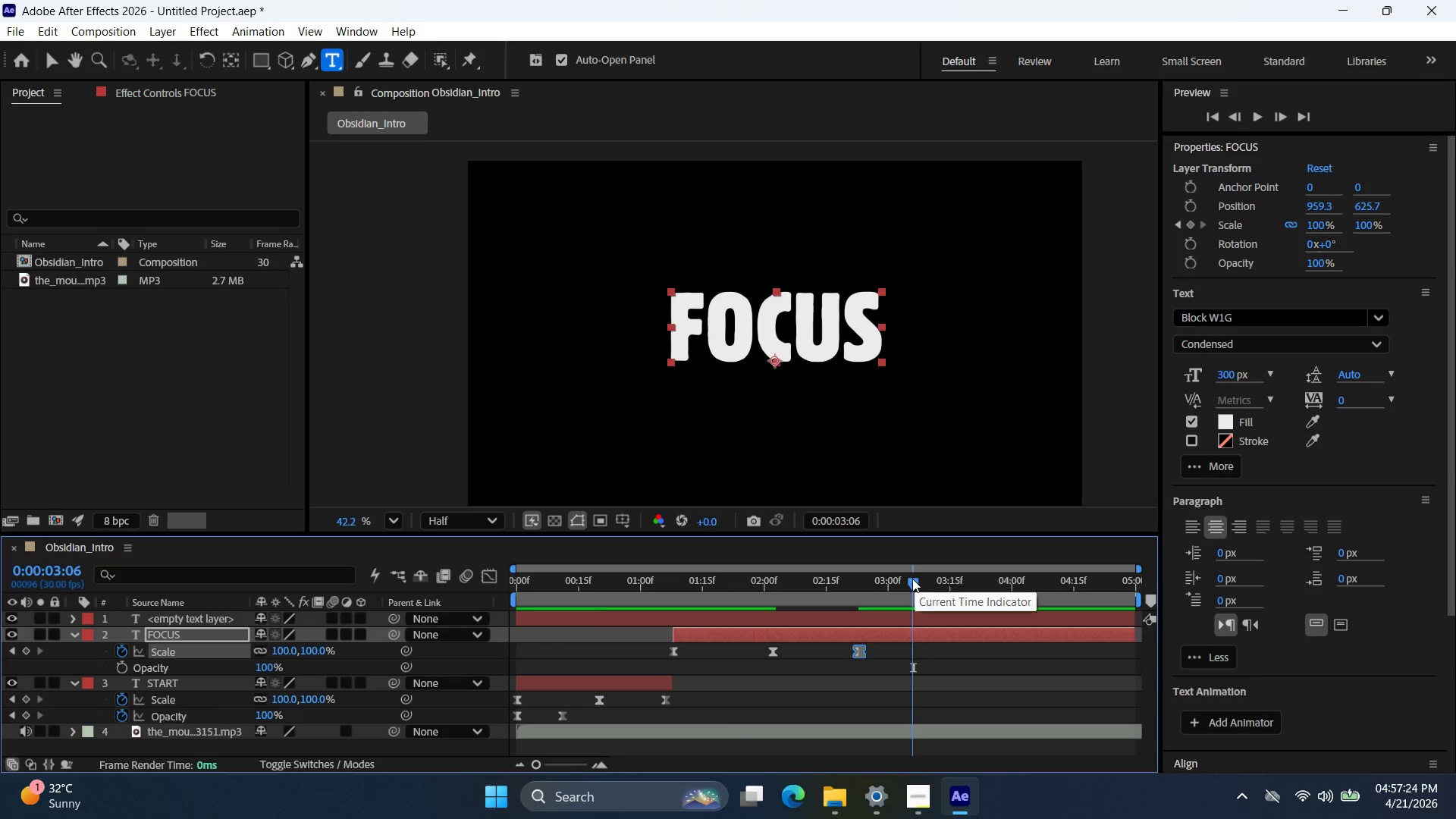 
left_click_drag(start_coordinate=[912, 579], to_coordinate=[711, 608])
 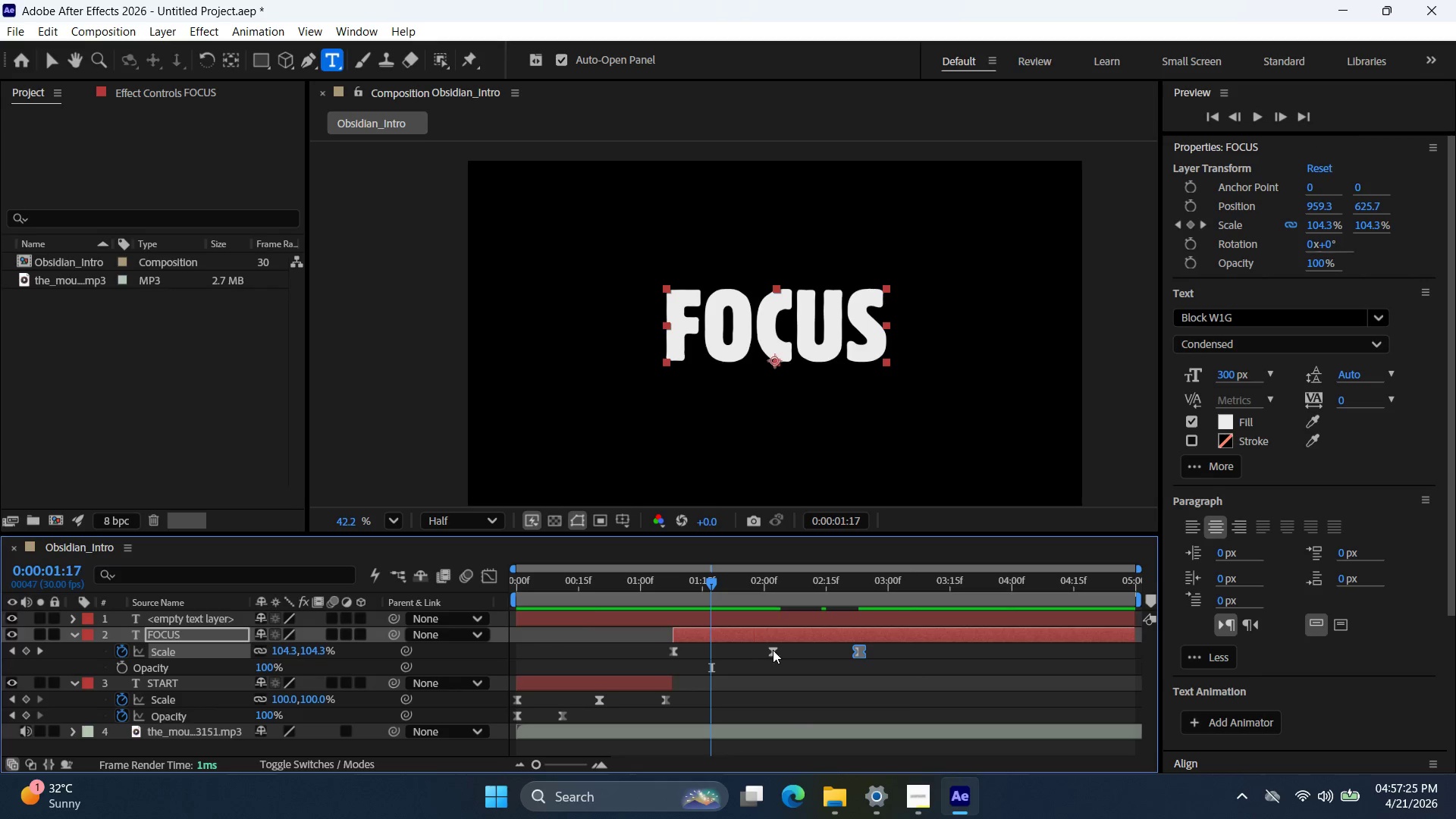 
left_click_drag(start_coordinate=[773, 650], to_coordinate=[759, 652])
 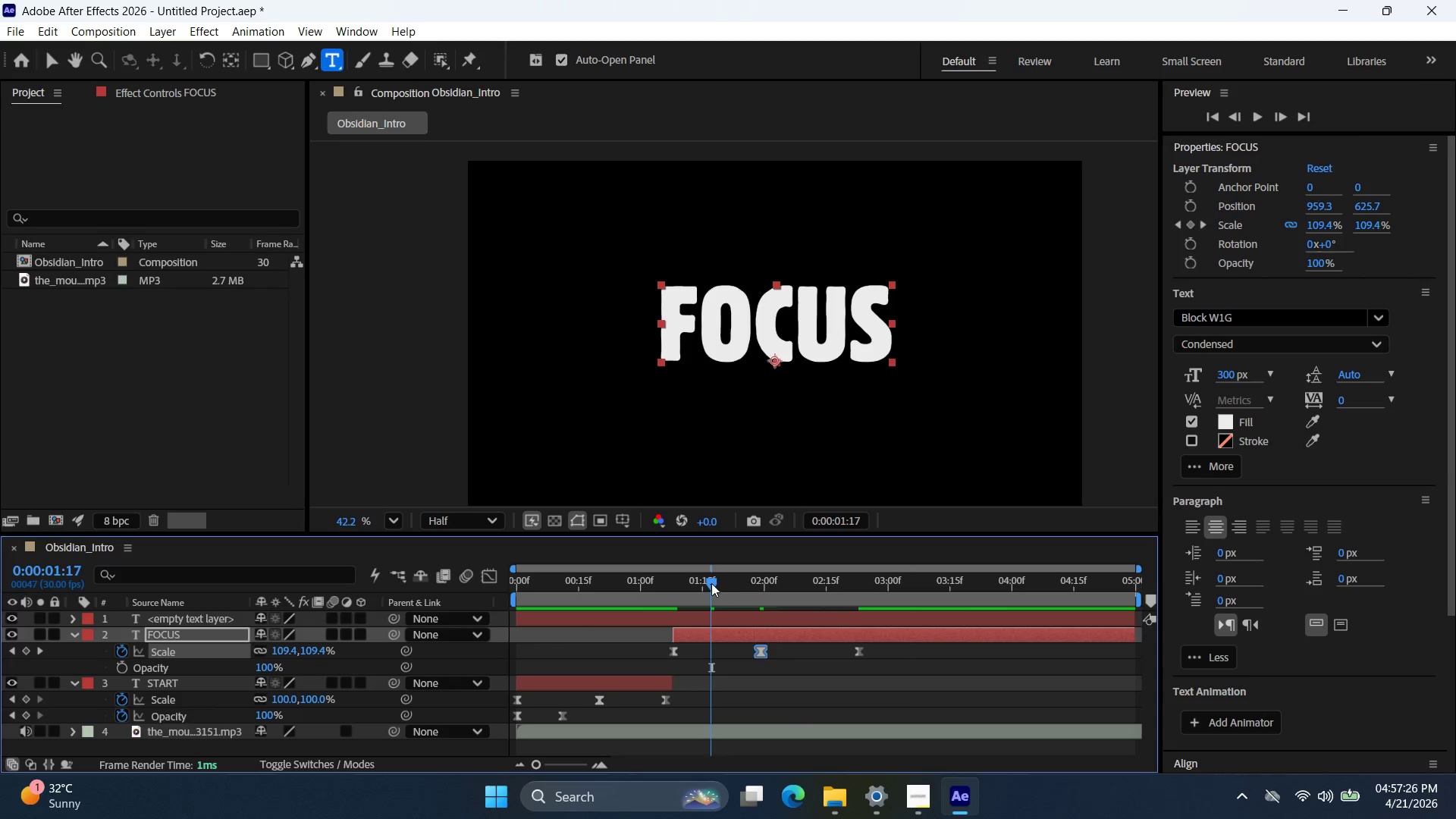 
left_click_drag(start_coordinate=[710, 583], to_coordinate=[756, 557])
 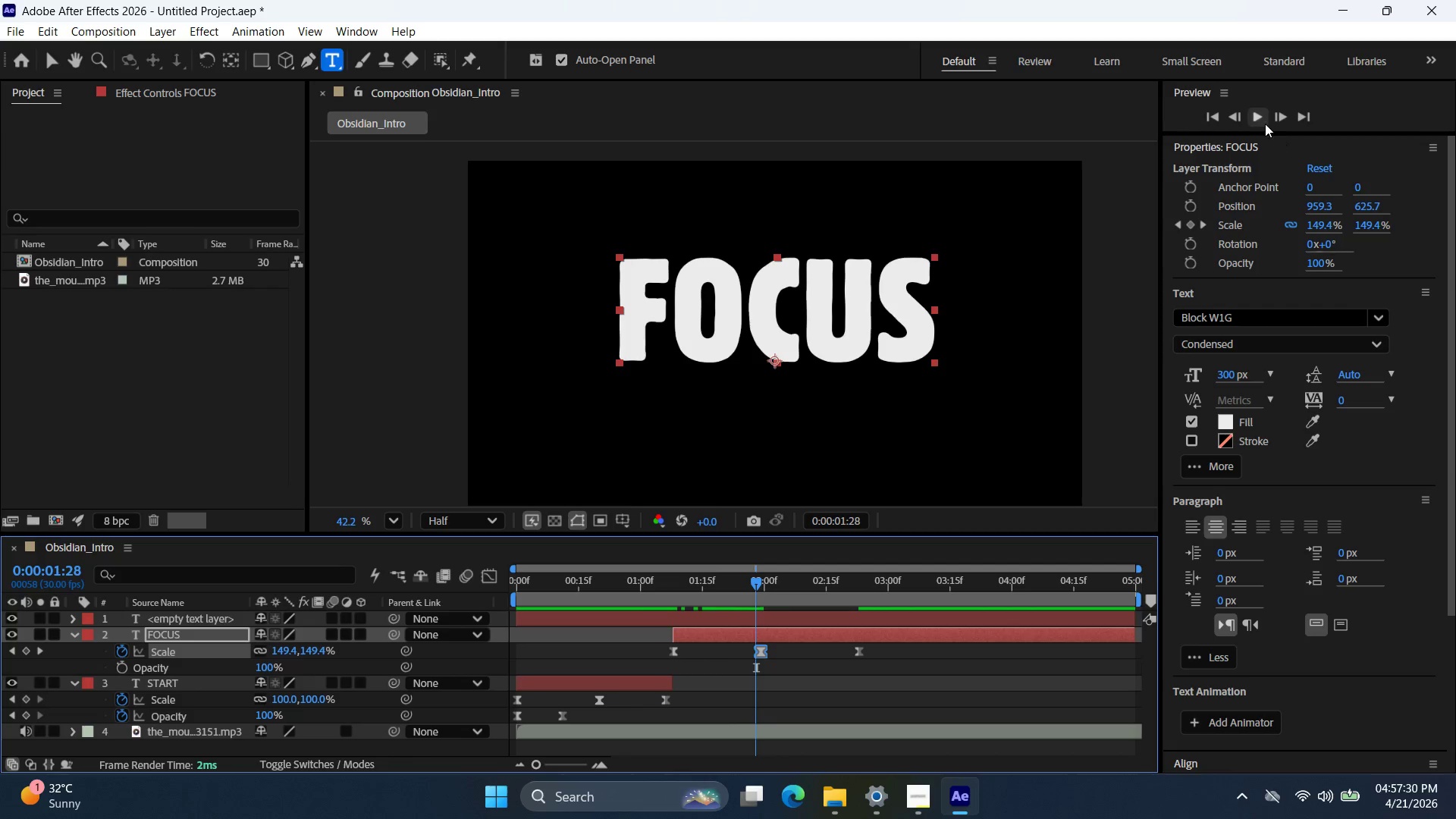 
left_click([1263, 121])
 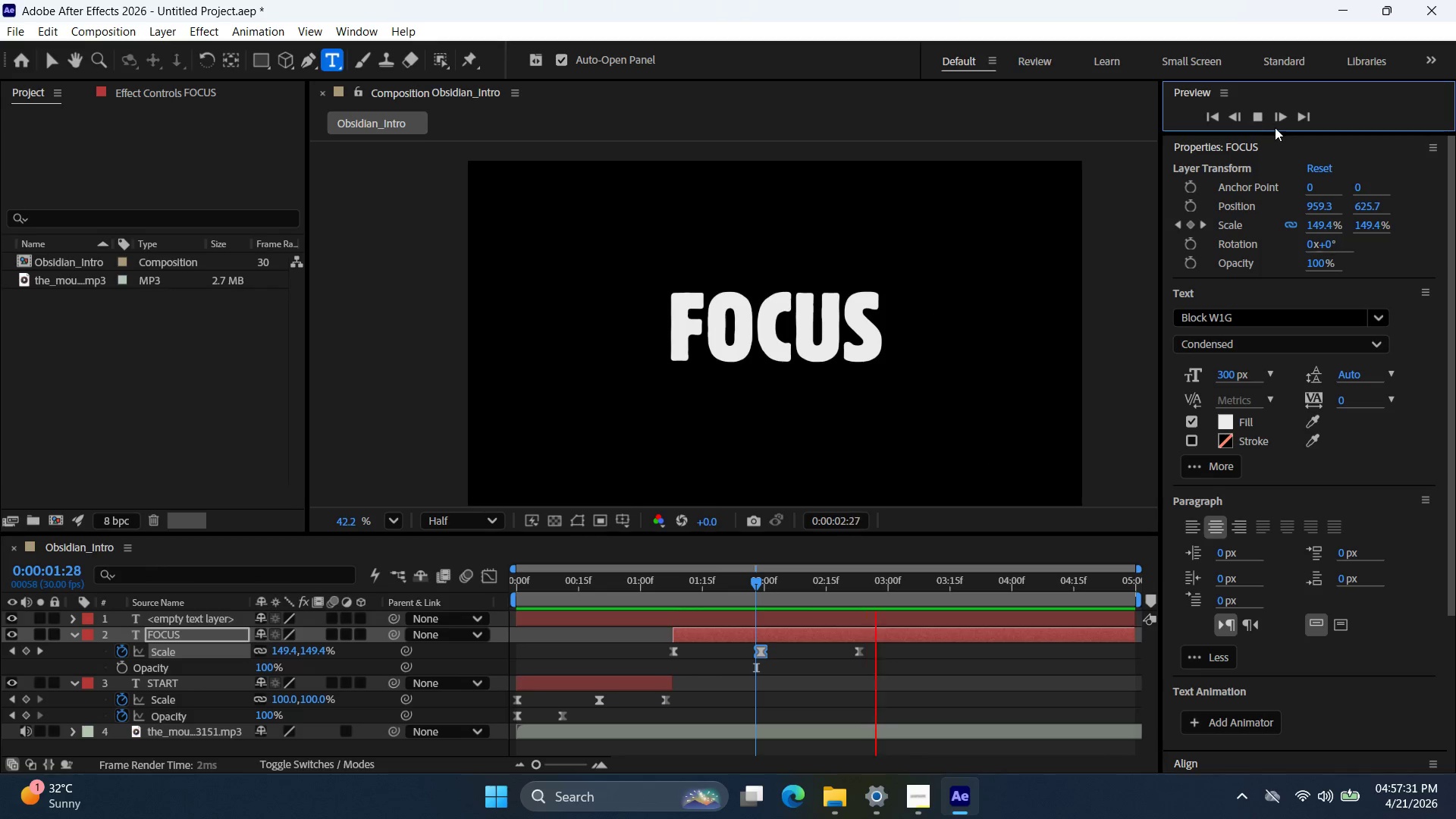 
left_click([1257, 117])
 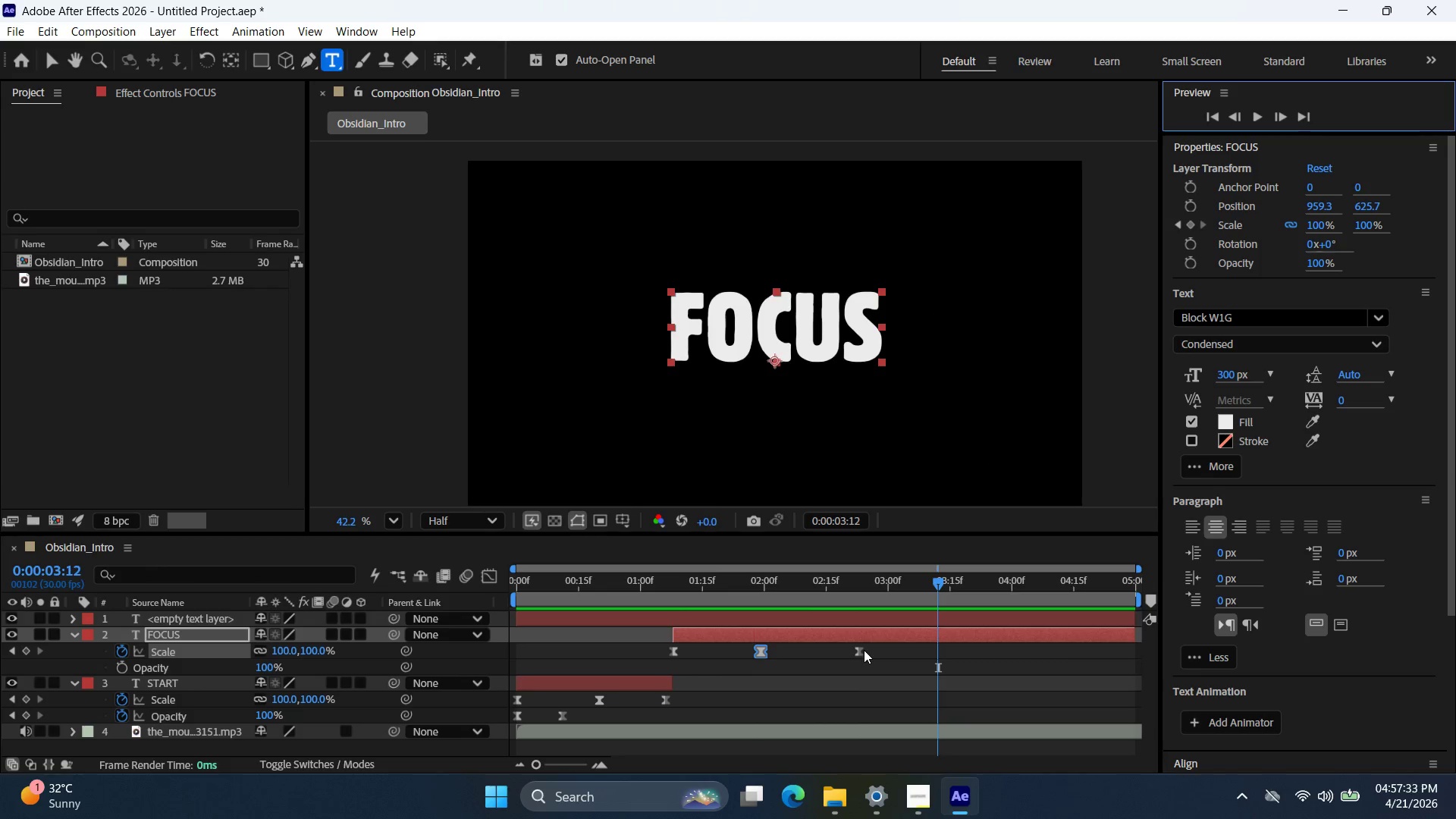 
left_click_drag(start_coordinate=[861, 652], to_coordinate=[869, 653])
 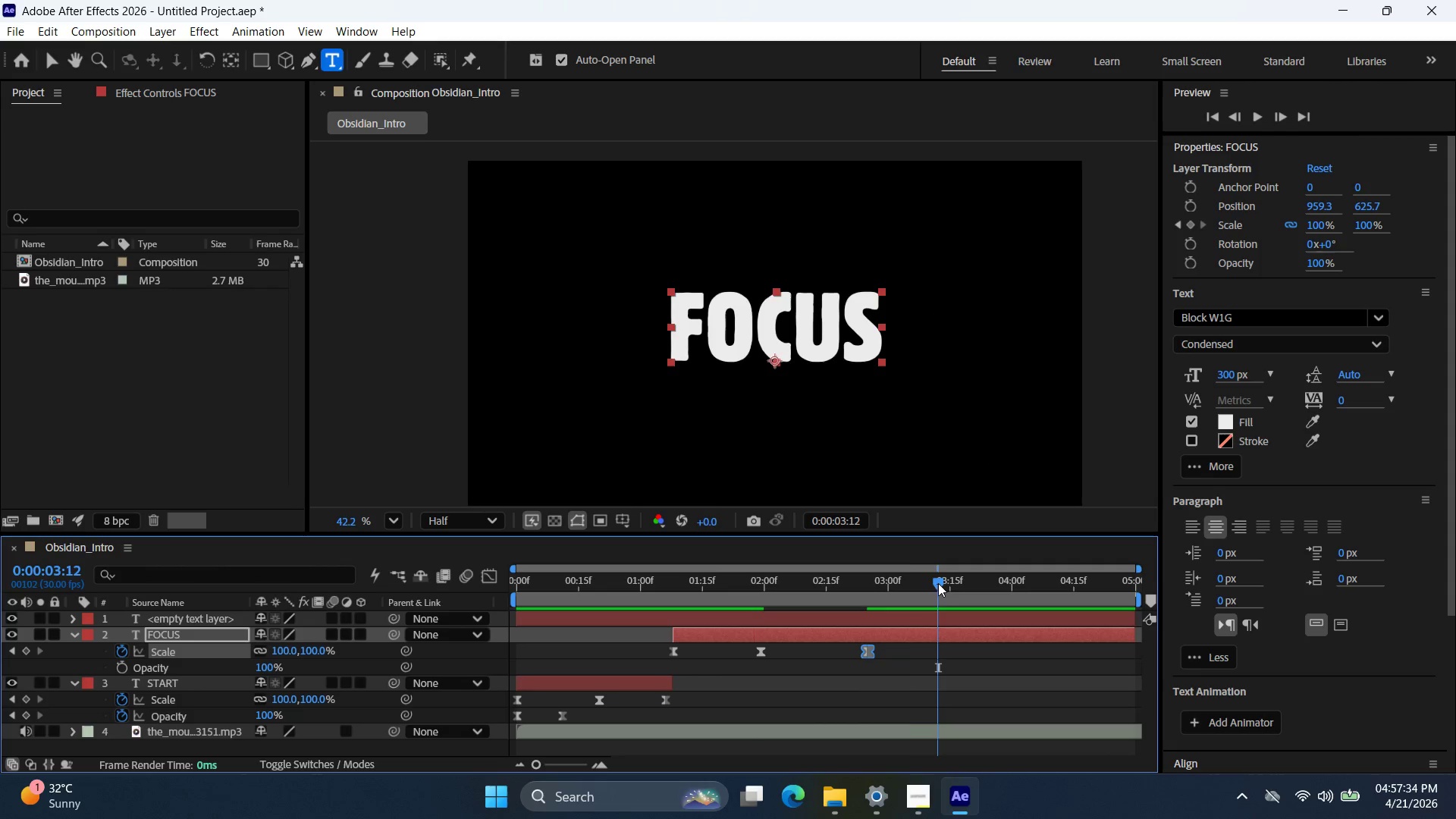 
left_click_drag(start_coordinate=[940, 583], to_coordinate=[444, 589])
 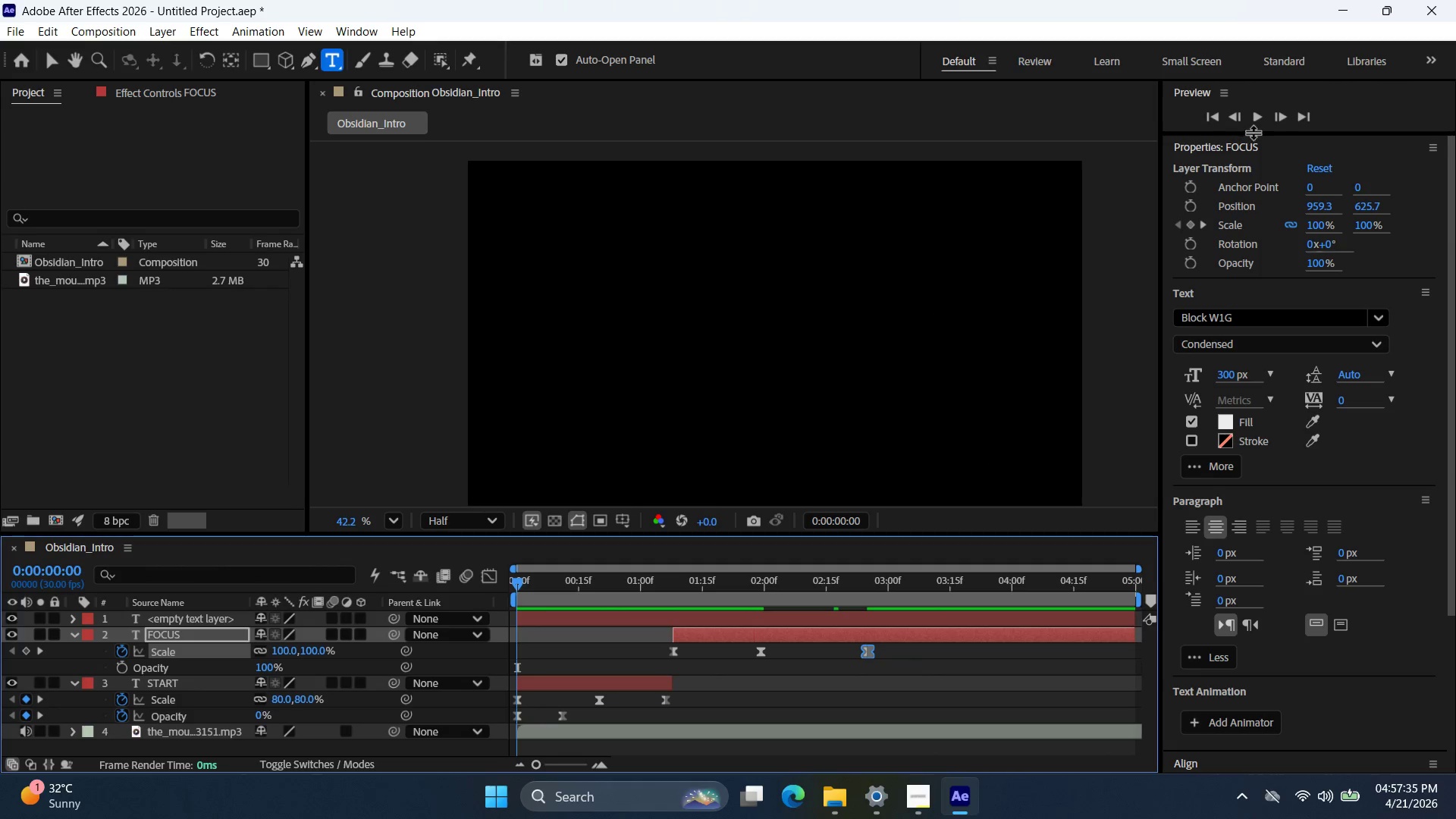 
left_click([1260, 122])
 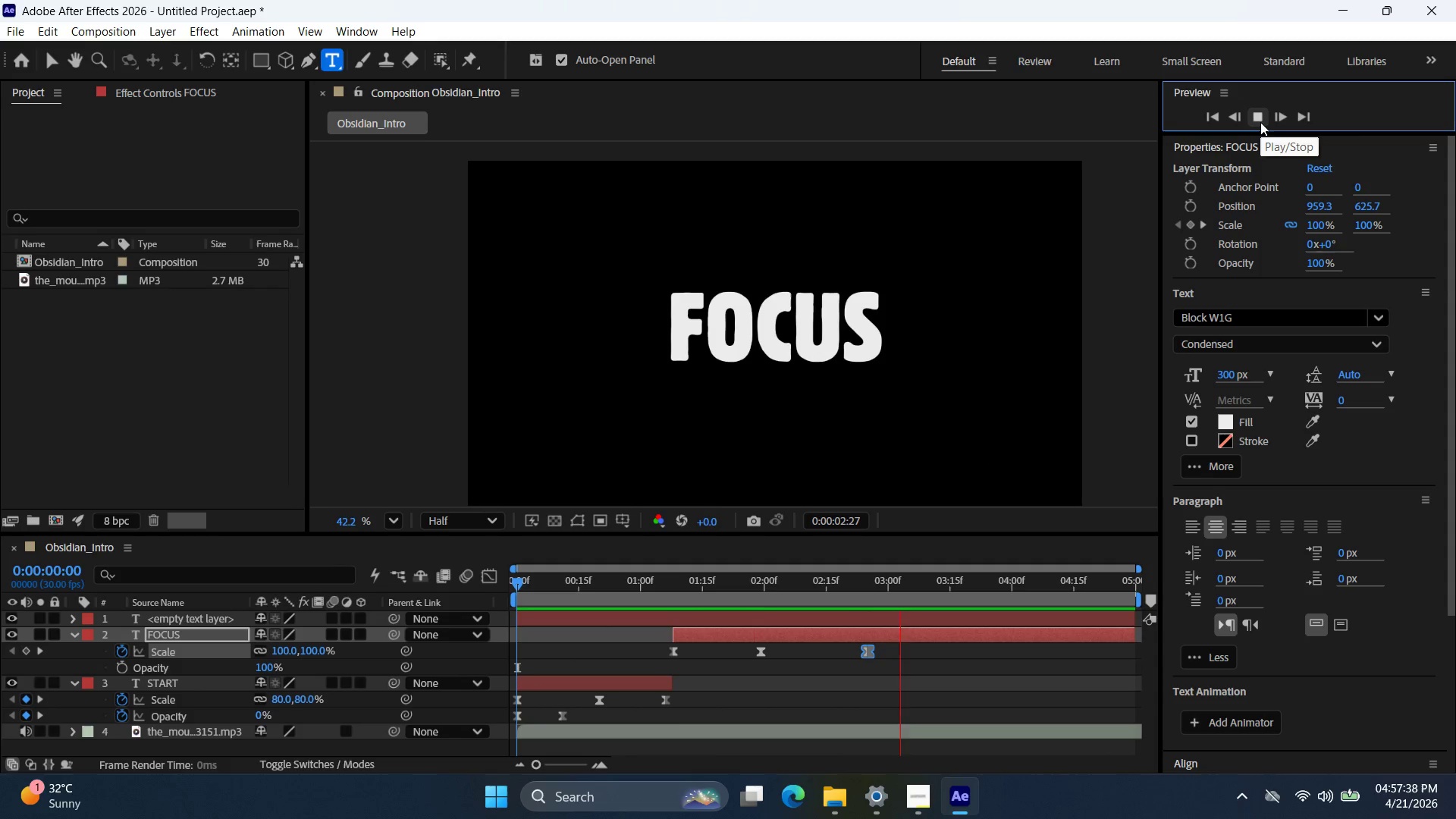 
left_click([1260, 122])
 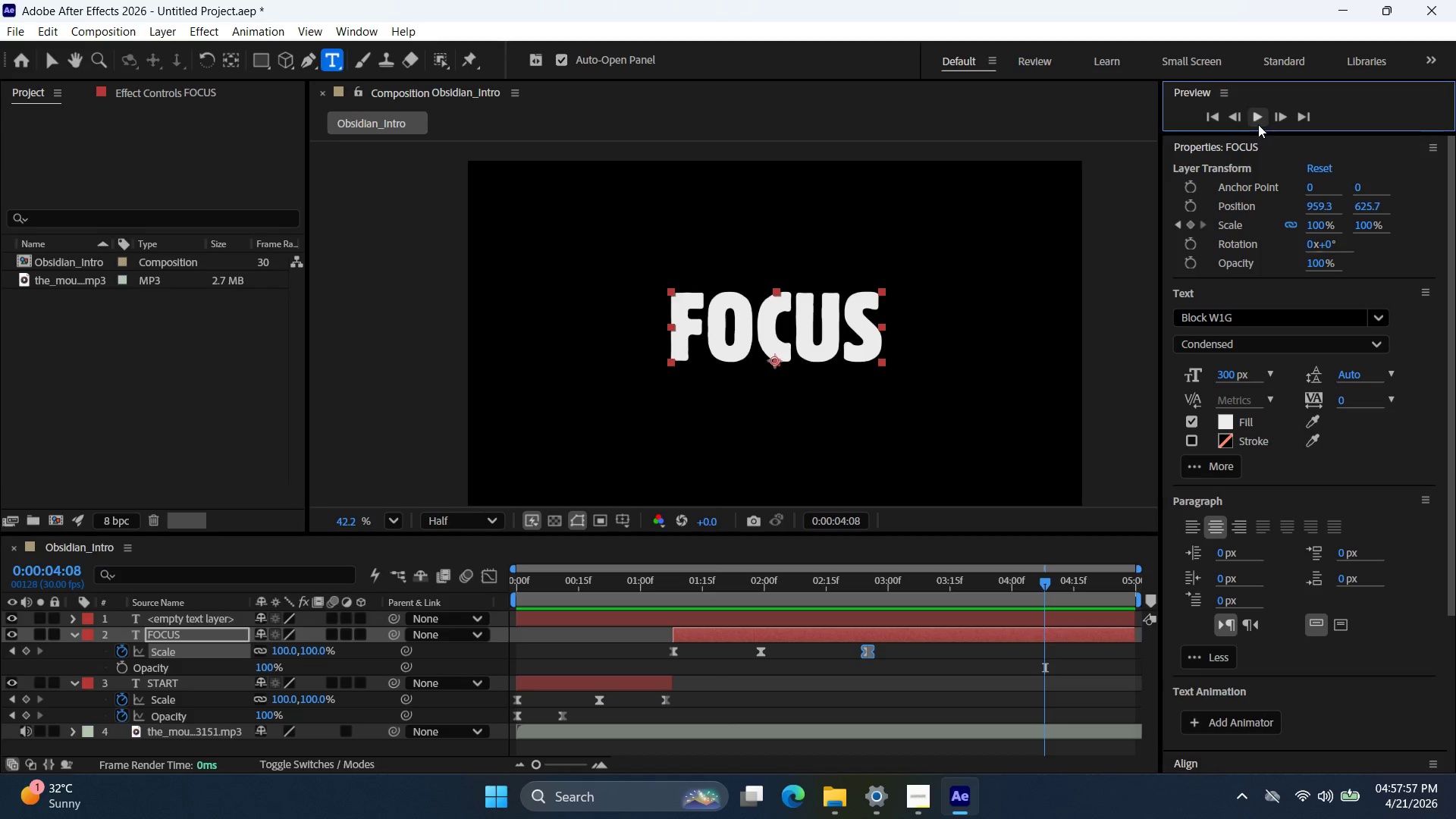 
wait(21.95)
 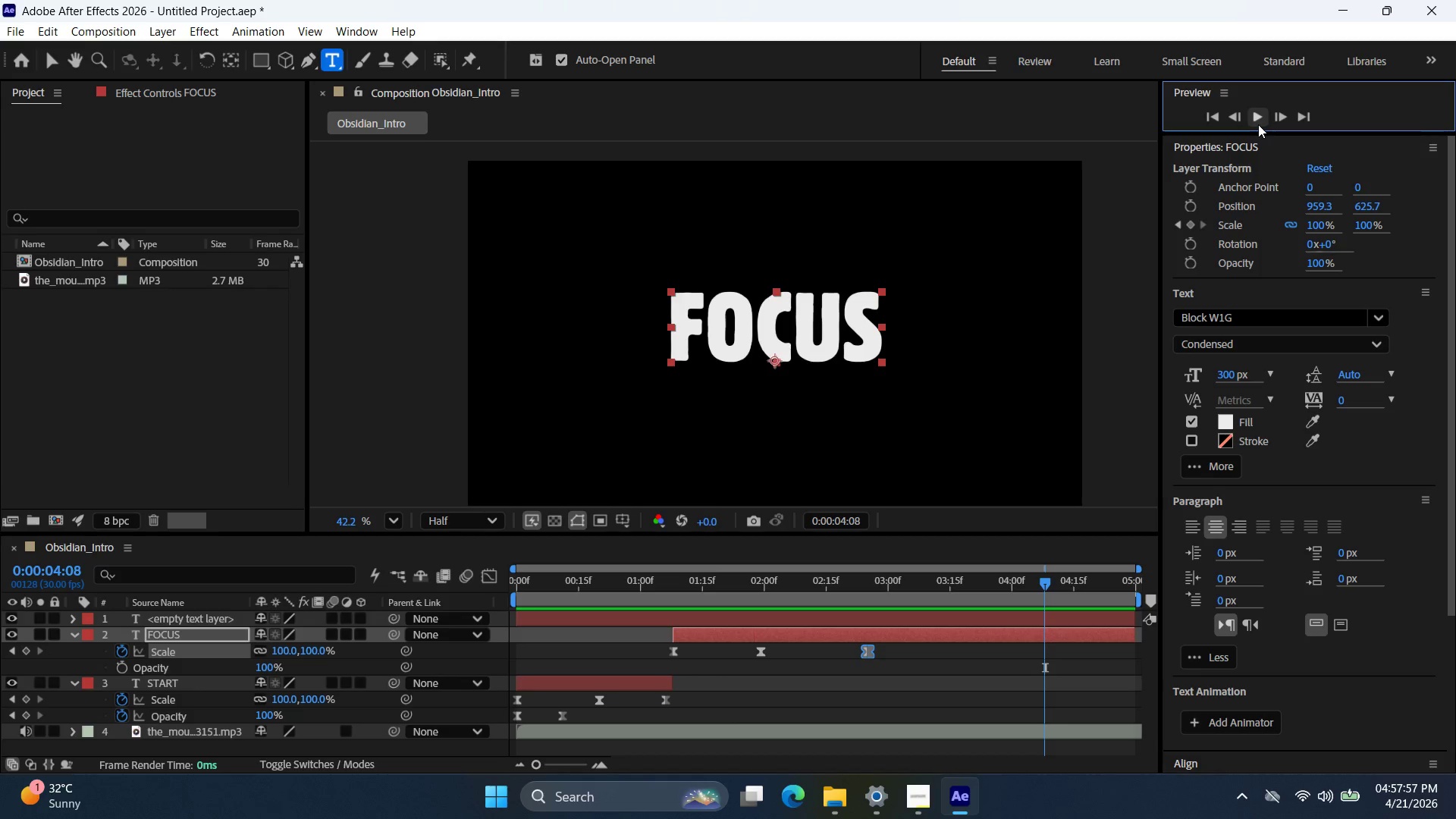 
left_click([229, 634])
 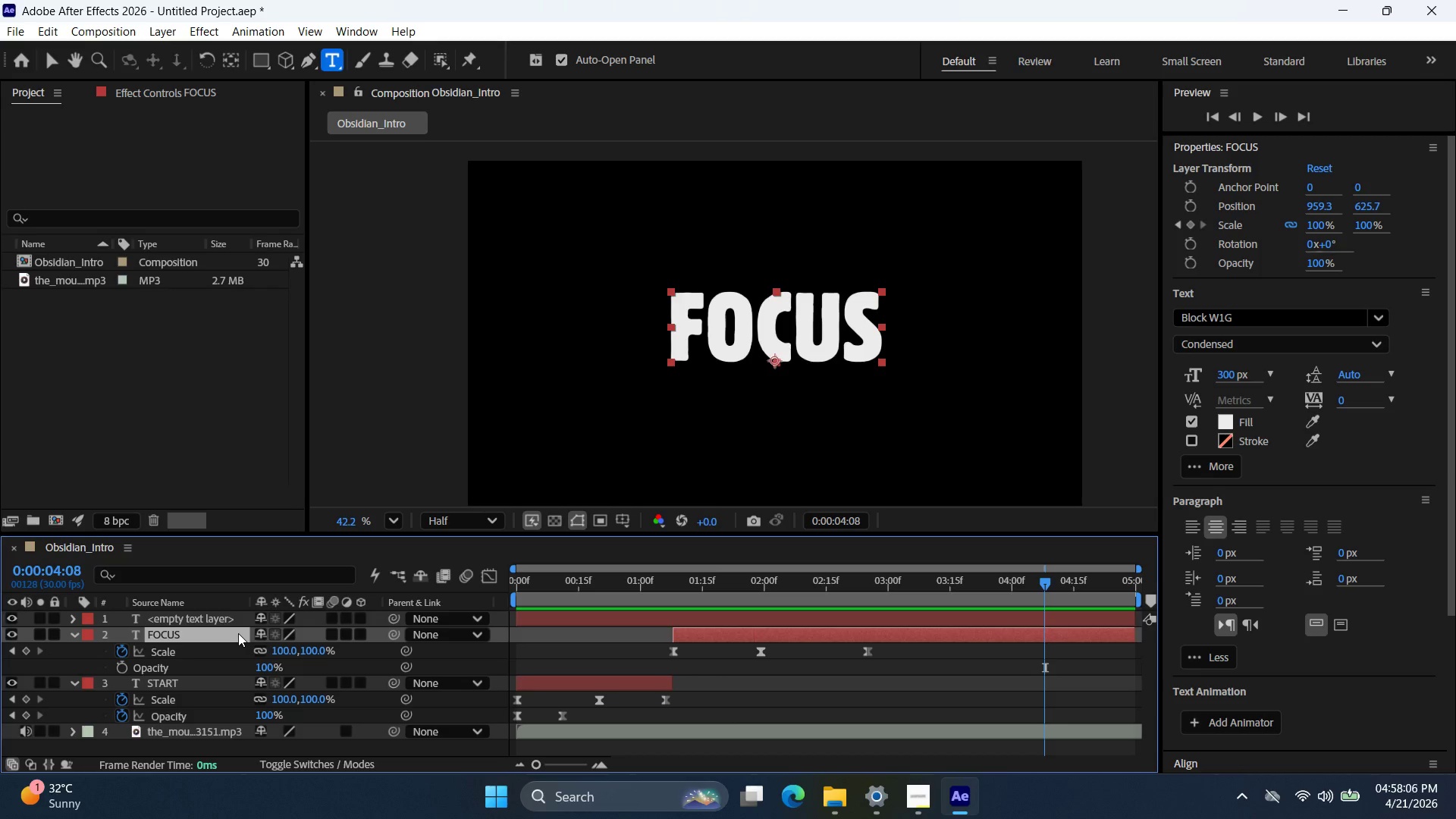 
wait(6.39)
 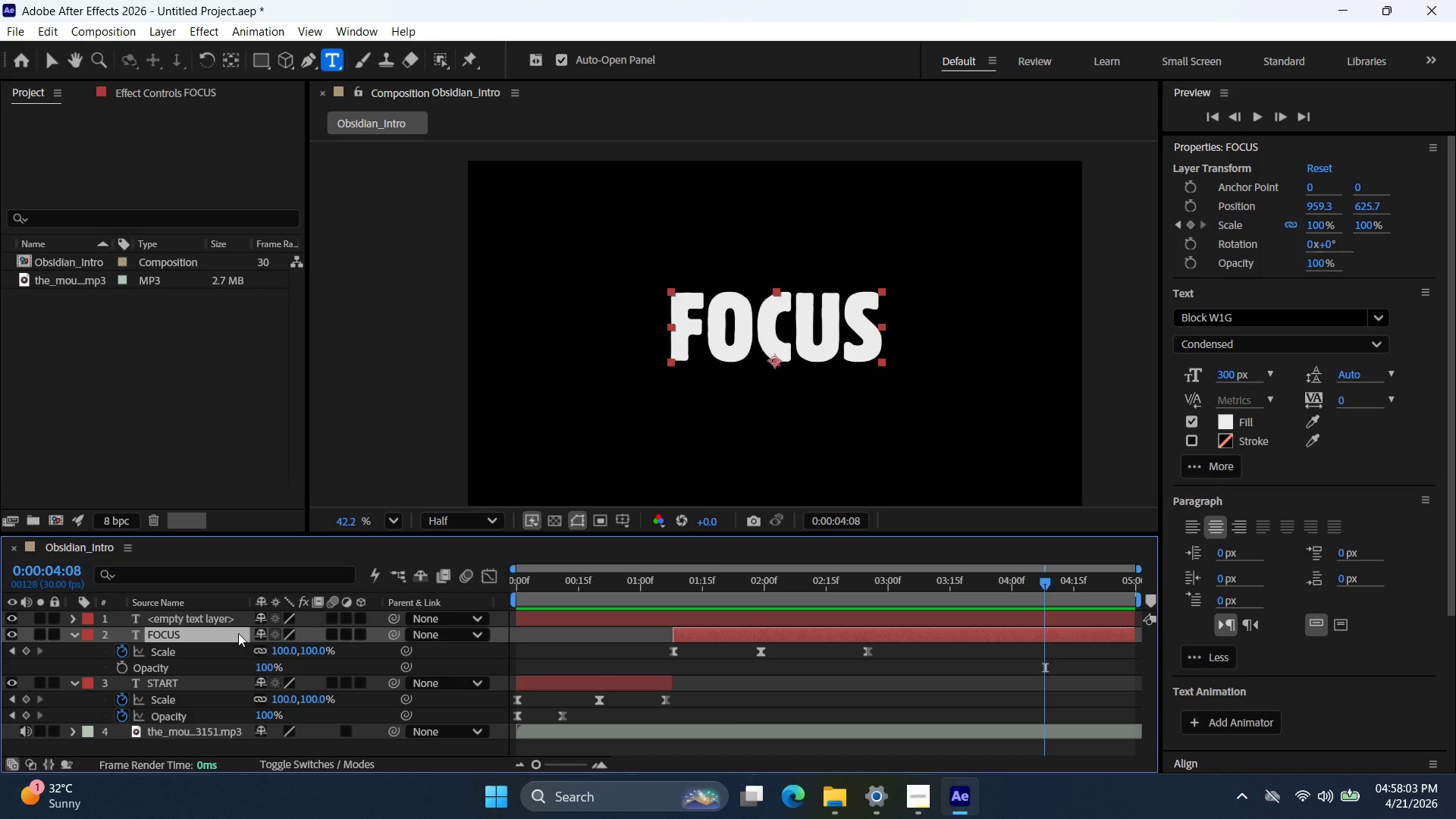 
type(tt)
 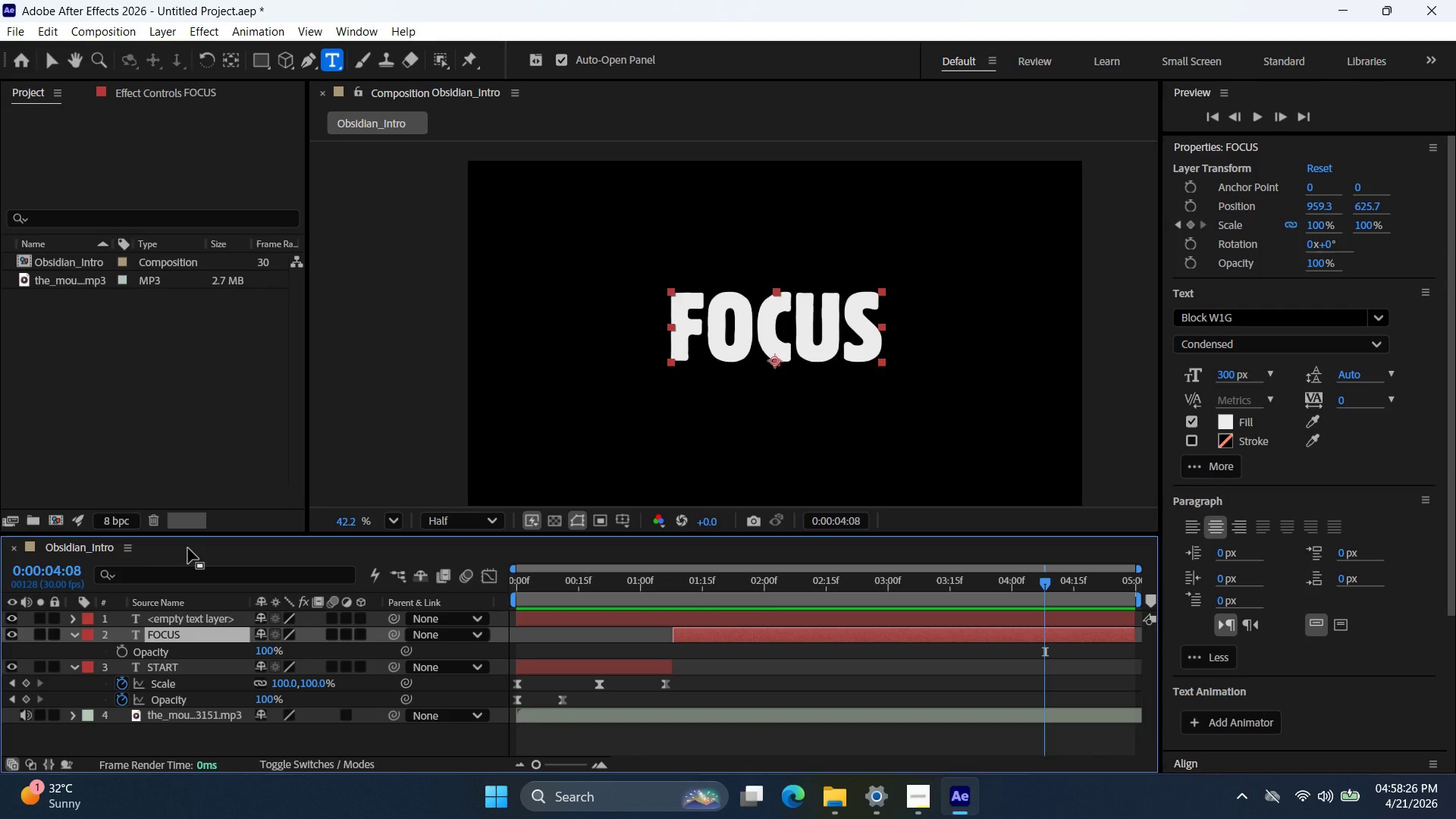 
wait(21.72)
 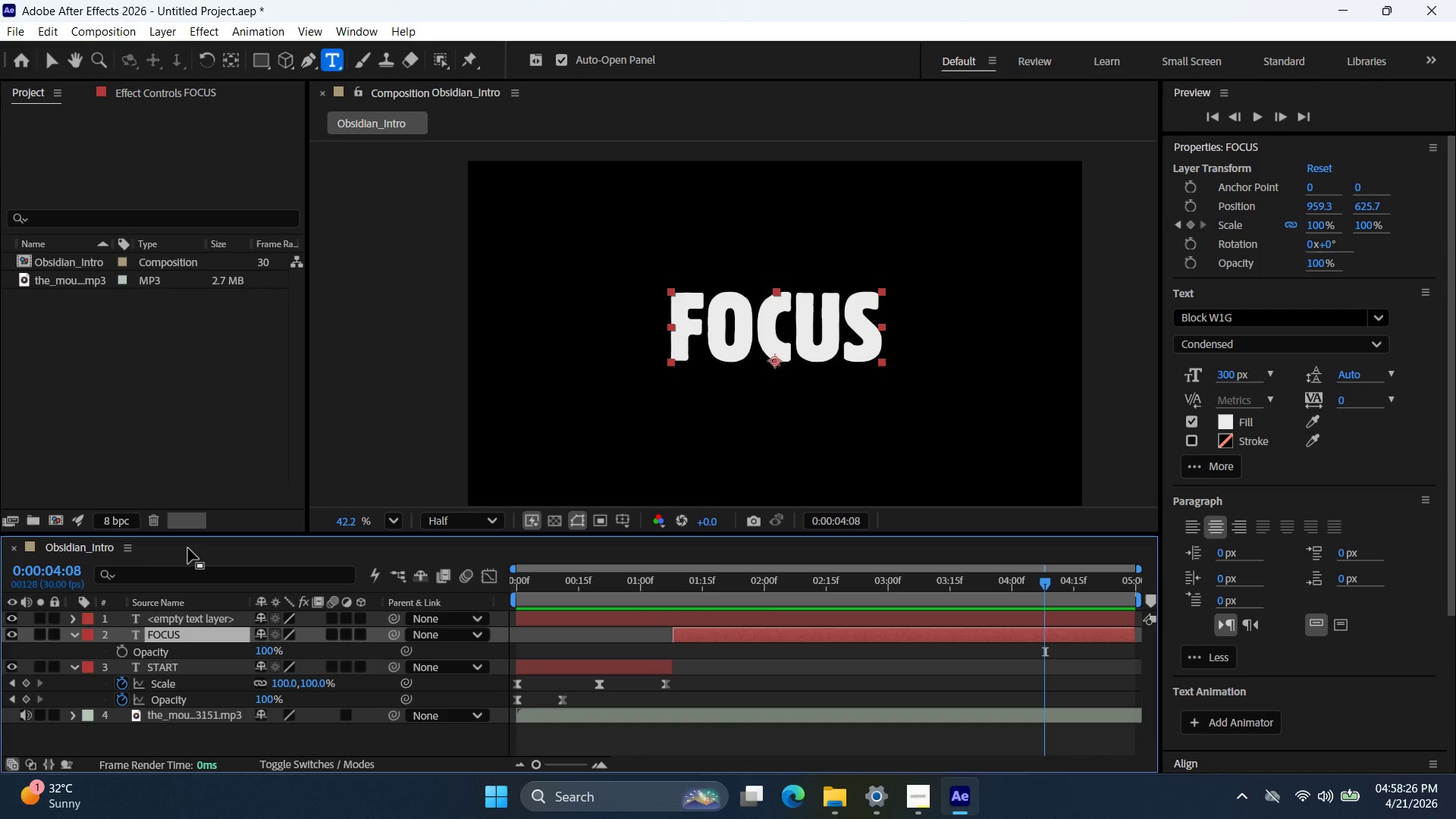 
left_click_drag(start_coordinate=[1043, 583], to_coordinate=[971, 592])
 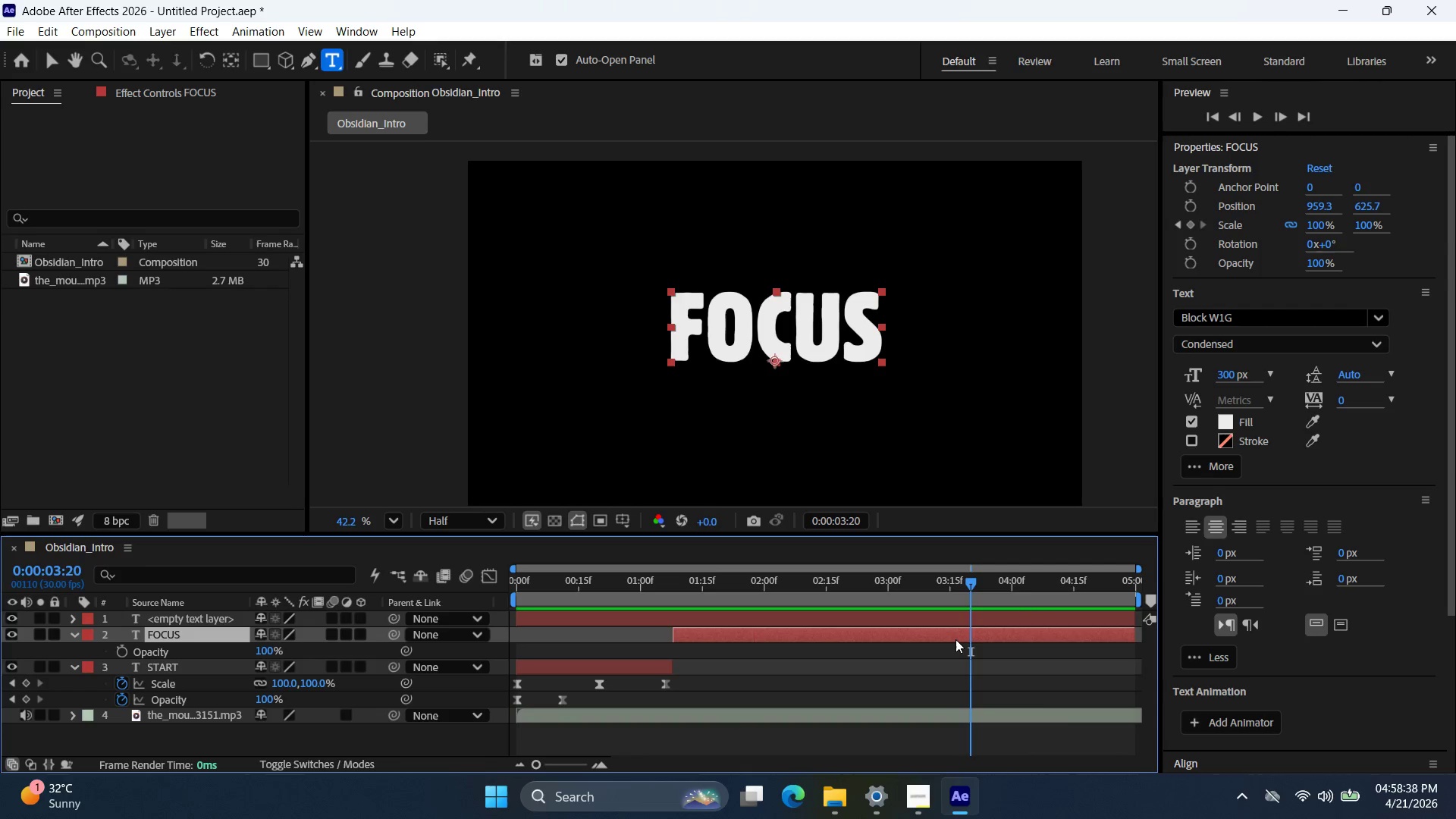 
double_click([954, 632])
 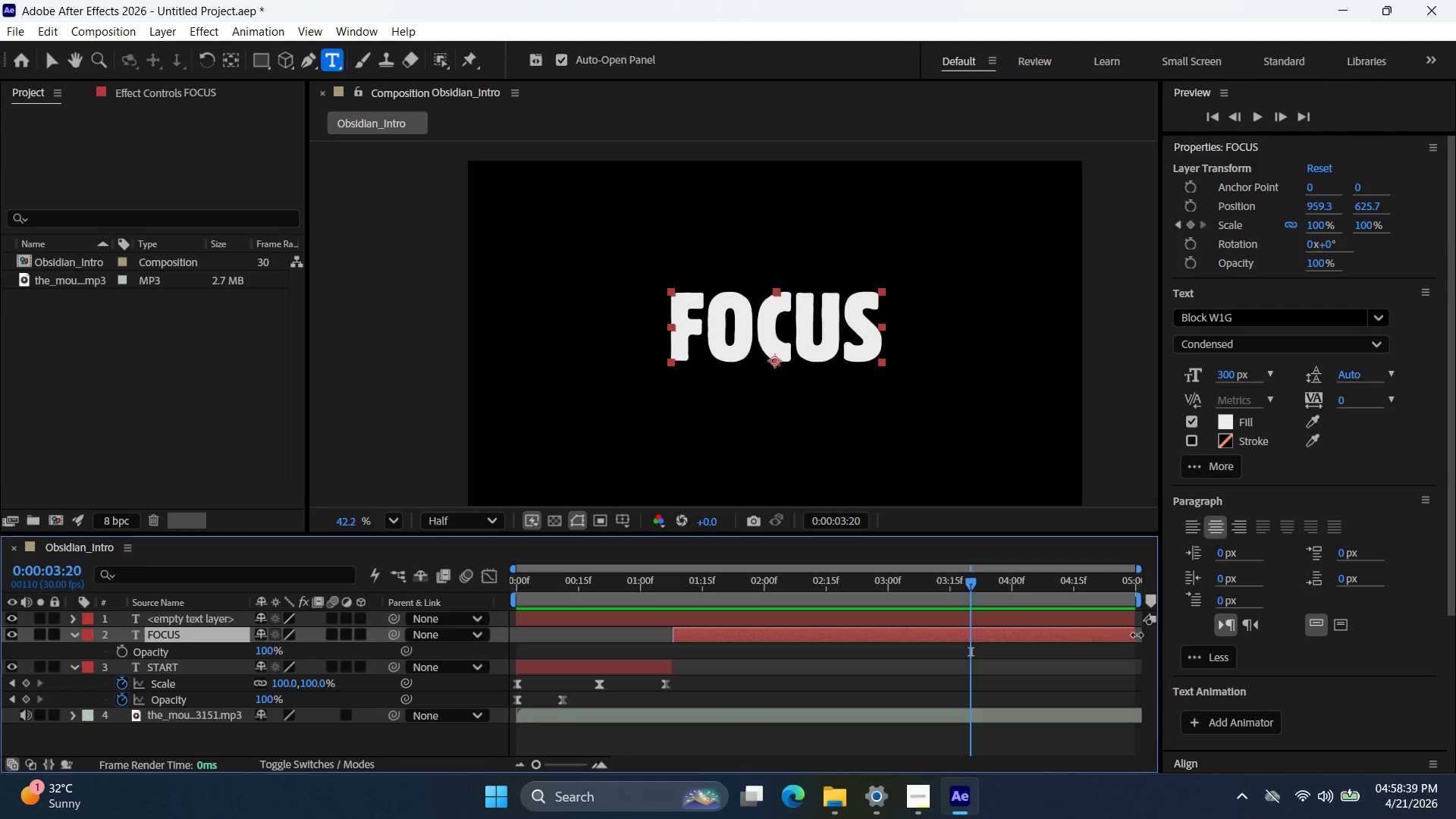 
left_click_drag(start_coordinate=[1134, 634], to_coordinate=[908, 639])
 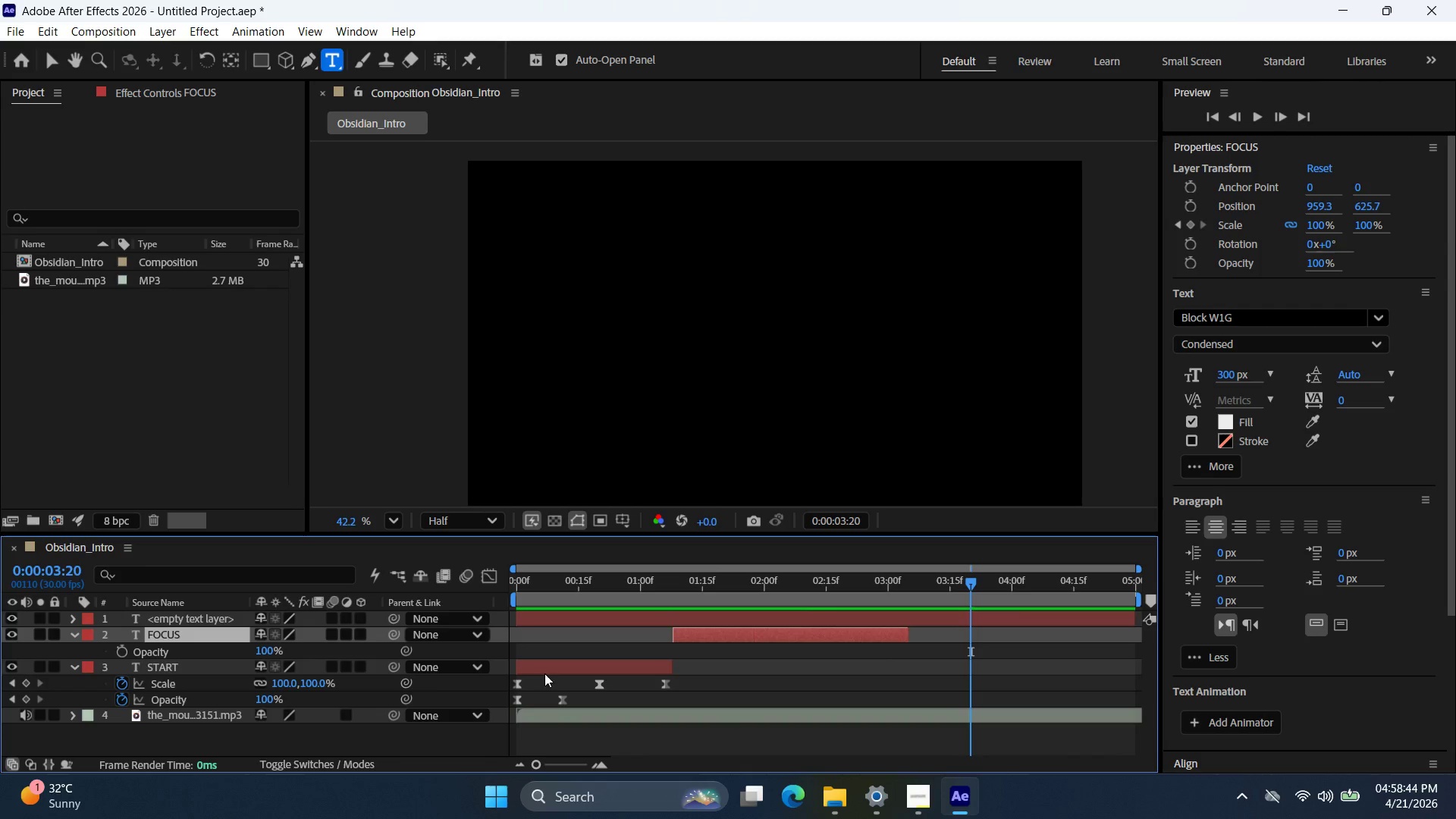 
left_click([237, 657])
 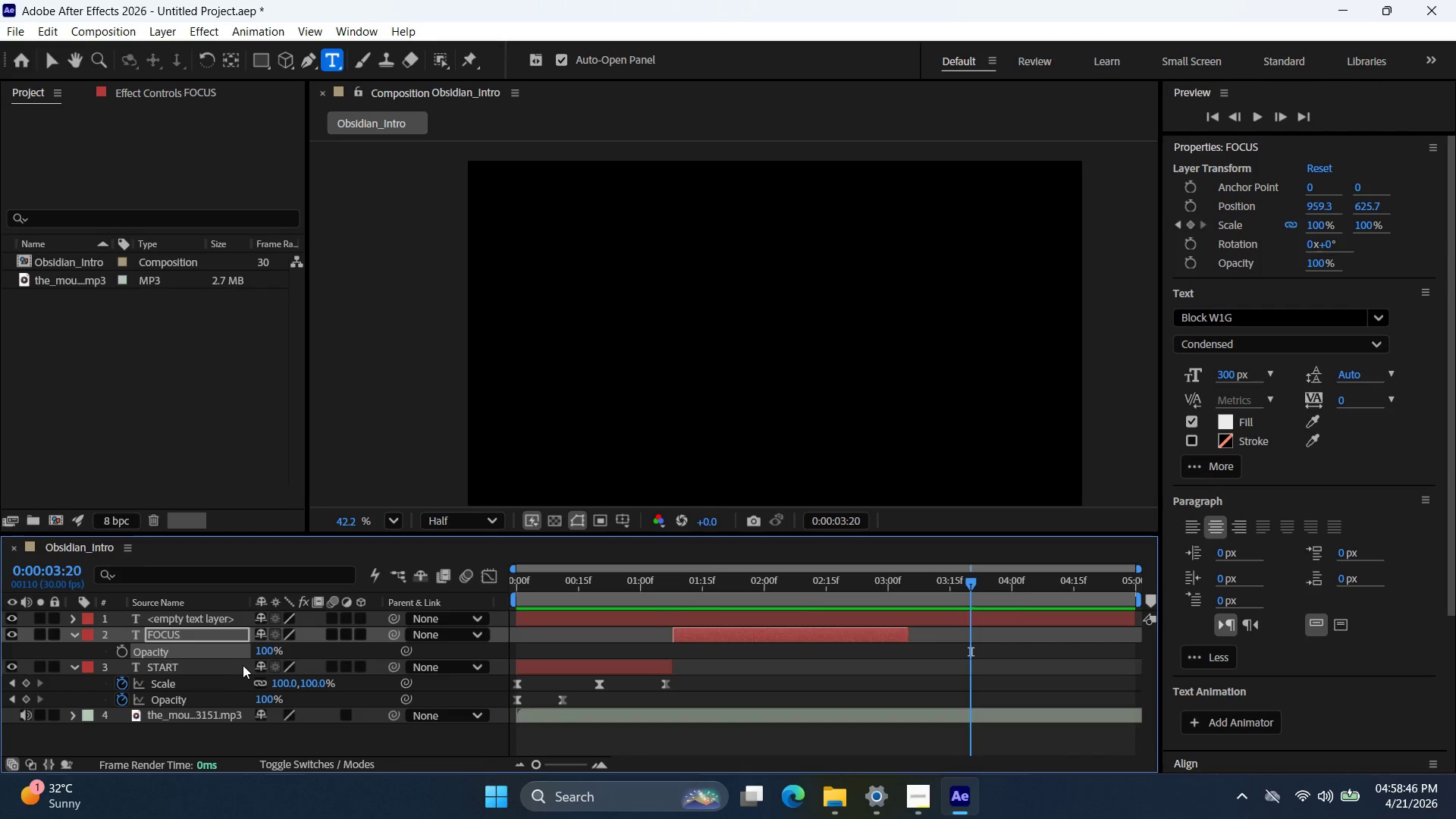 
key(U)
 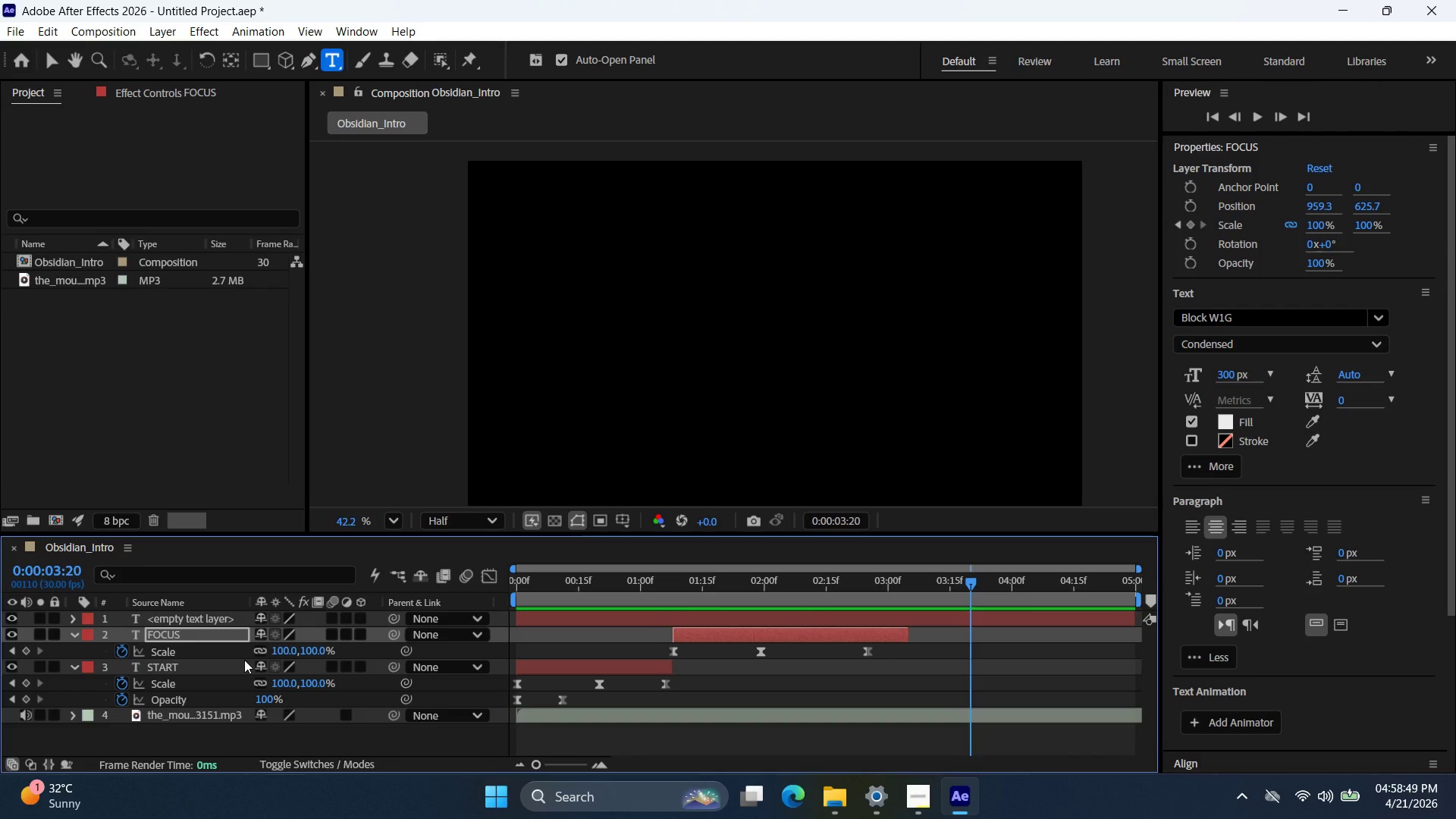 
type(uu)
 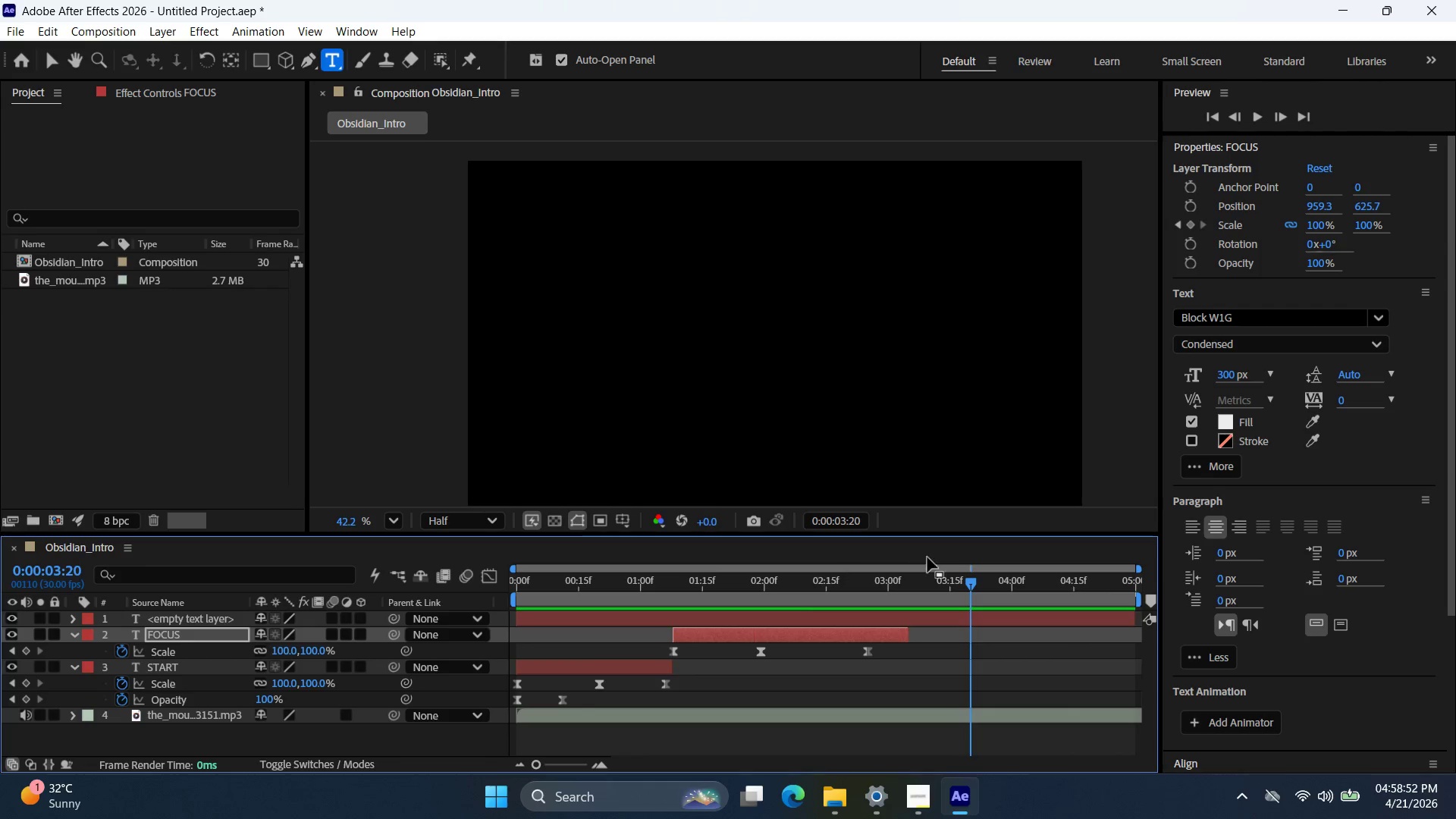 
left_click_drag(start_coordinate=[971, 586], to_coordinate=[910, 590])
 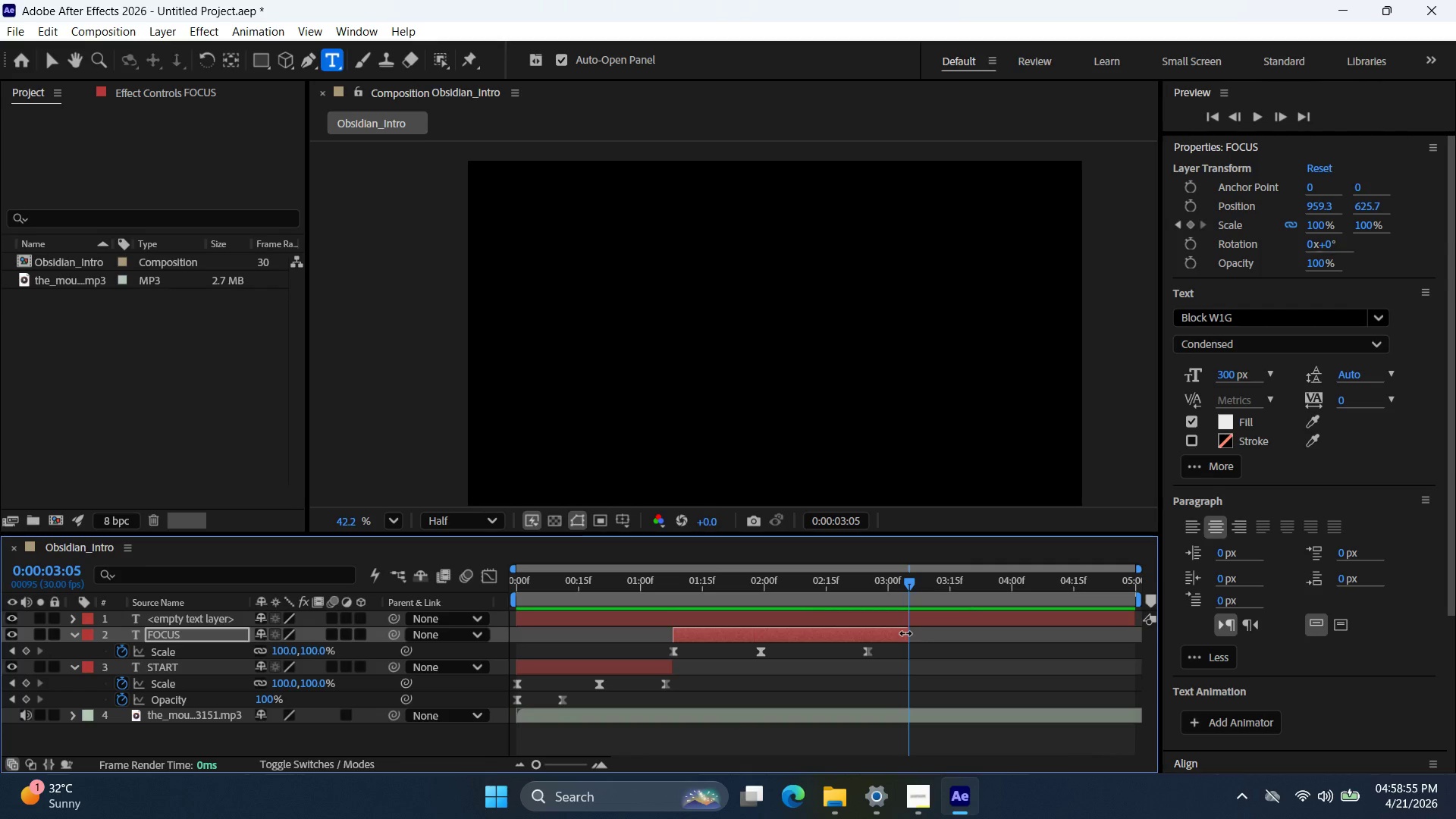 
left_click_drag(start_coordinate=[905, 633], to_coordinate=[869, 636])
 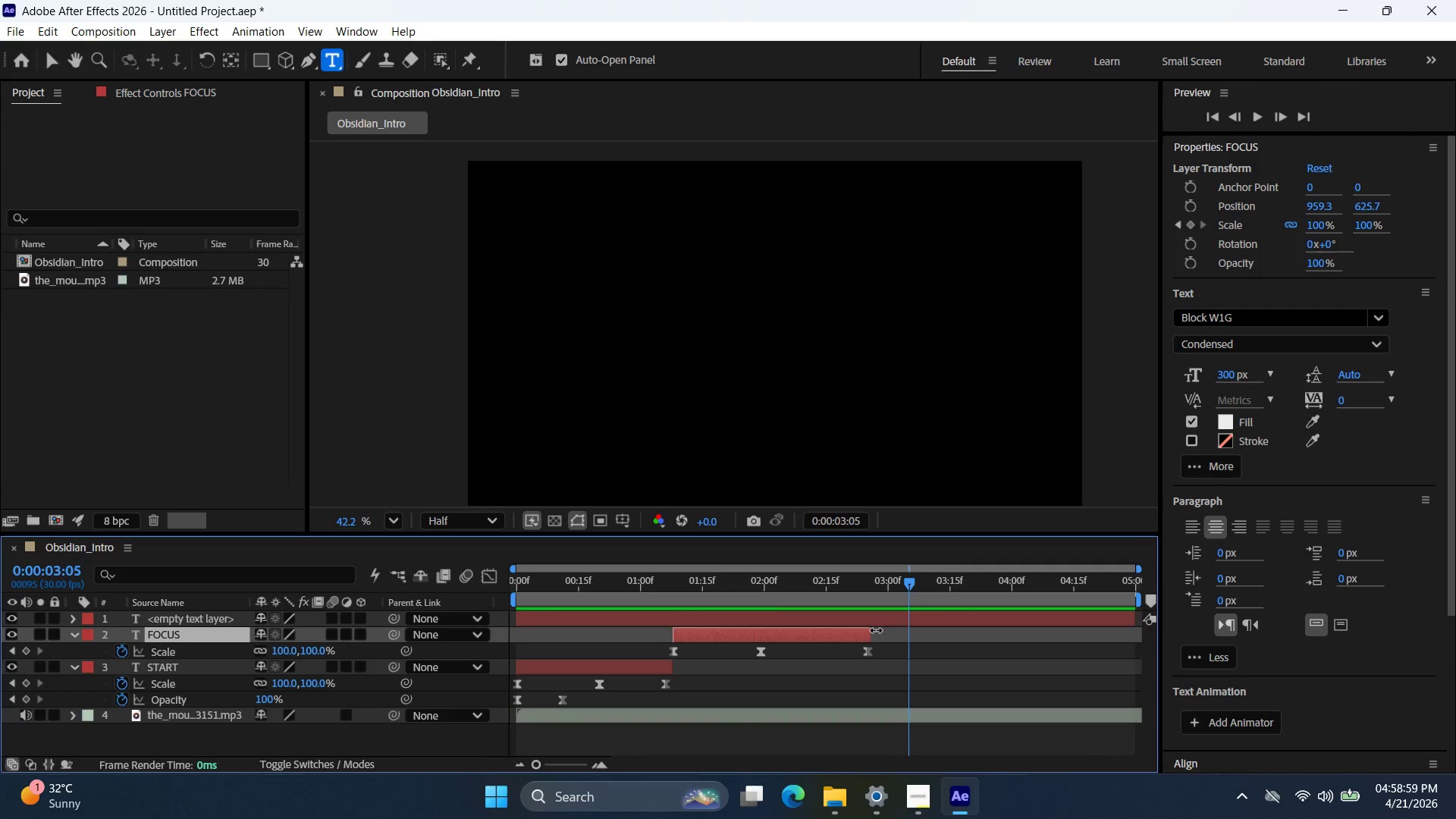 
left_click([887, 634])
 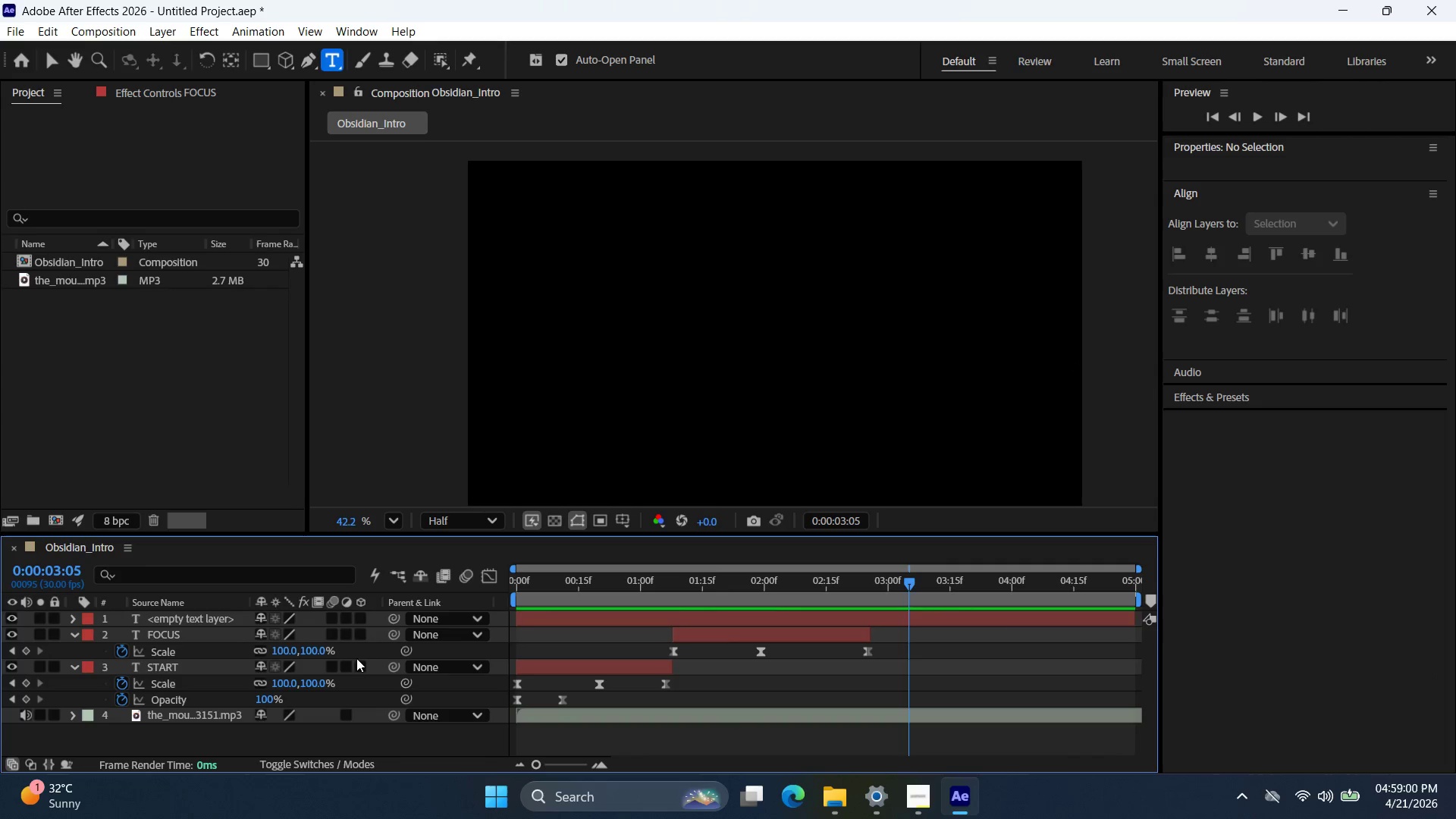 
mouse_move([221, 629])
 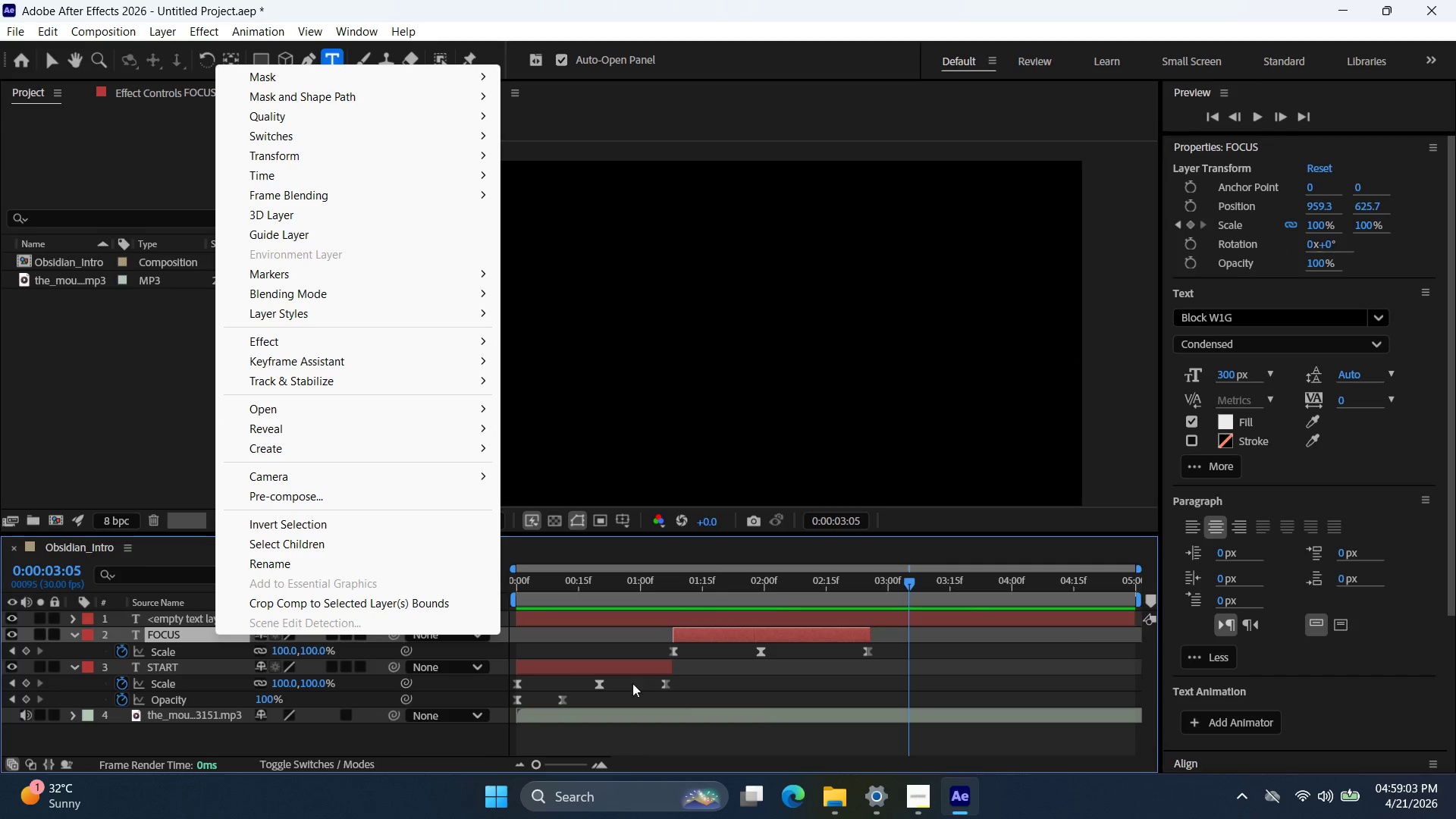 
left_click([827, 701])
 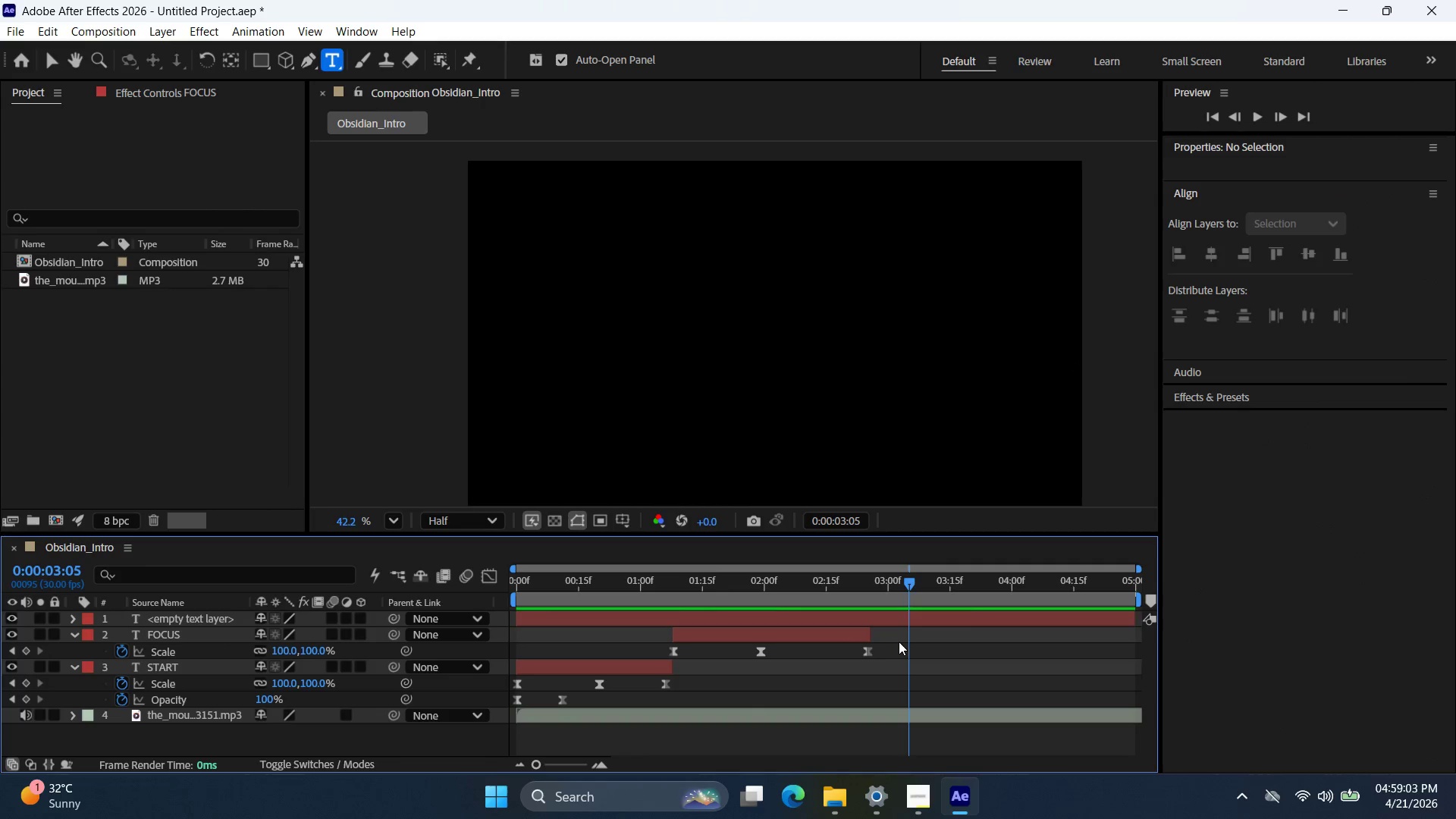 
left_click([899, 632])
 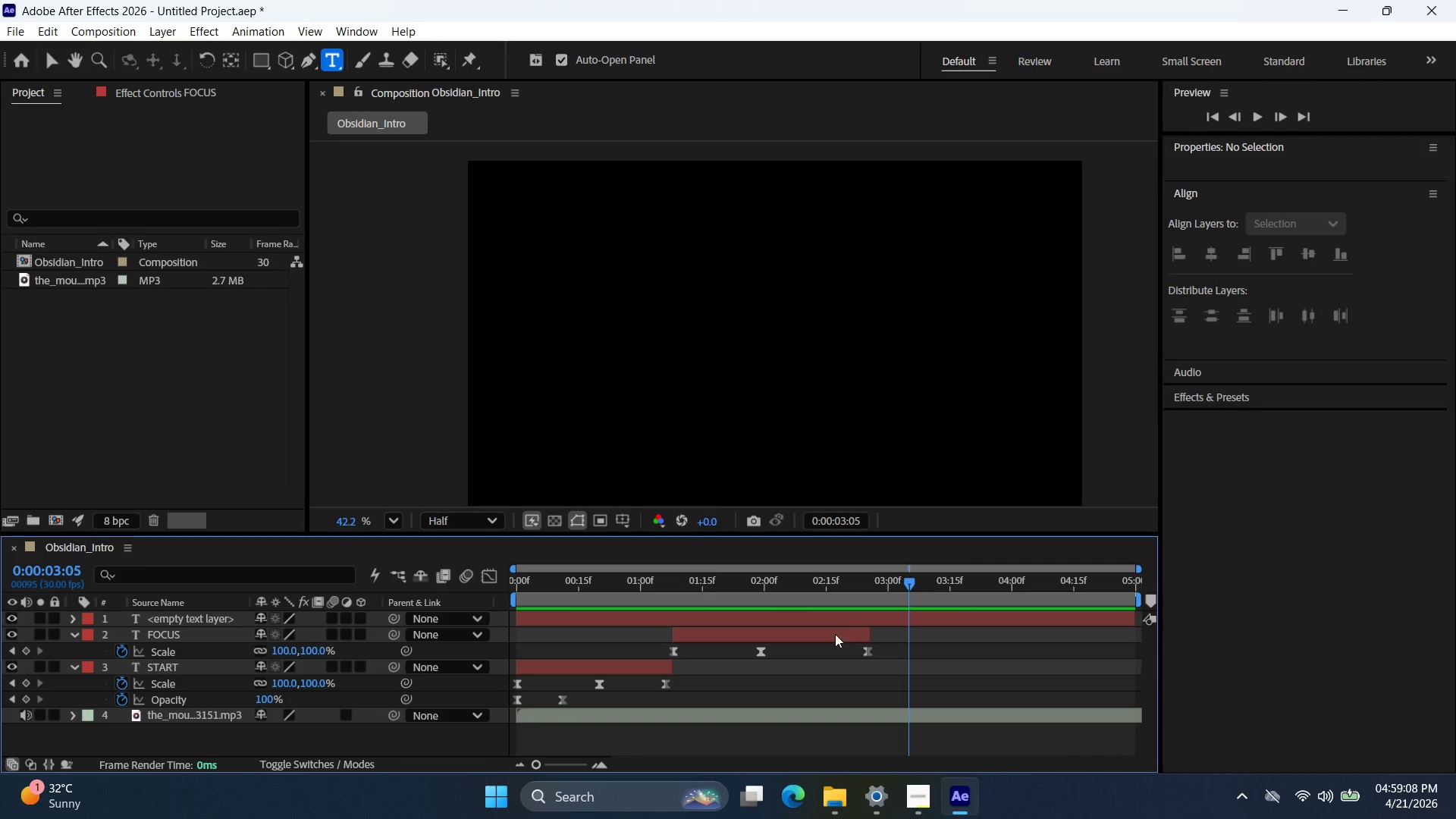 
wait(6.06)
 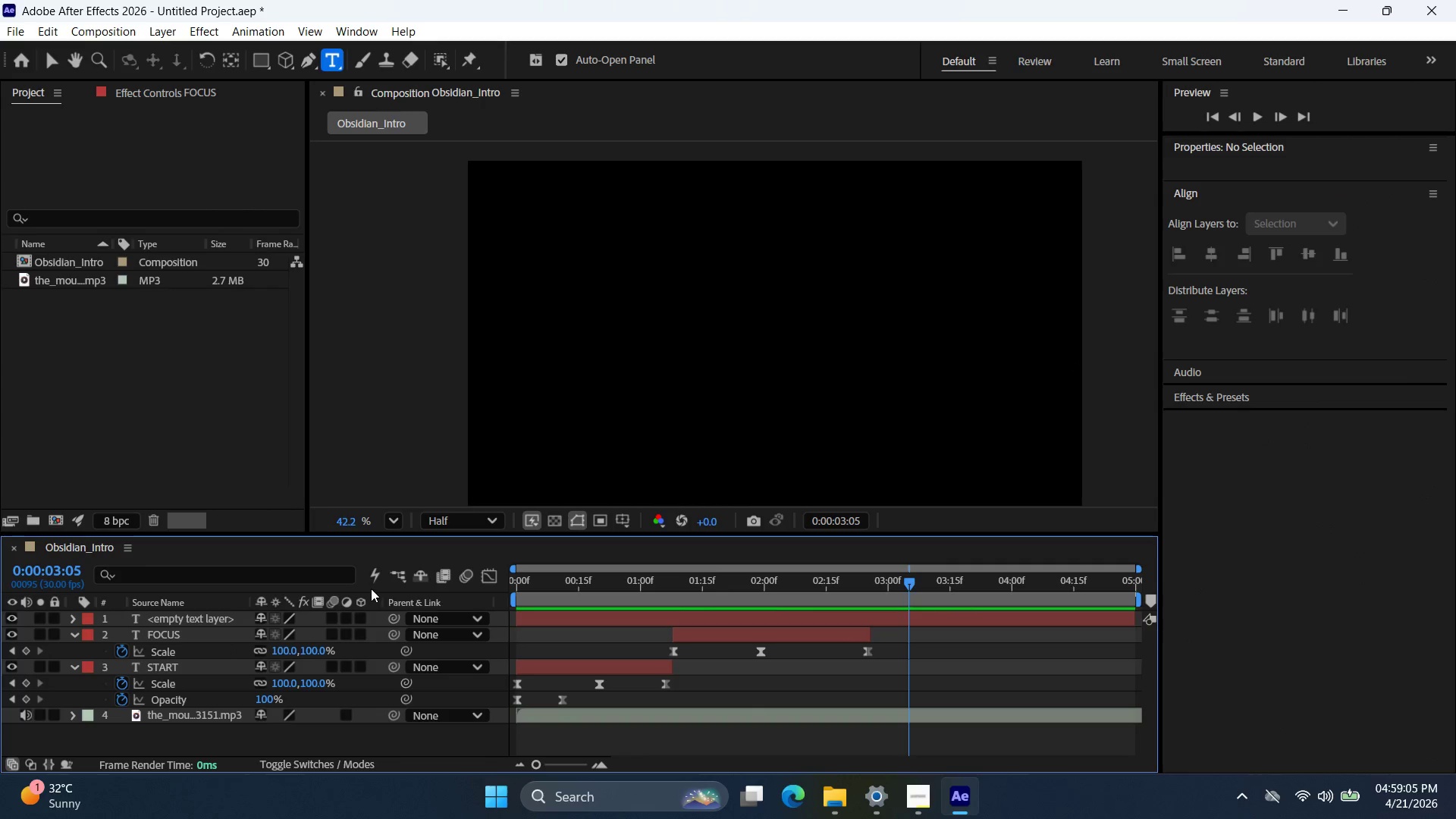 
left_click([770, 347])
 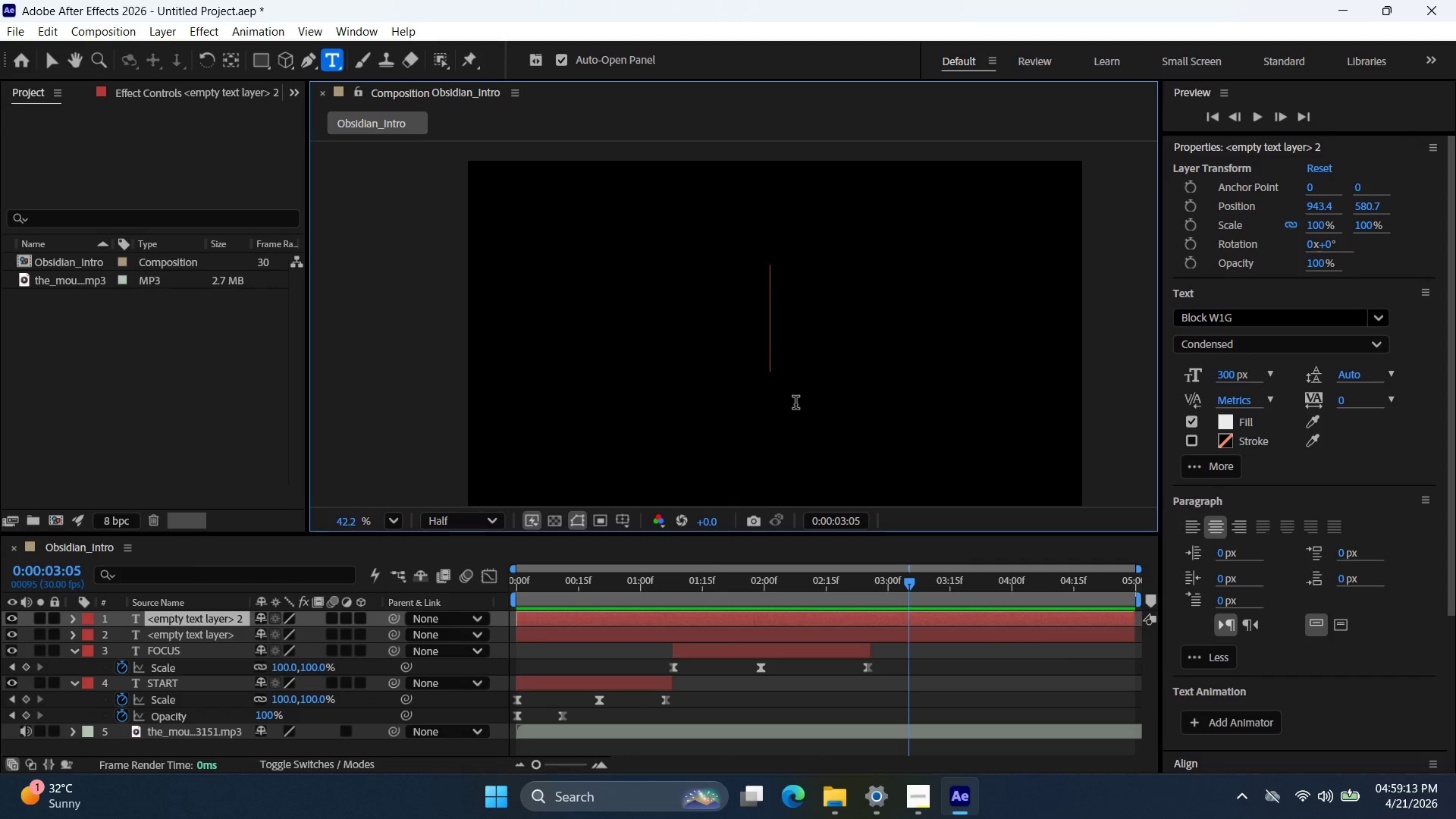 
type(STAY SHARP)
 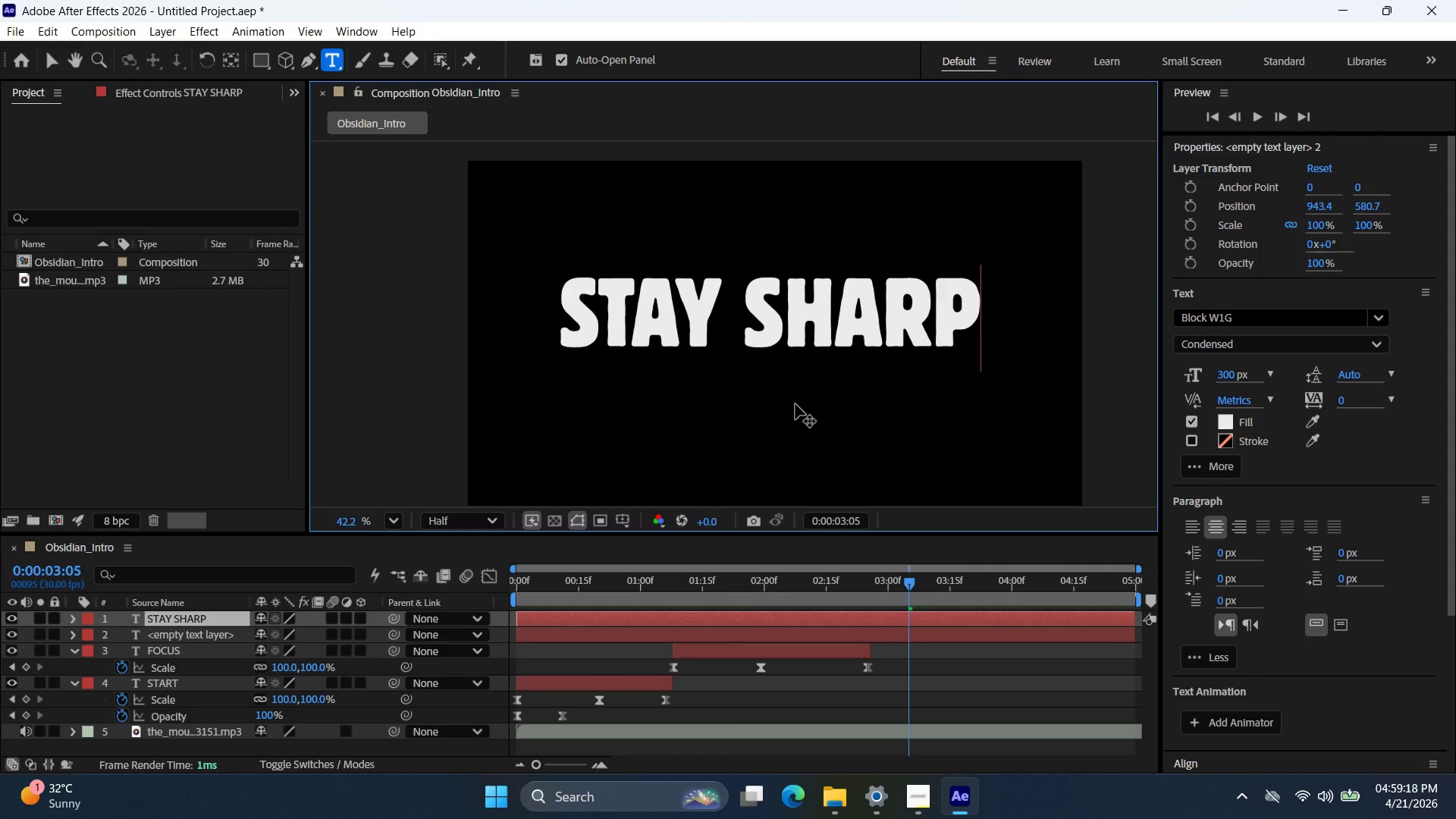 
left_click_drag(start_coordinate=[1451, 339], to_coordinate=[1429, 548])
 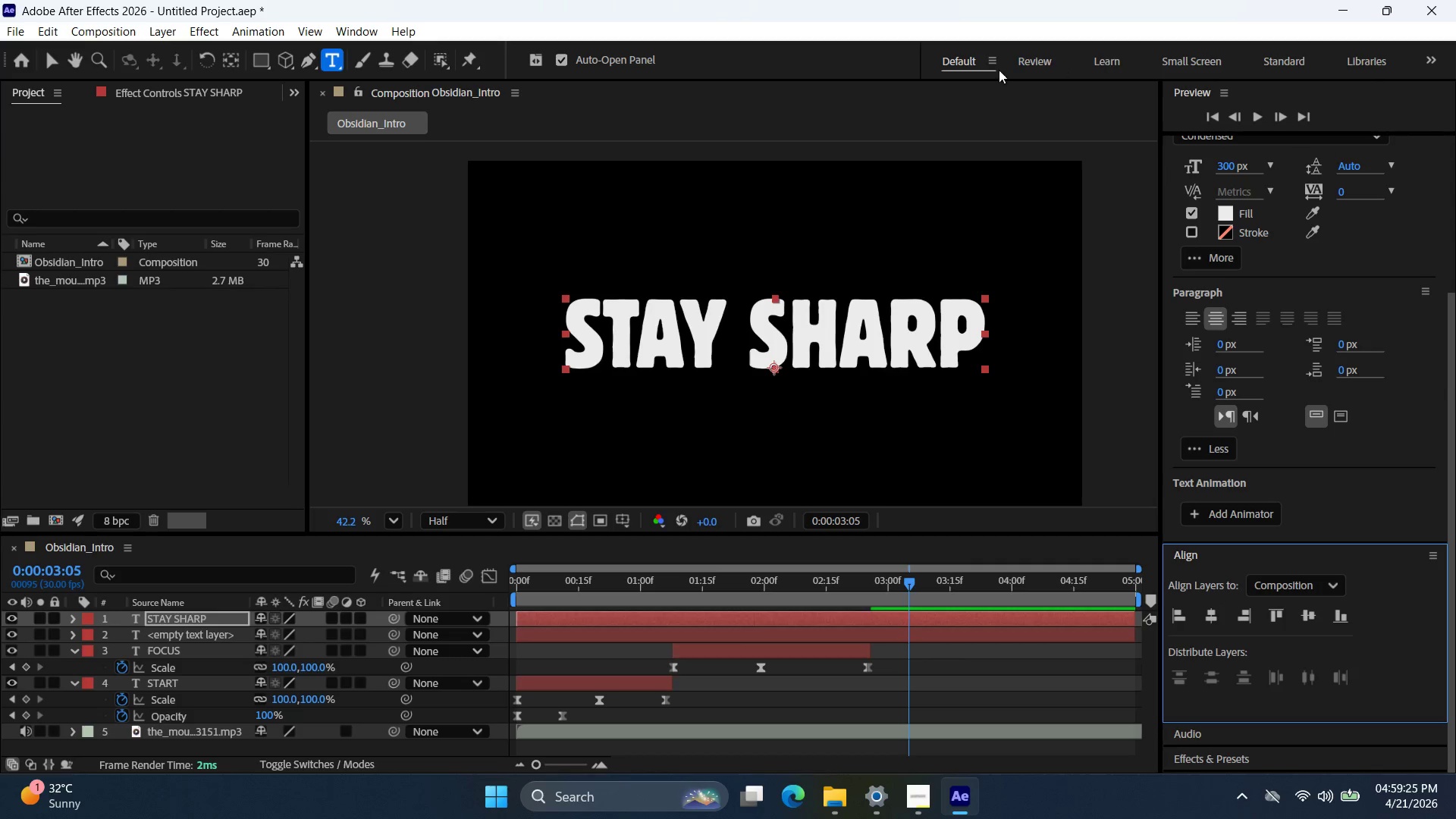 
left_click([1207, 121])
 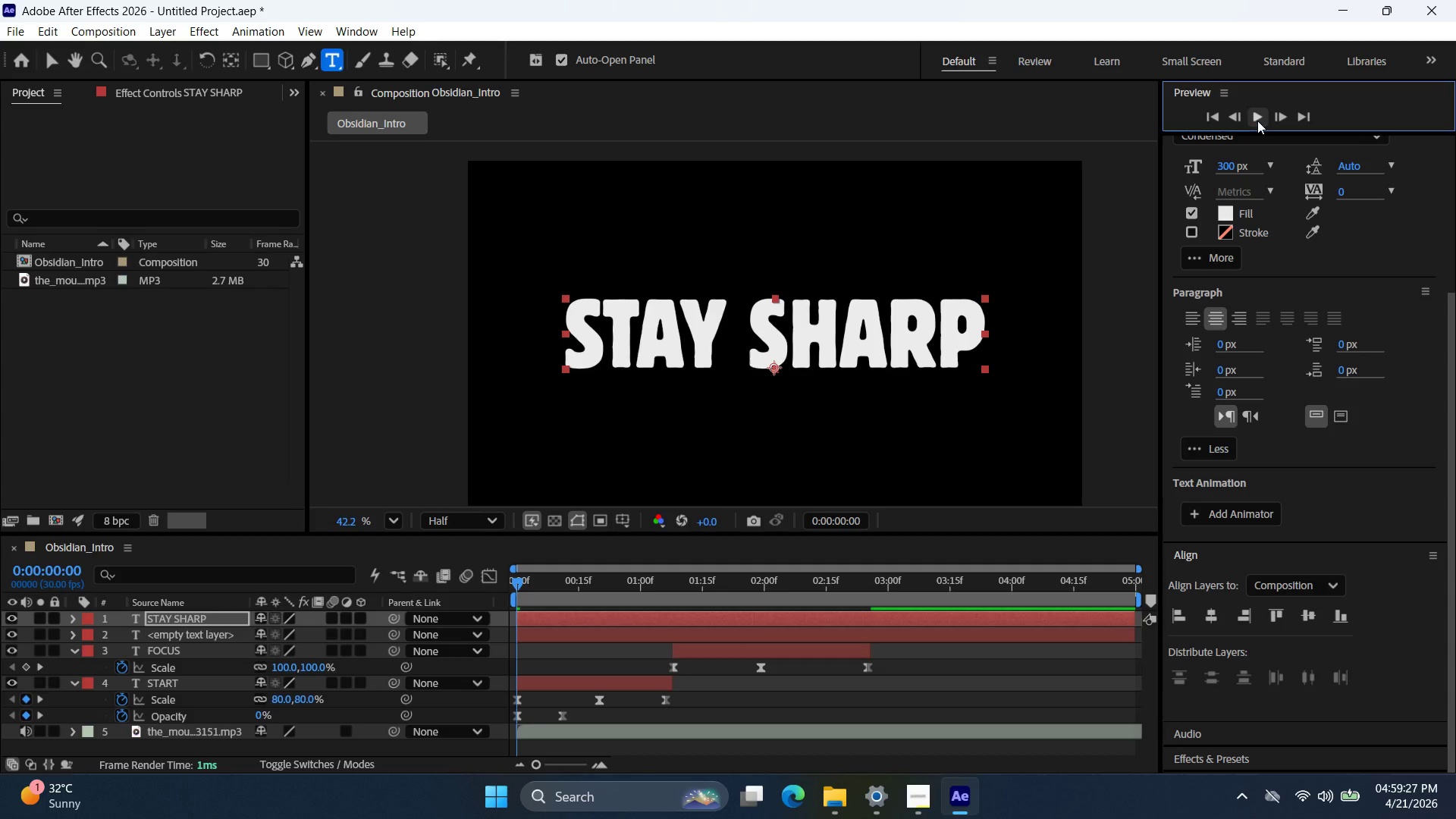 
left_click([1257, 121])
 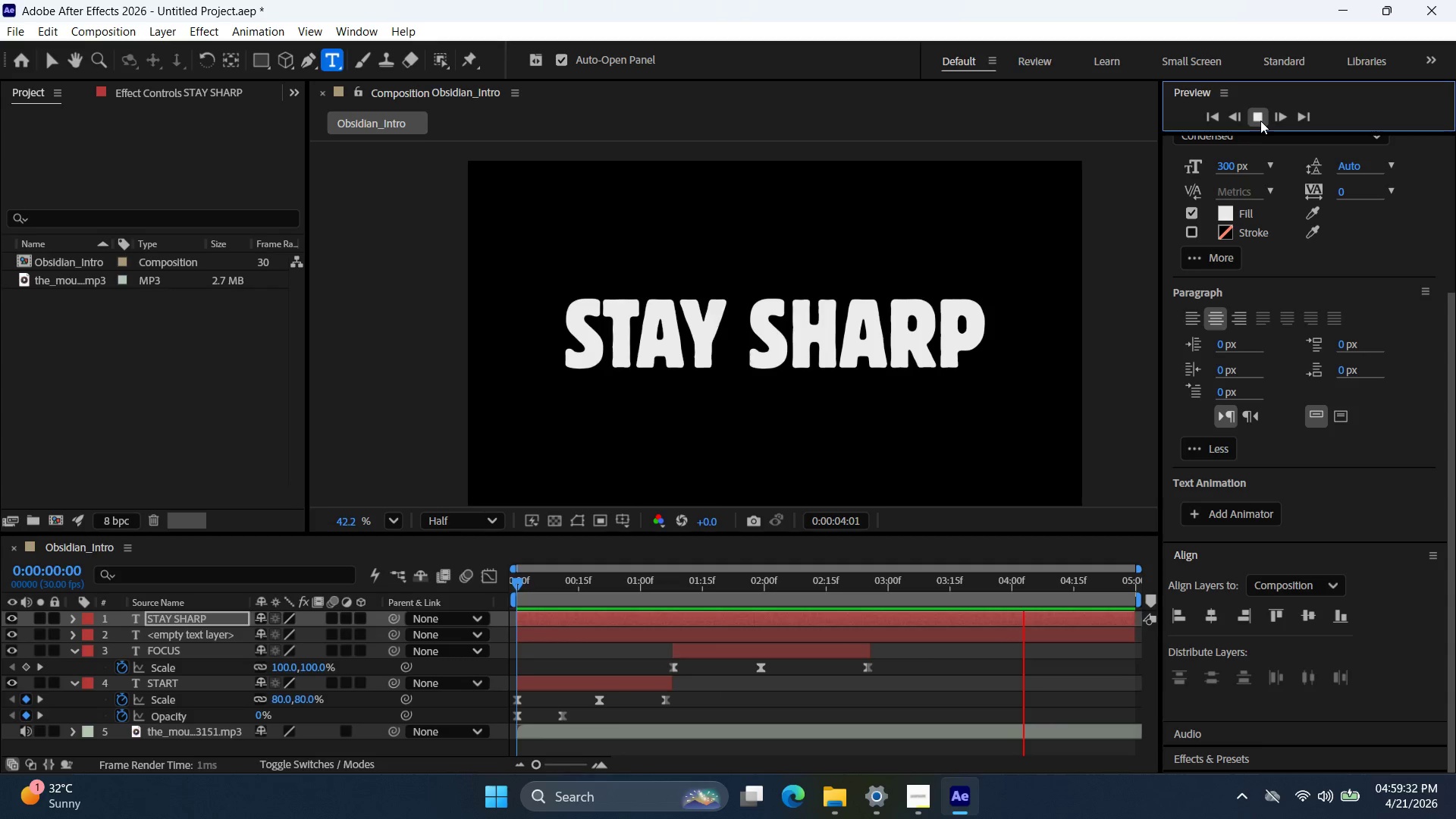 
wait(5.98)
 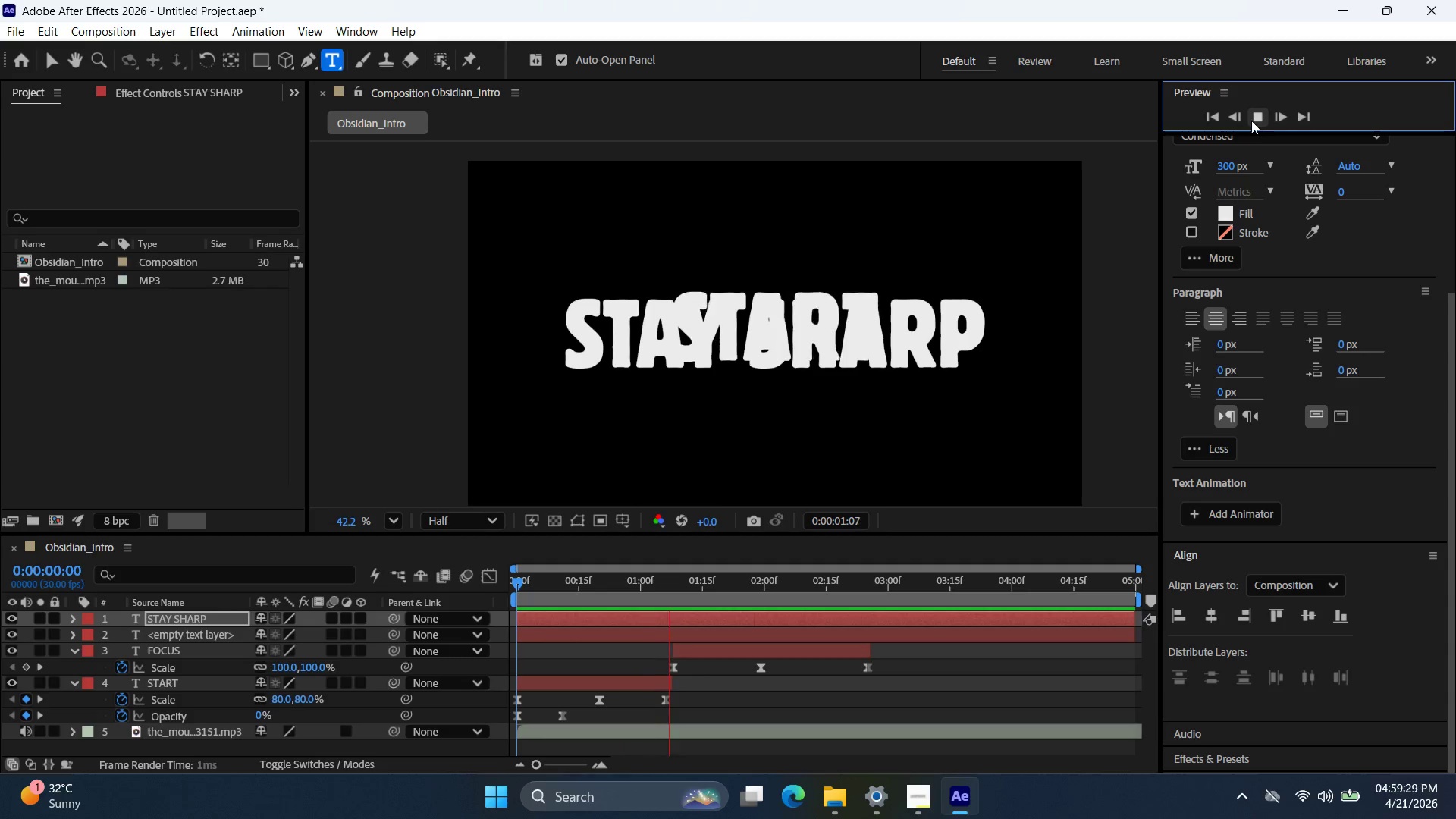 
left_click([219, 399])
 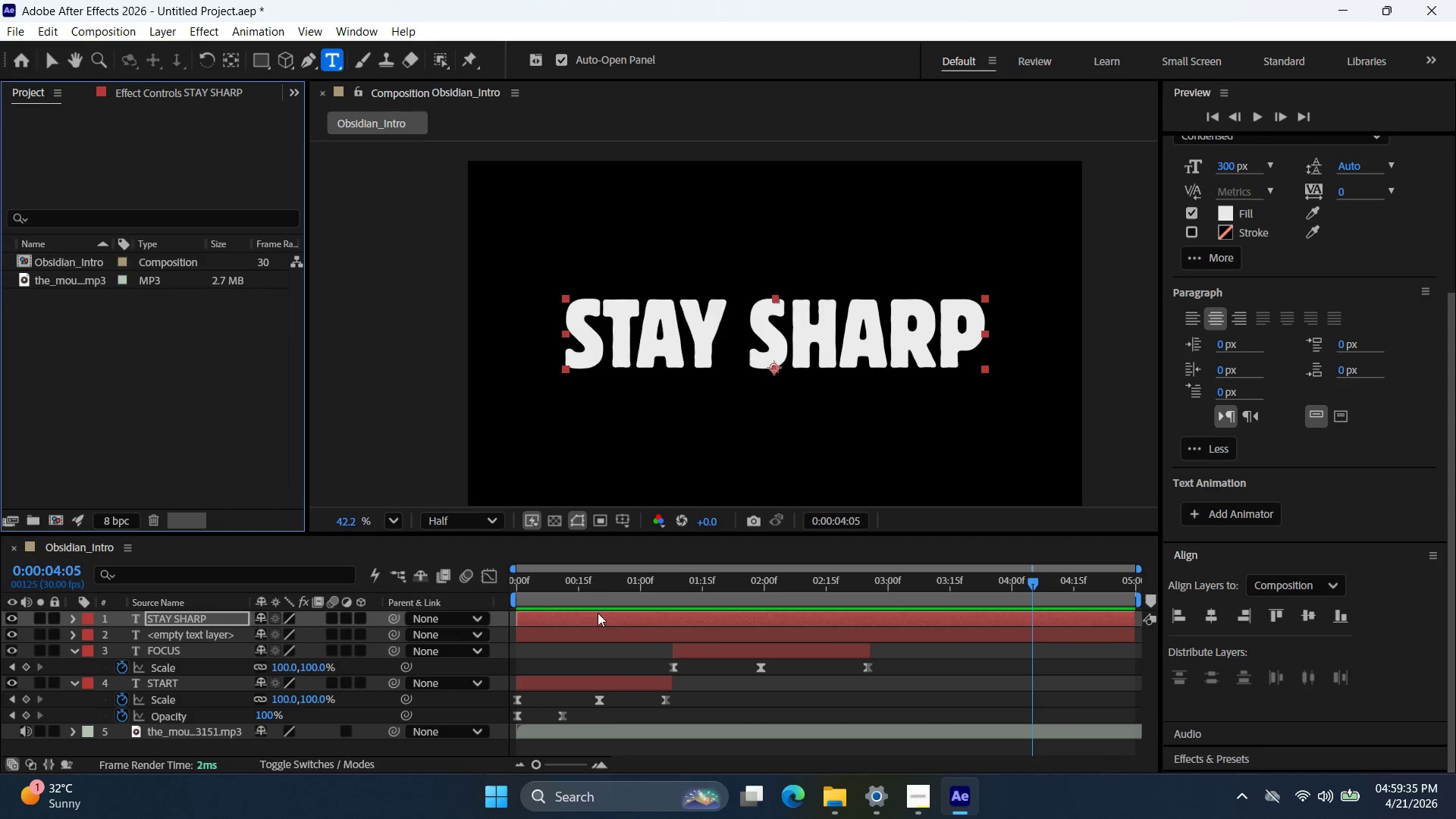 
left_click([527, 615])
 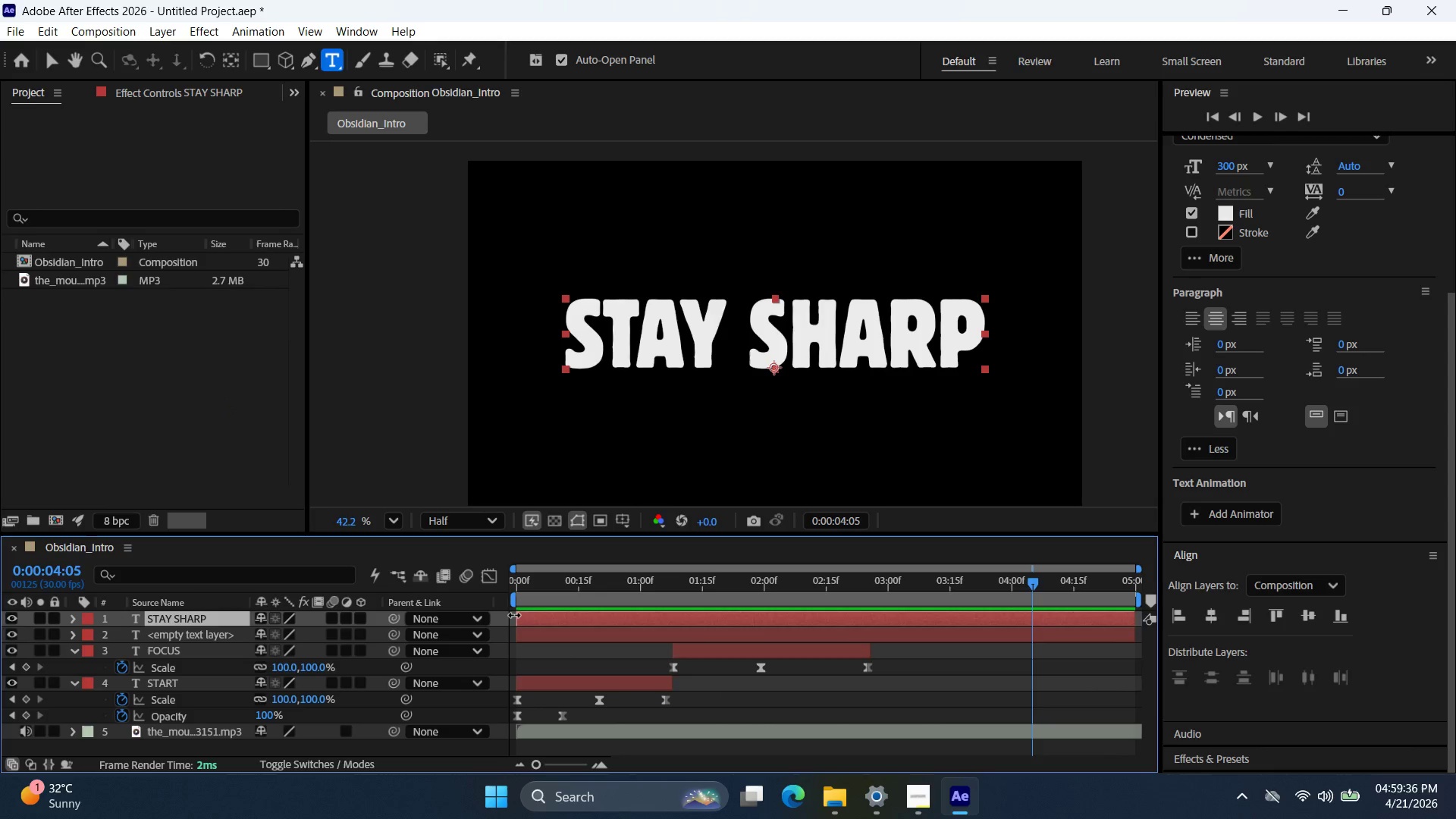 
left_click_drag(start_coordinate=[515, 615], to_coordinate=[863, 630])
 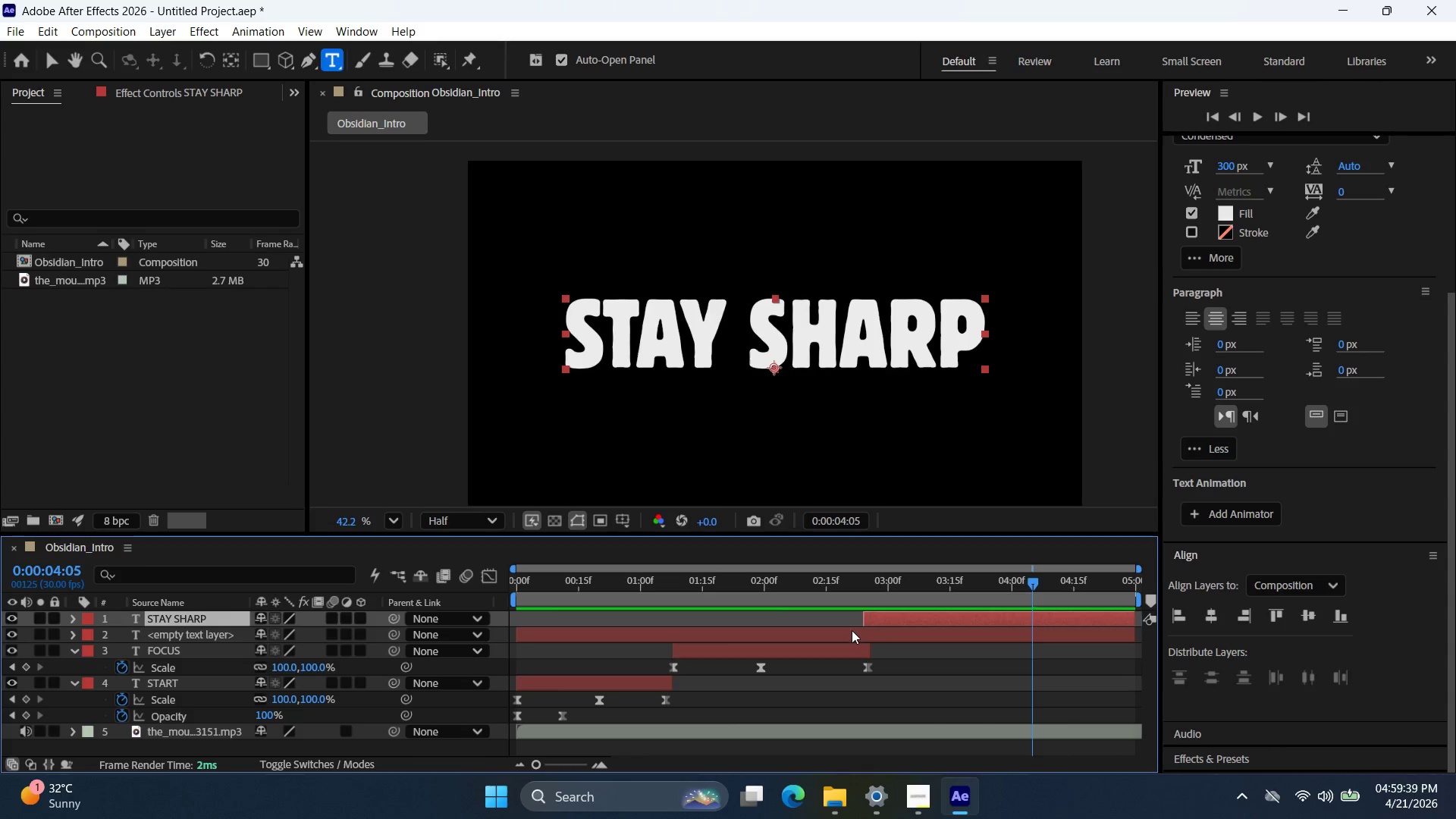 
left_click([852, 630])
 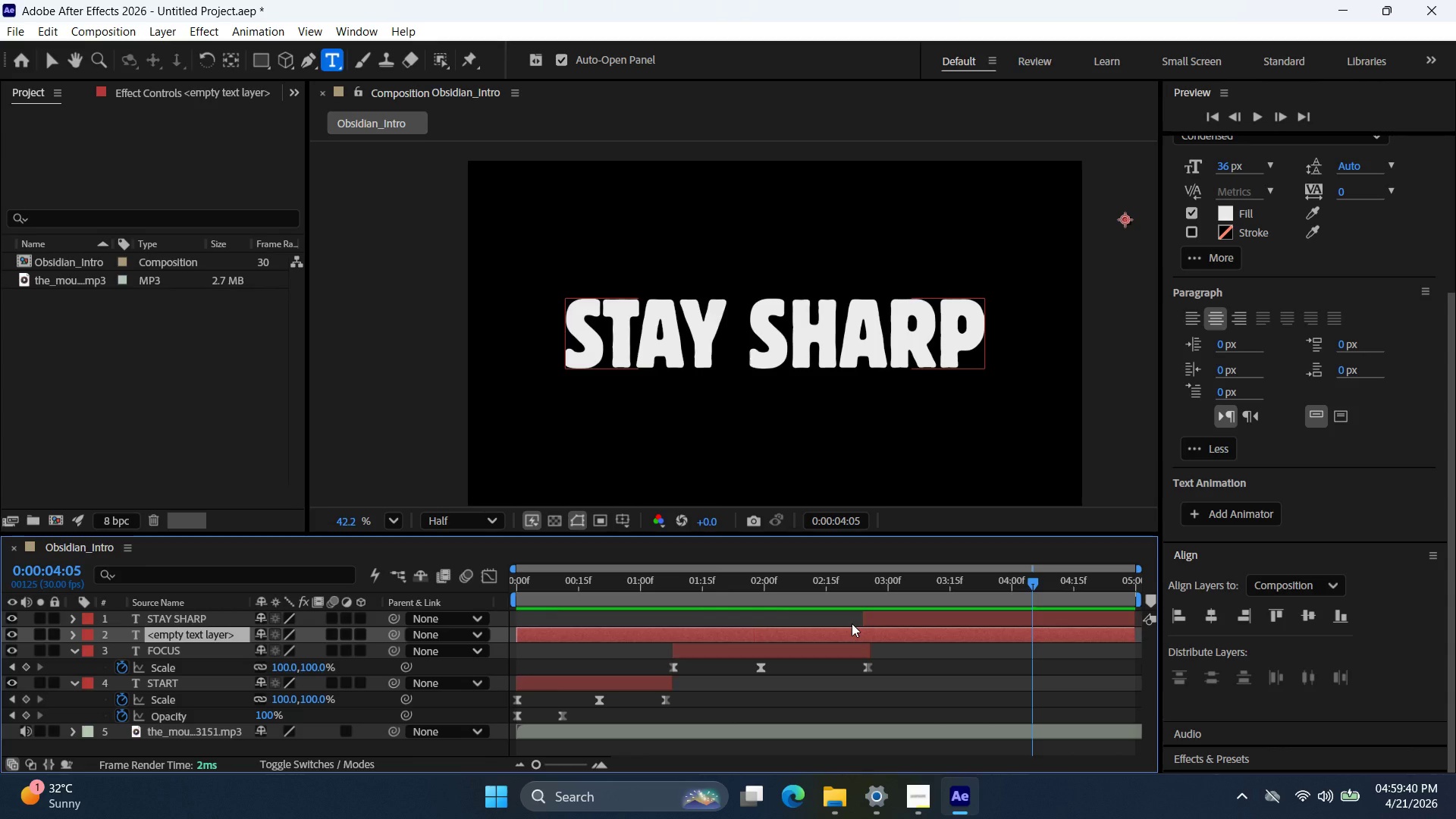 
key(Delete)
 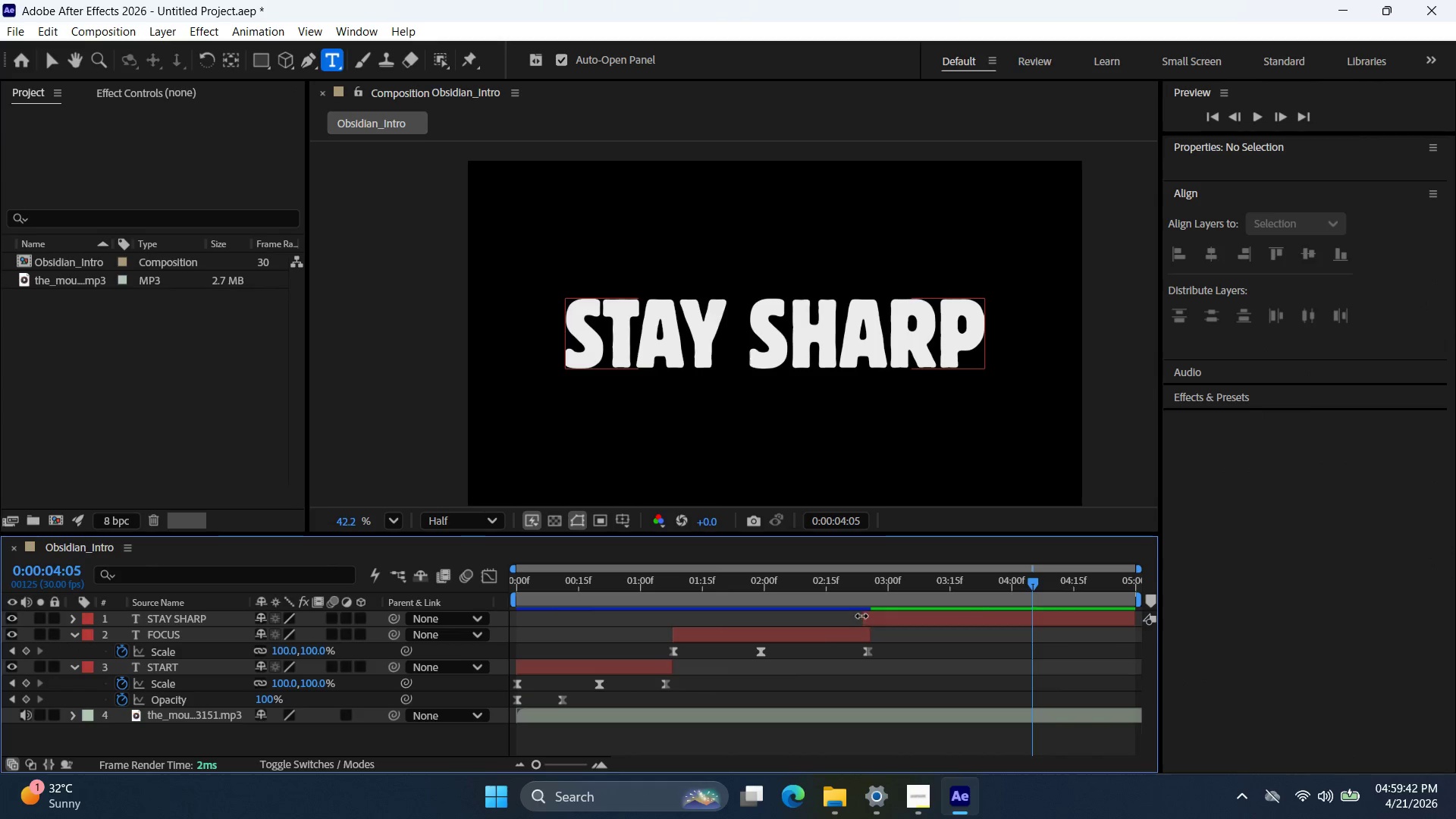 
left_click_drag(start_coordinate=[861, 615], to_coordinate=[871, 619])
 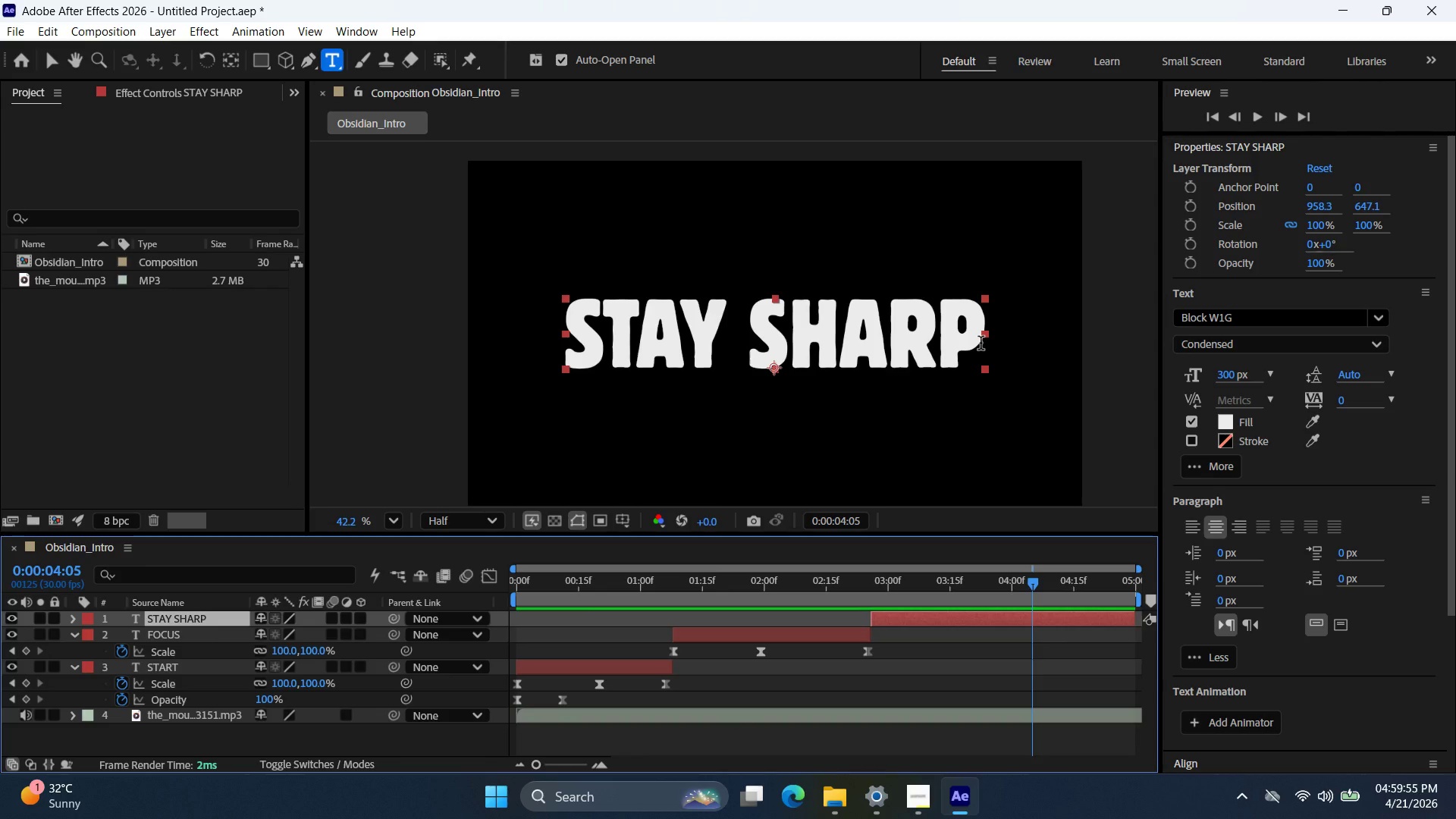 
wait(17.36)
 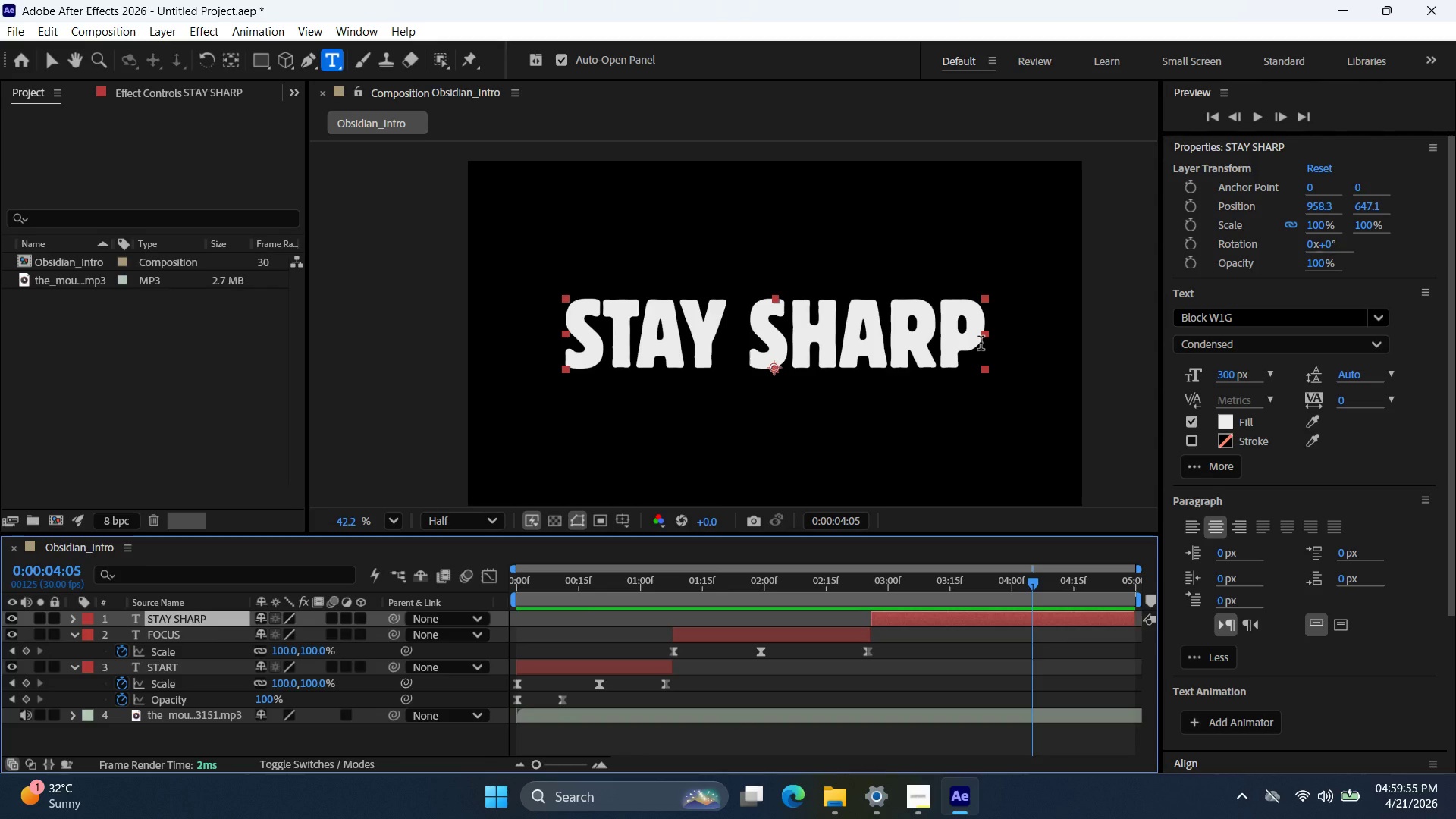 
left_click([869, 635])
 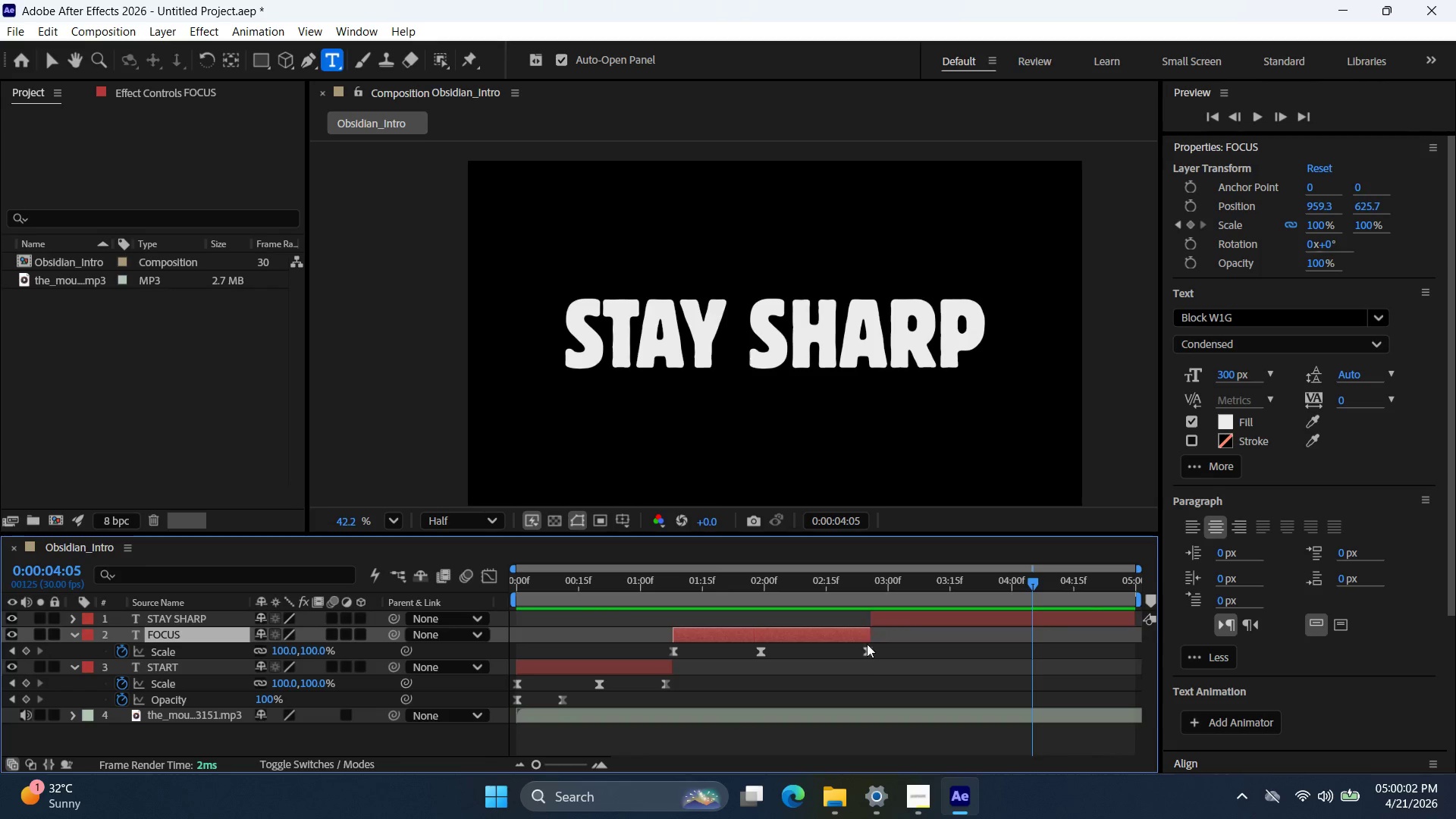 
left_click([869, 656])
 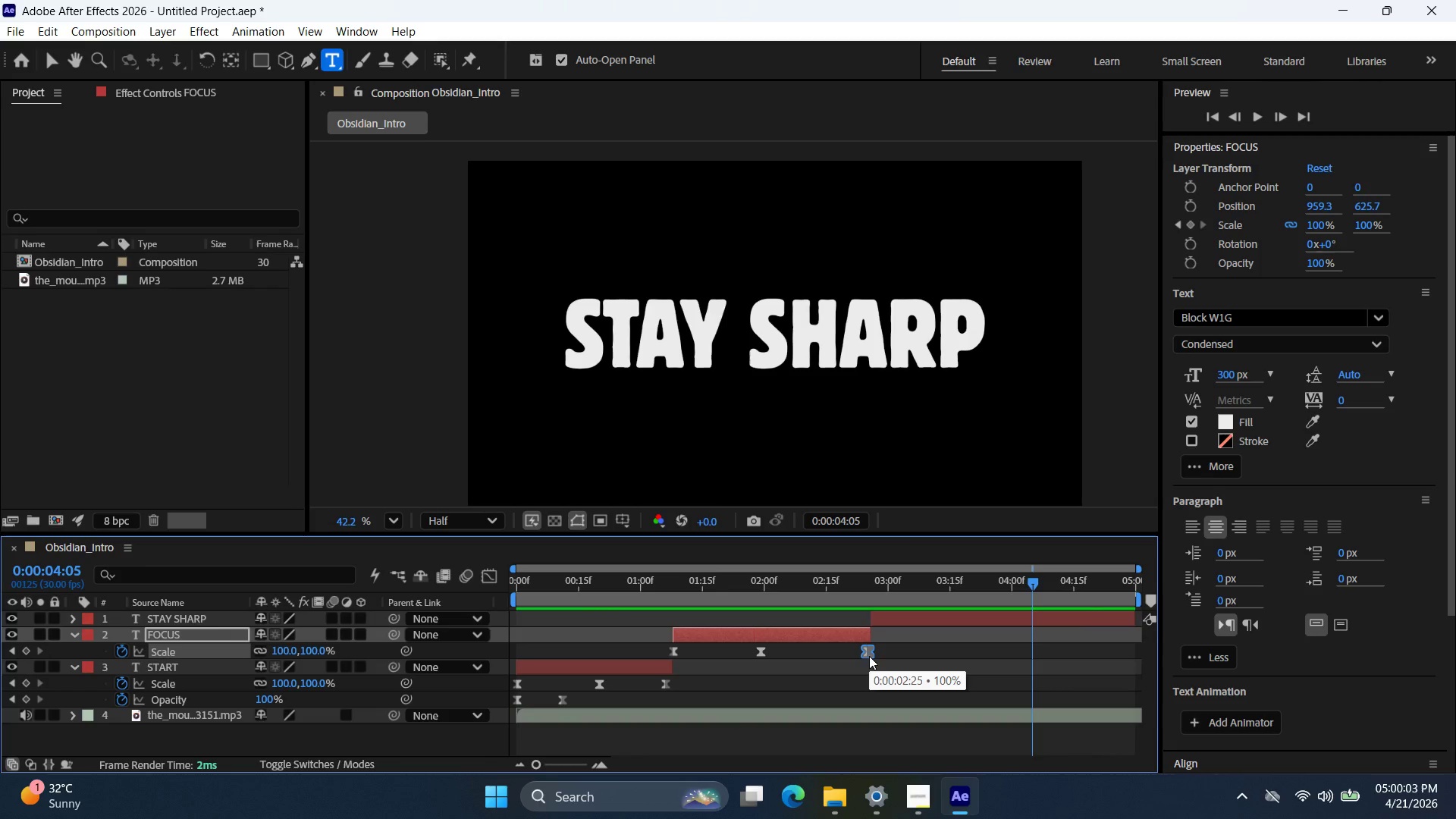 
left_click([868, 654])
 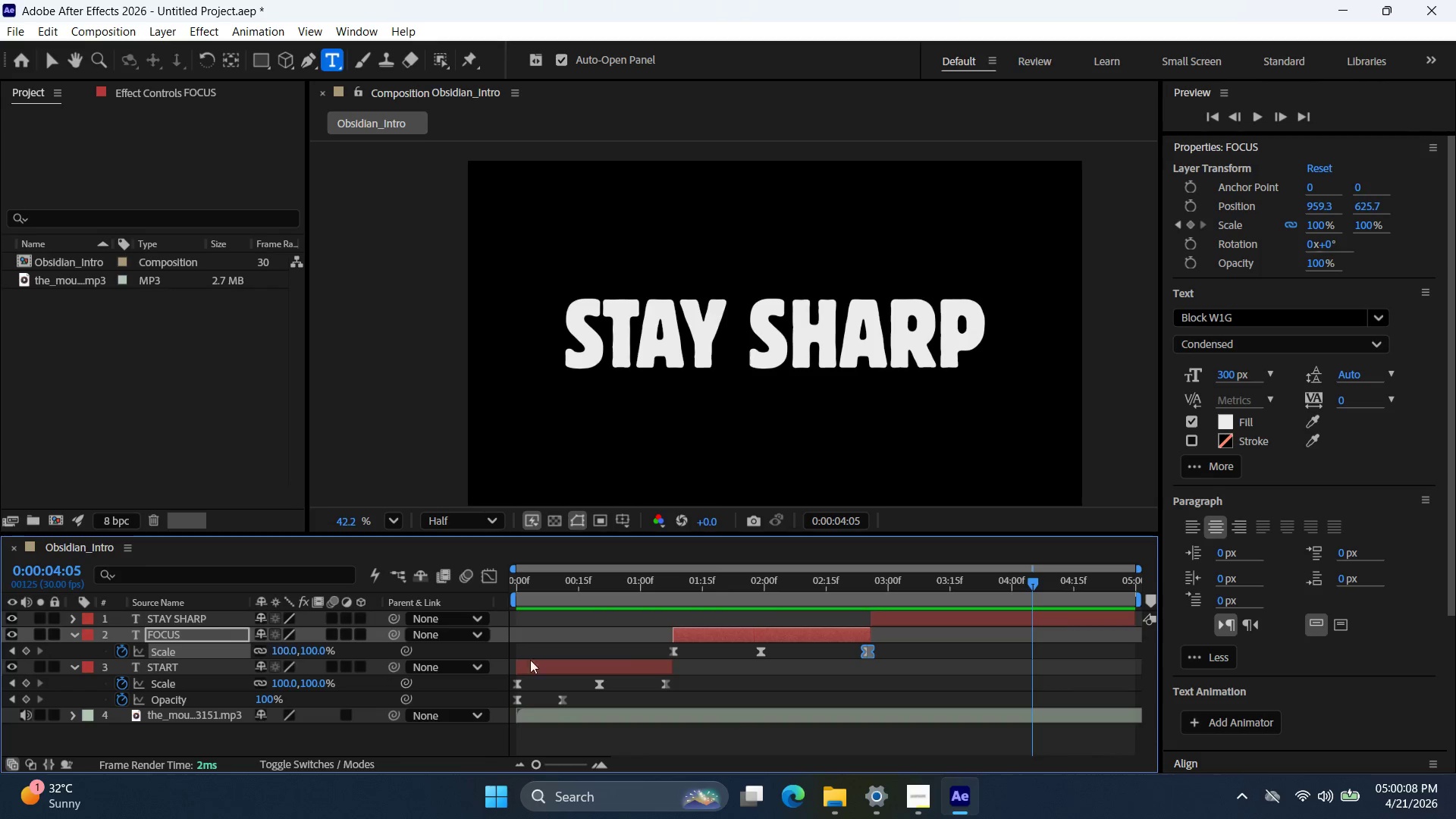 
wait(6.05)
 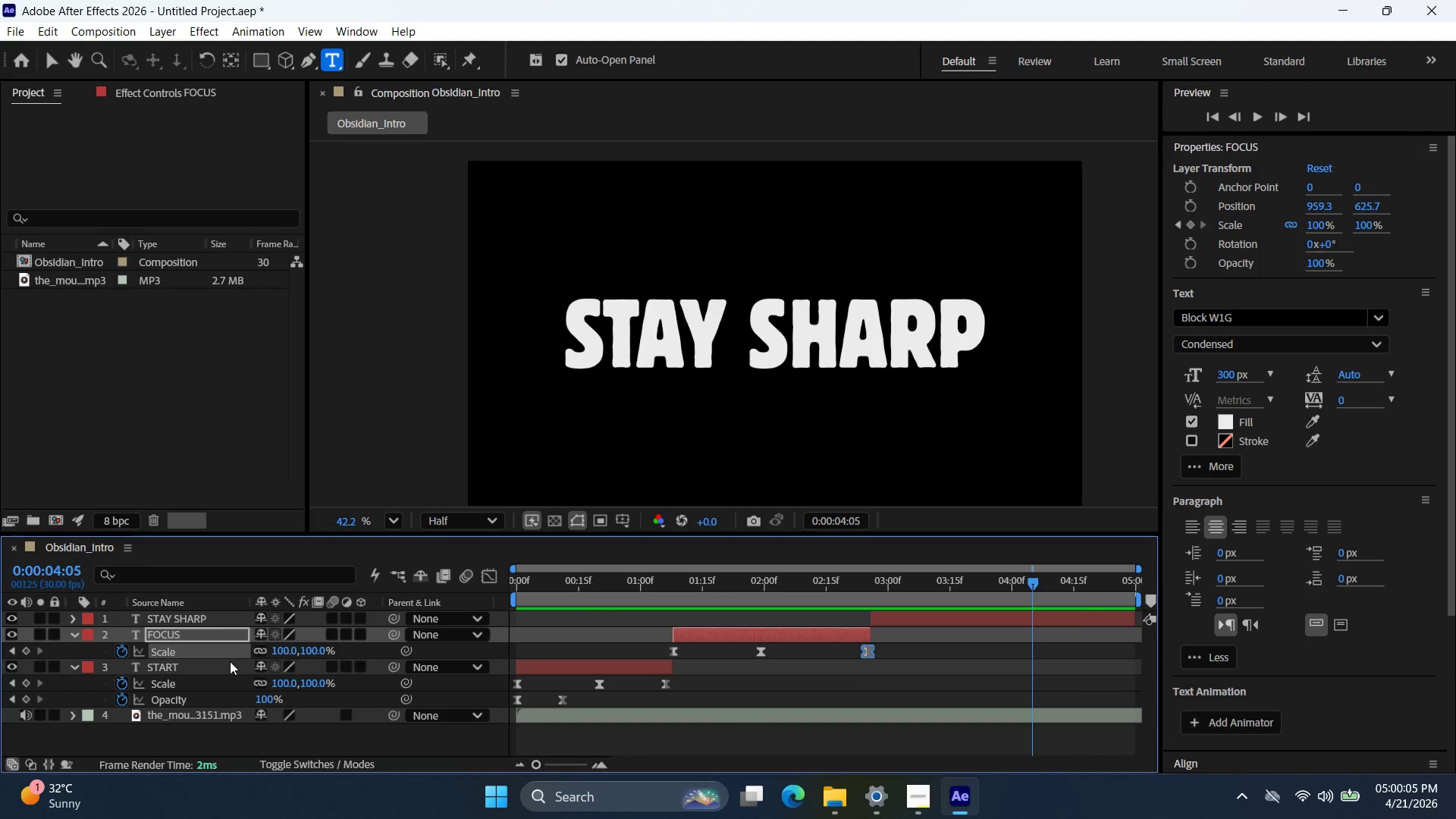 
left_click_drag(start_coordinate=[1033, 580], to_coordinate=[871, 599])
 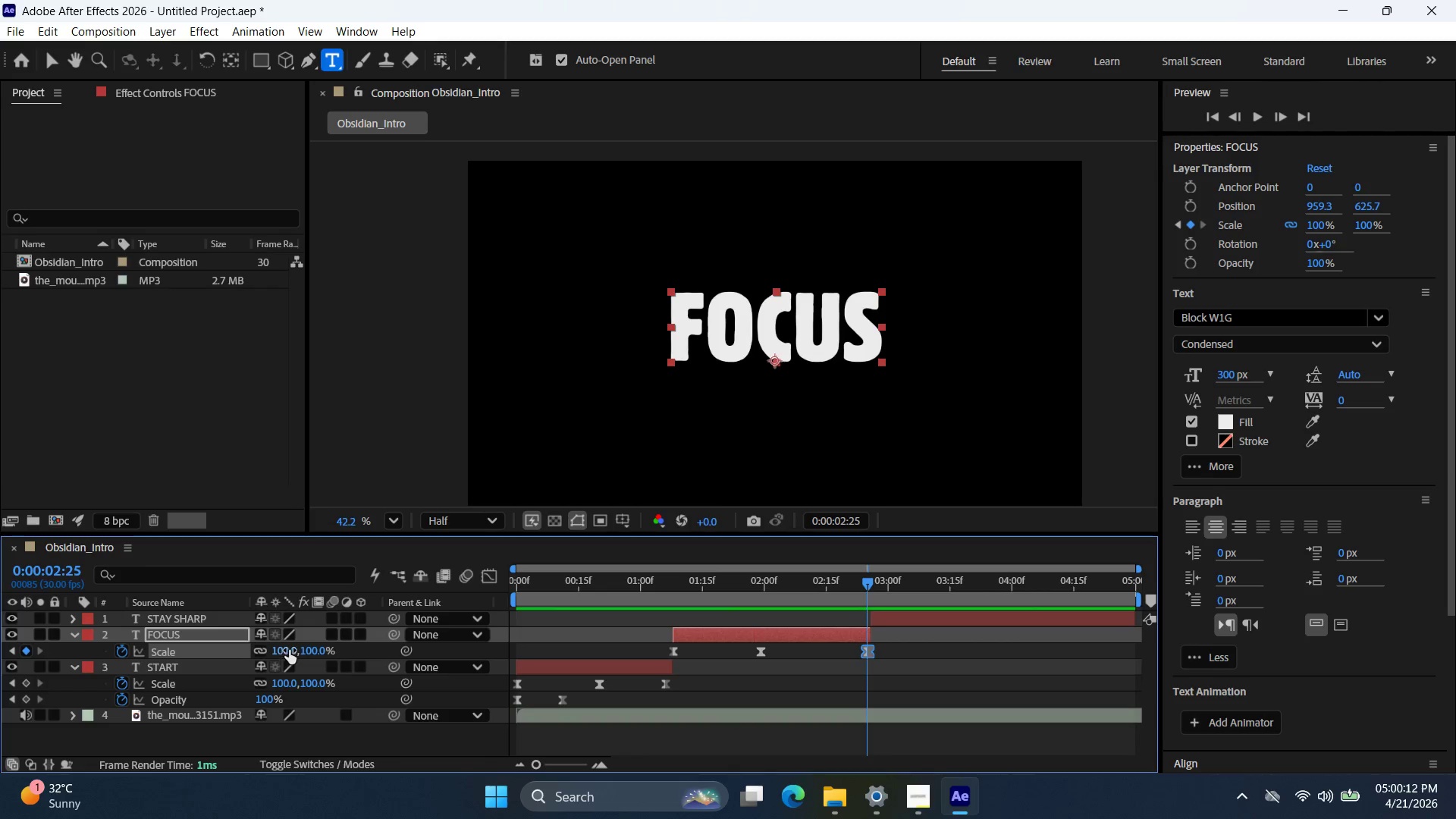 
double_click([289, 648])
 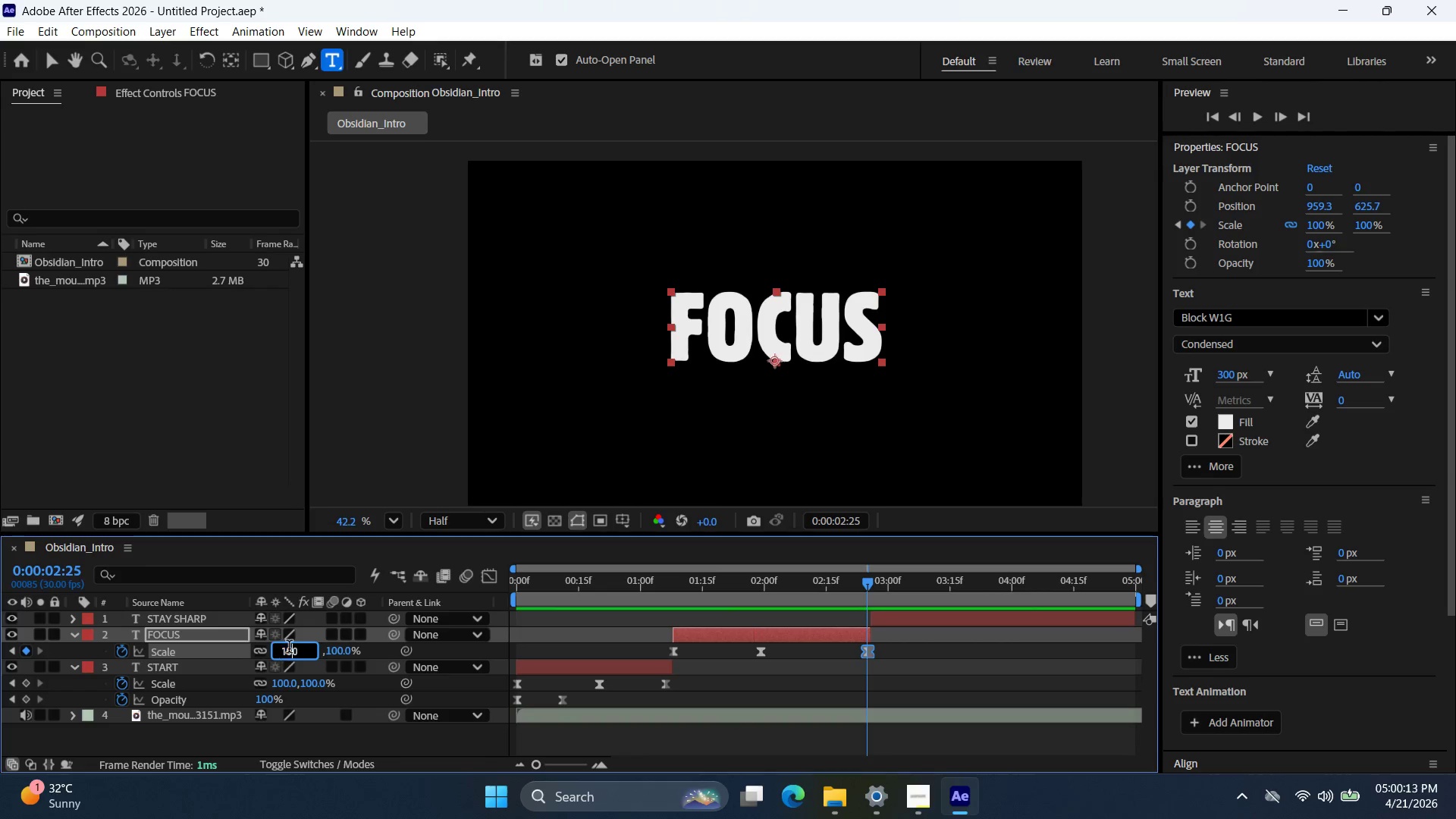 
triple_click([289, 648])
 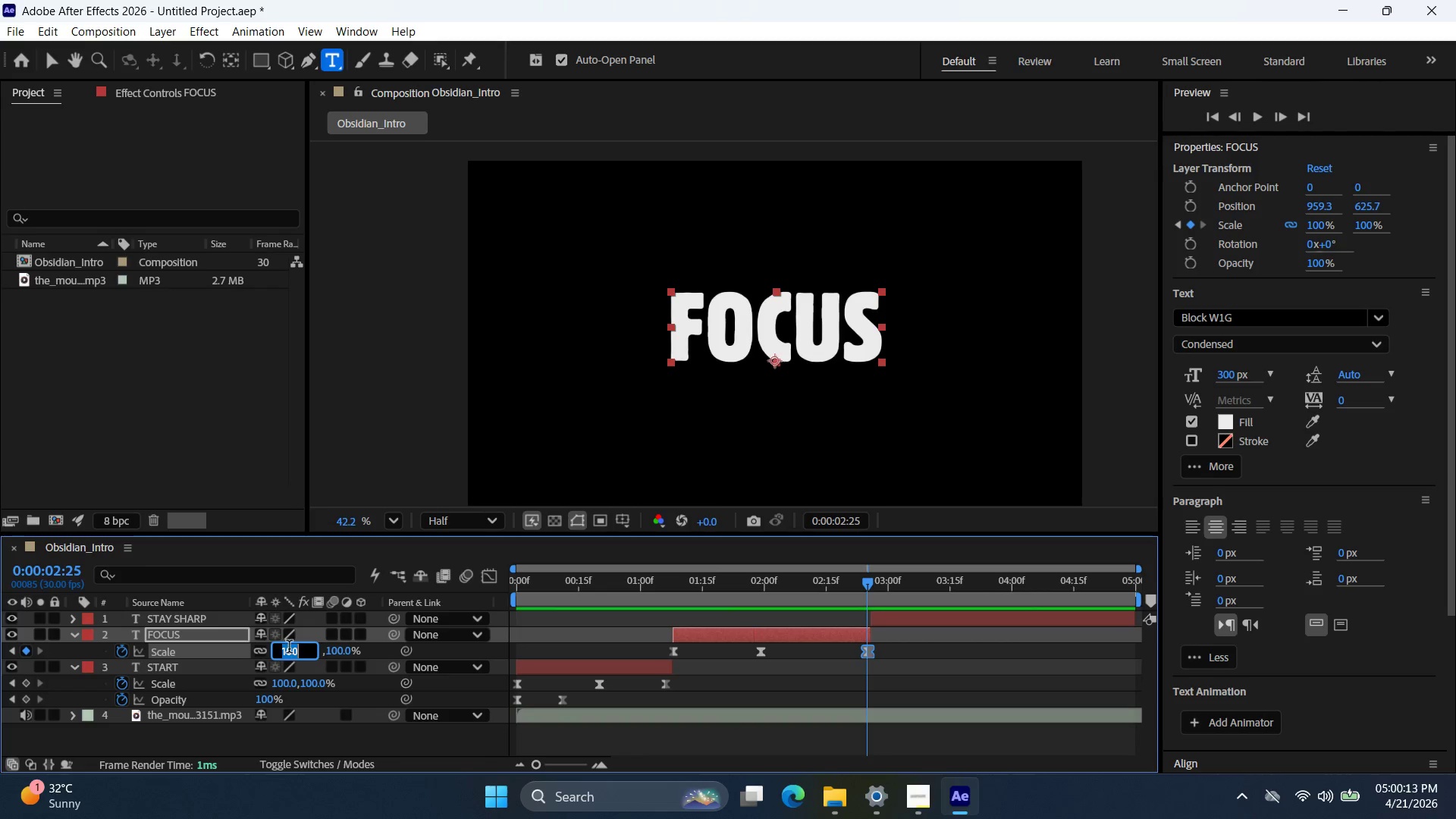 
triple_click([289, 648])
 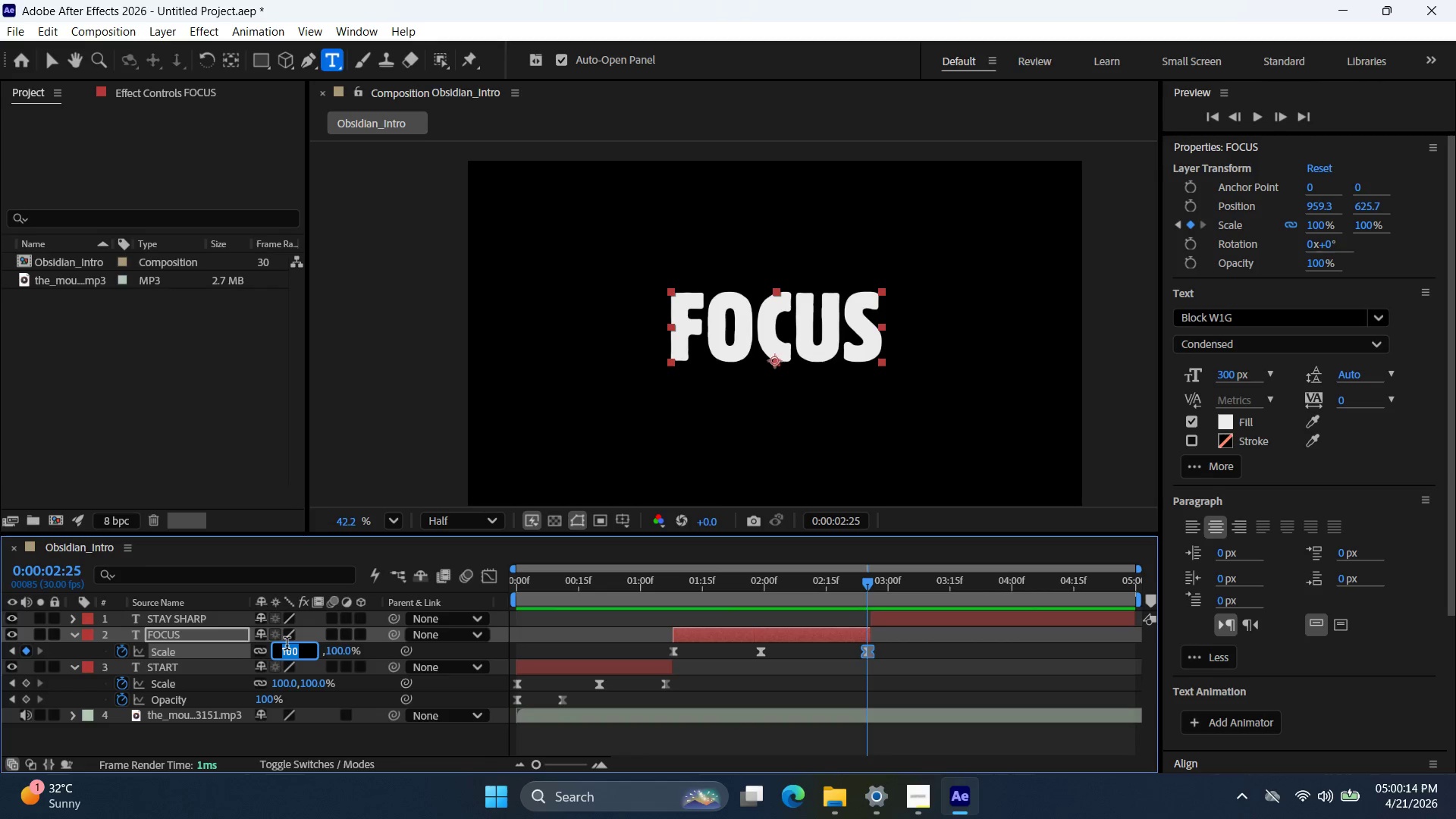 
type(90)
 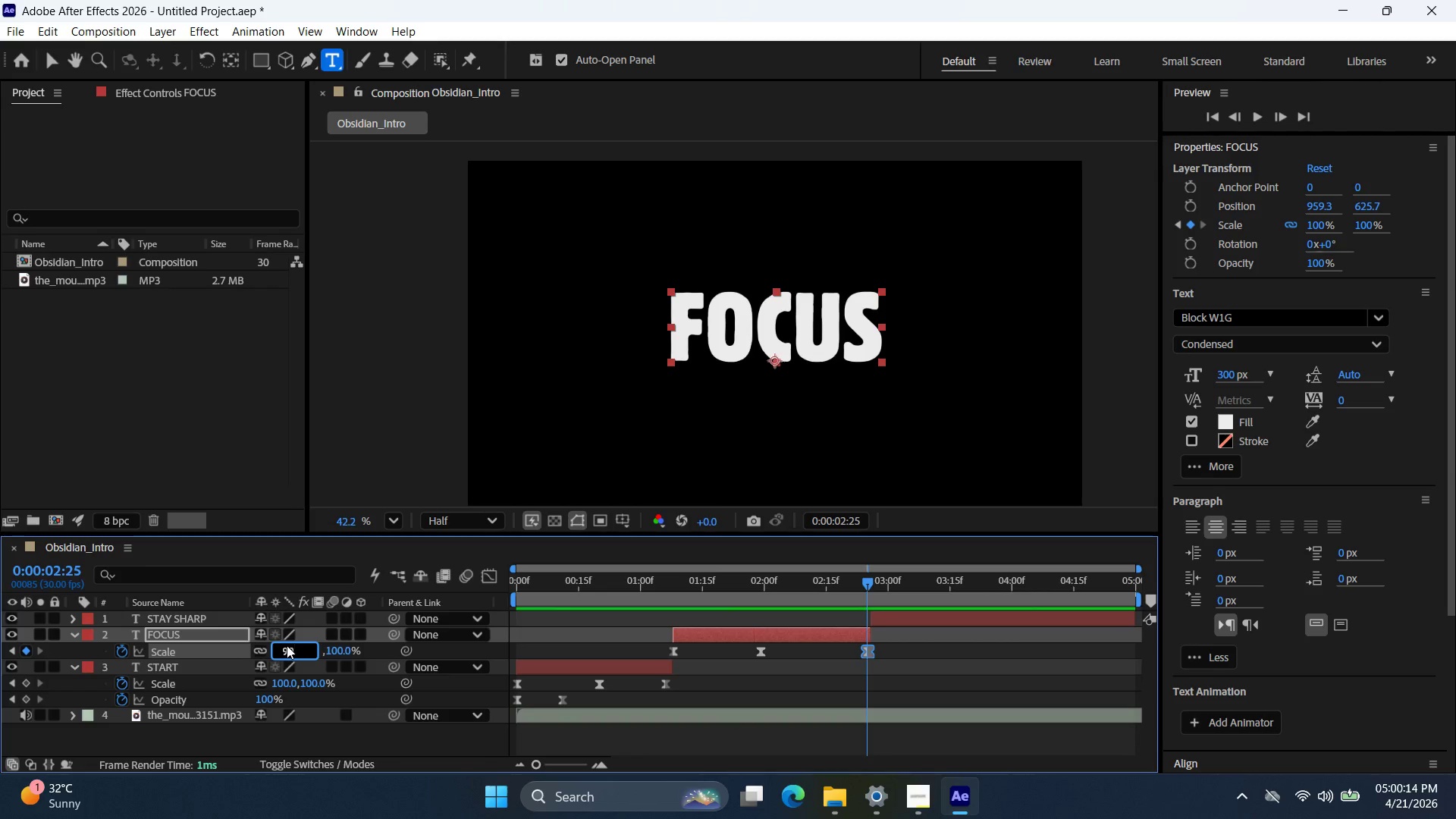 
key(Enter)
 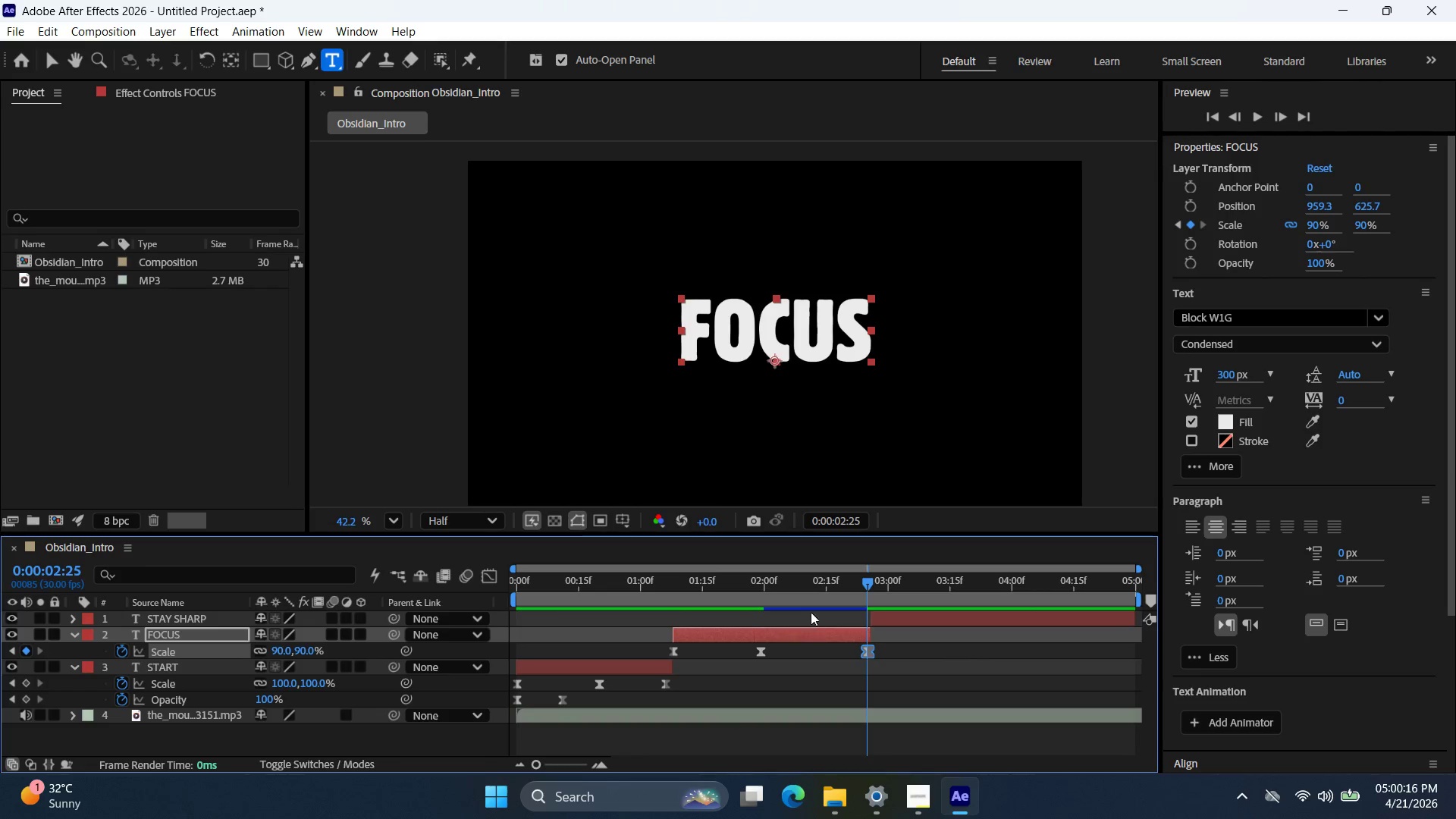 
left_click_drag(start_coordinate=[868, 582], to_coordinate=[867, 592])
 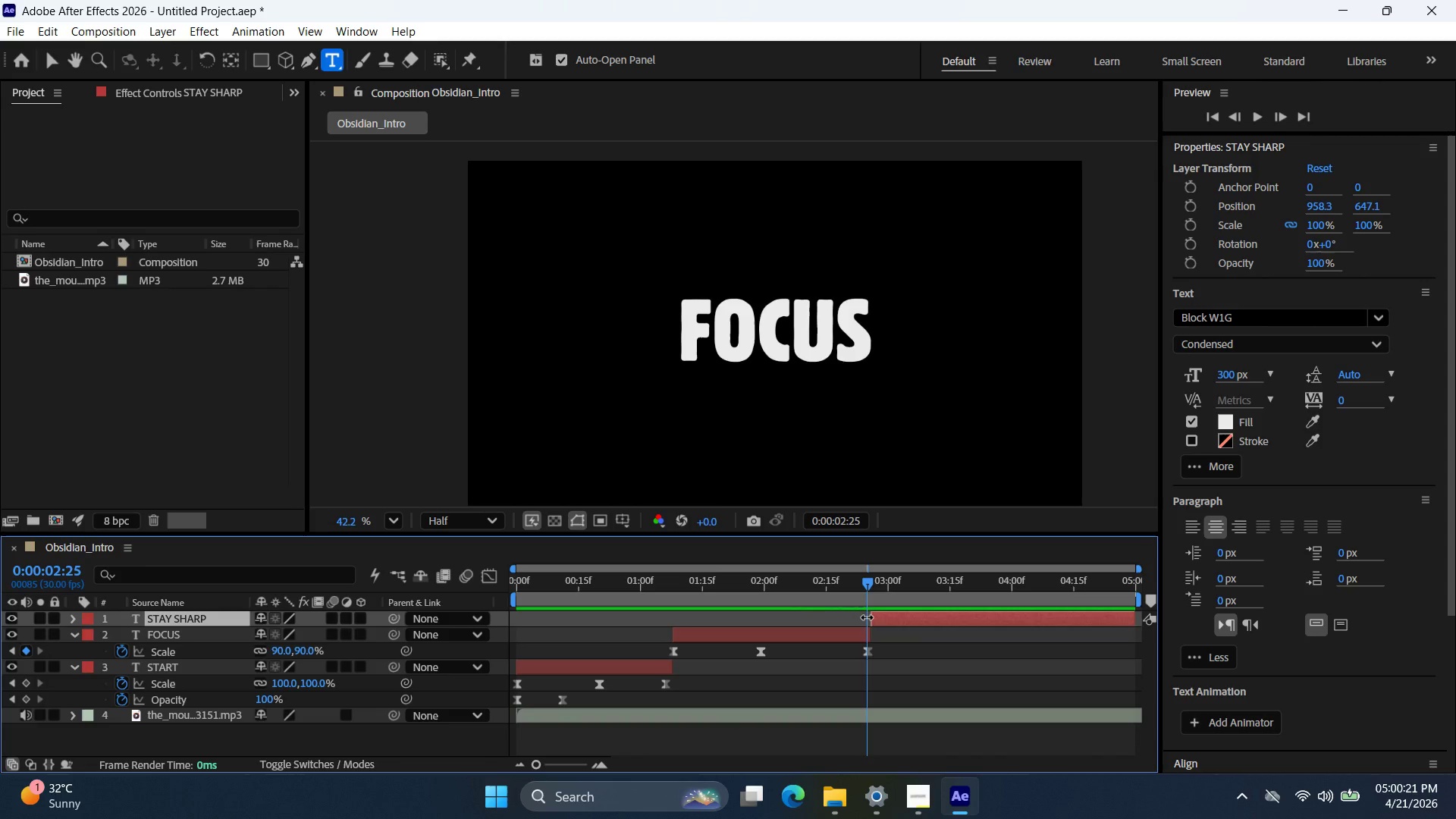 
left_click([871, 617])
 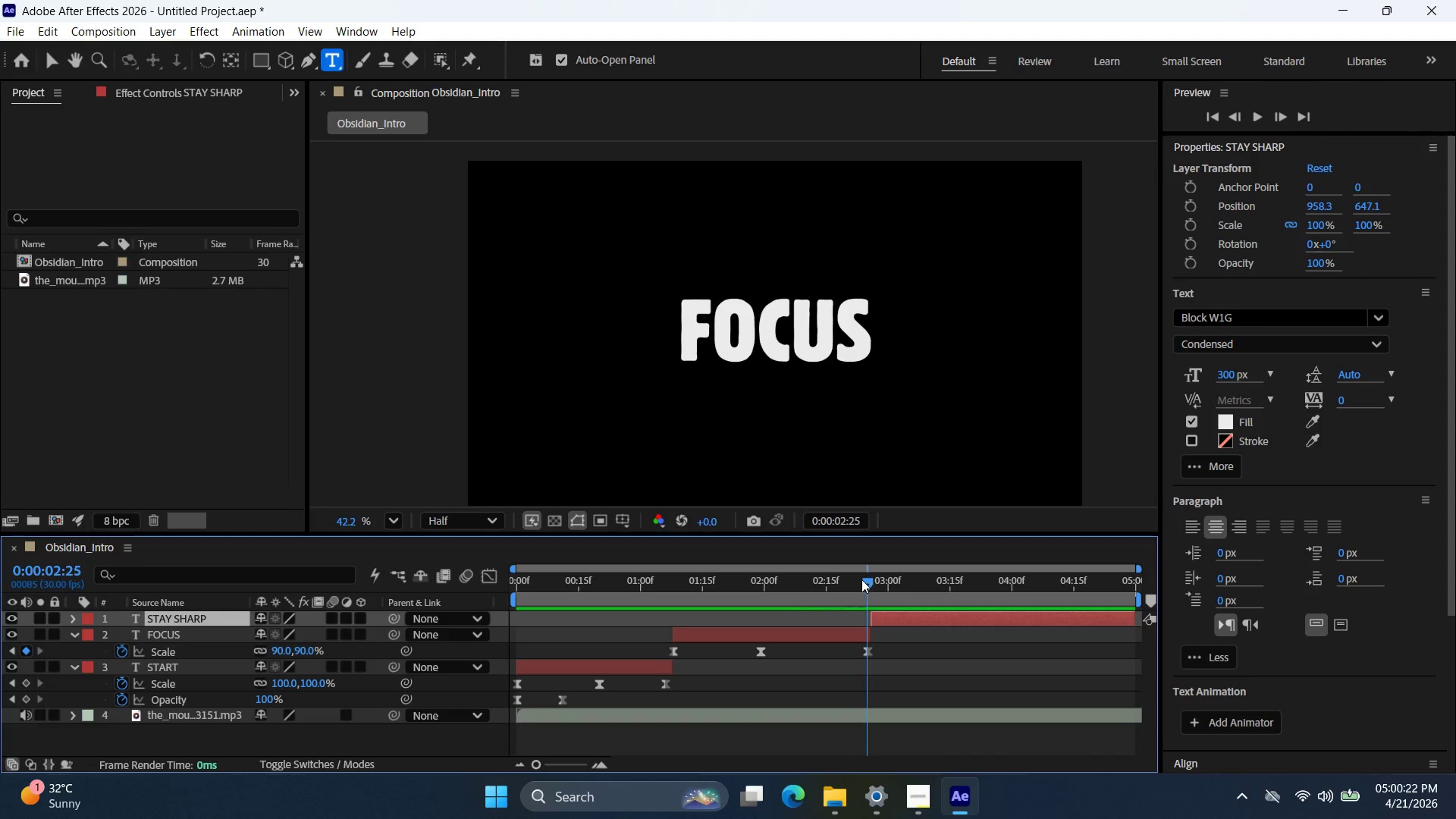 
left_click_drag(start_coordinate=[862, 579], to_coordinate=[867, 582])
 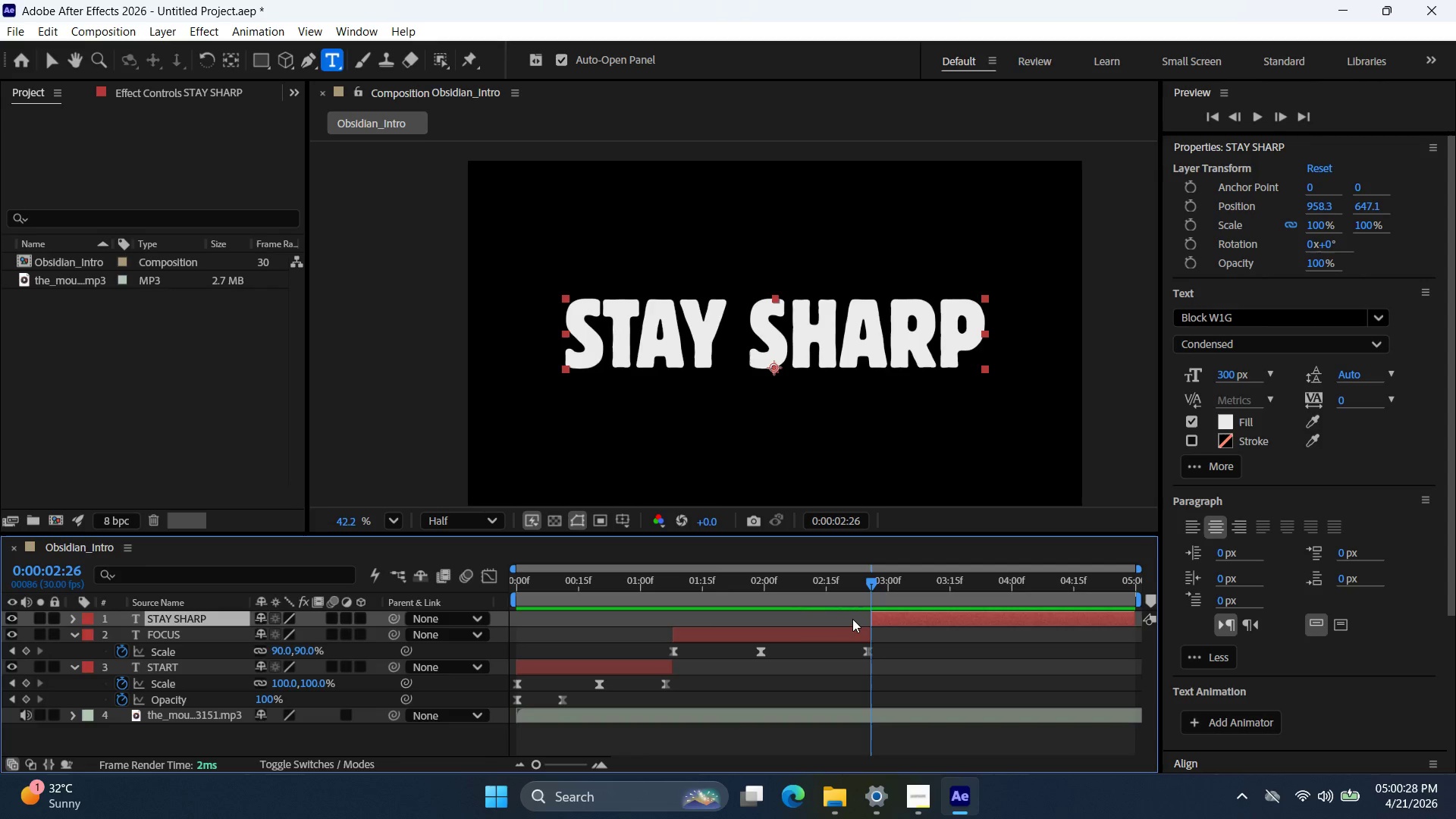 
wait(8.55)
 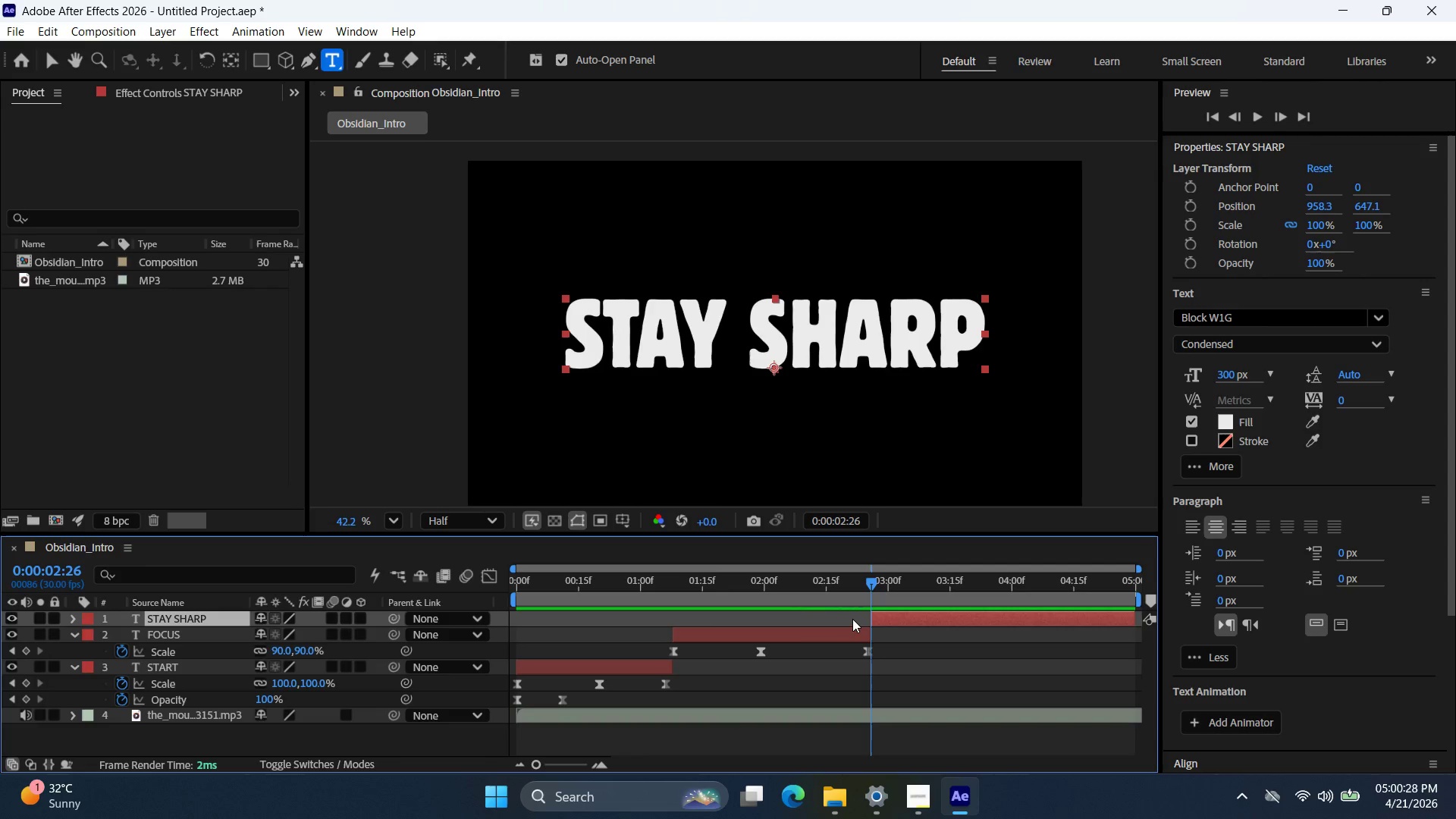 
left_click_drag(start_coordinate=[871, 583], to_coordinate=[869, 589])
 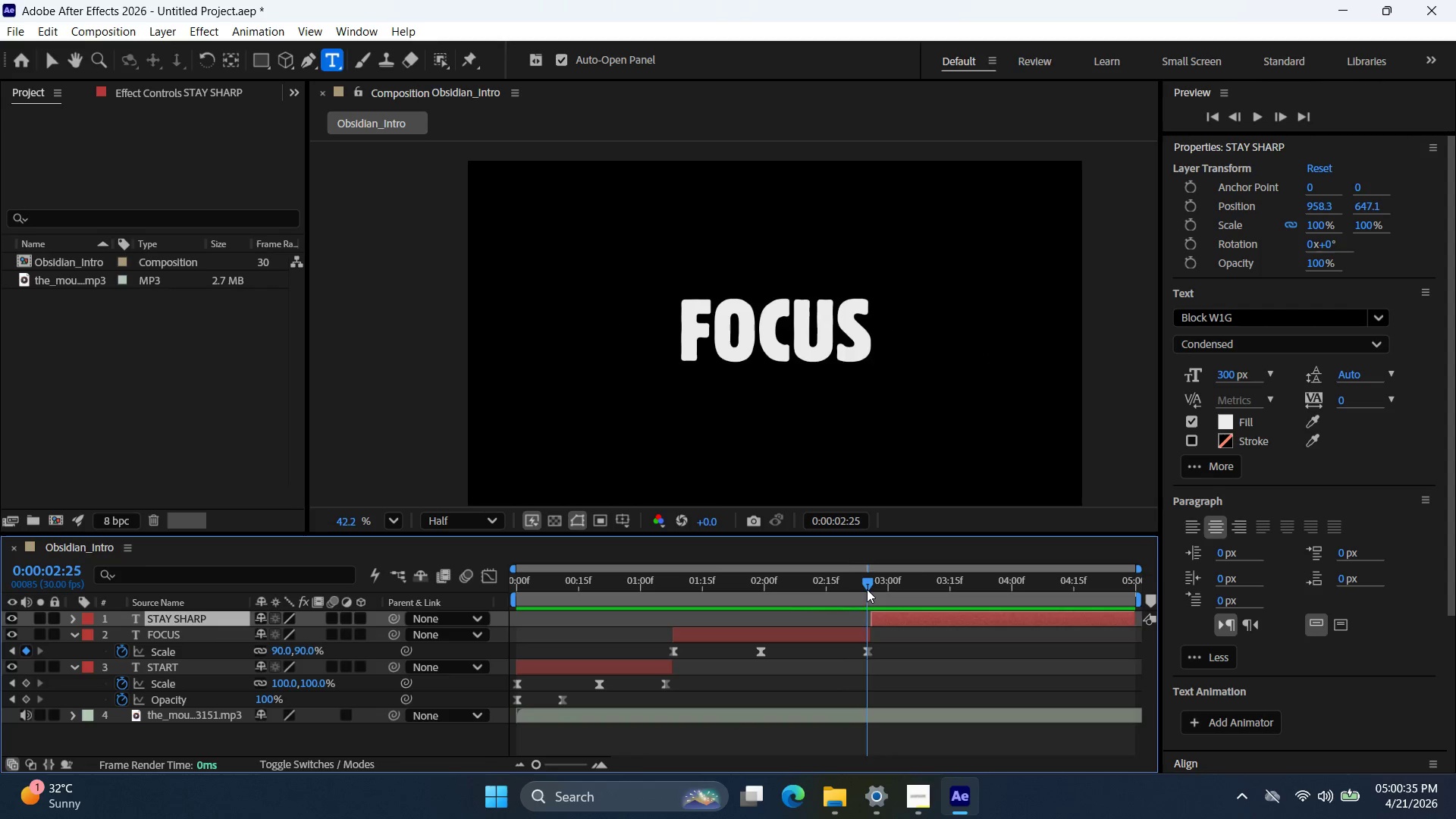 
left_click_drag(start_coordinate=[867, 589], to_coordinate=[872, 591])
 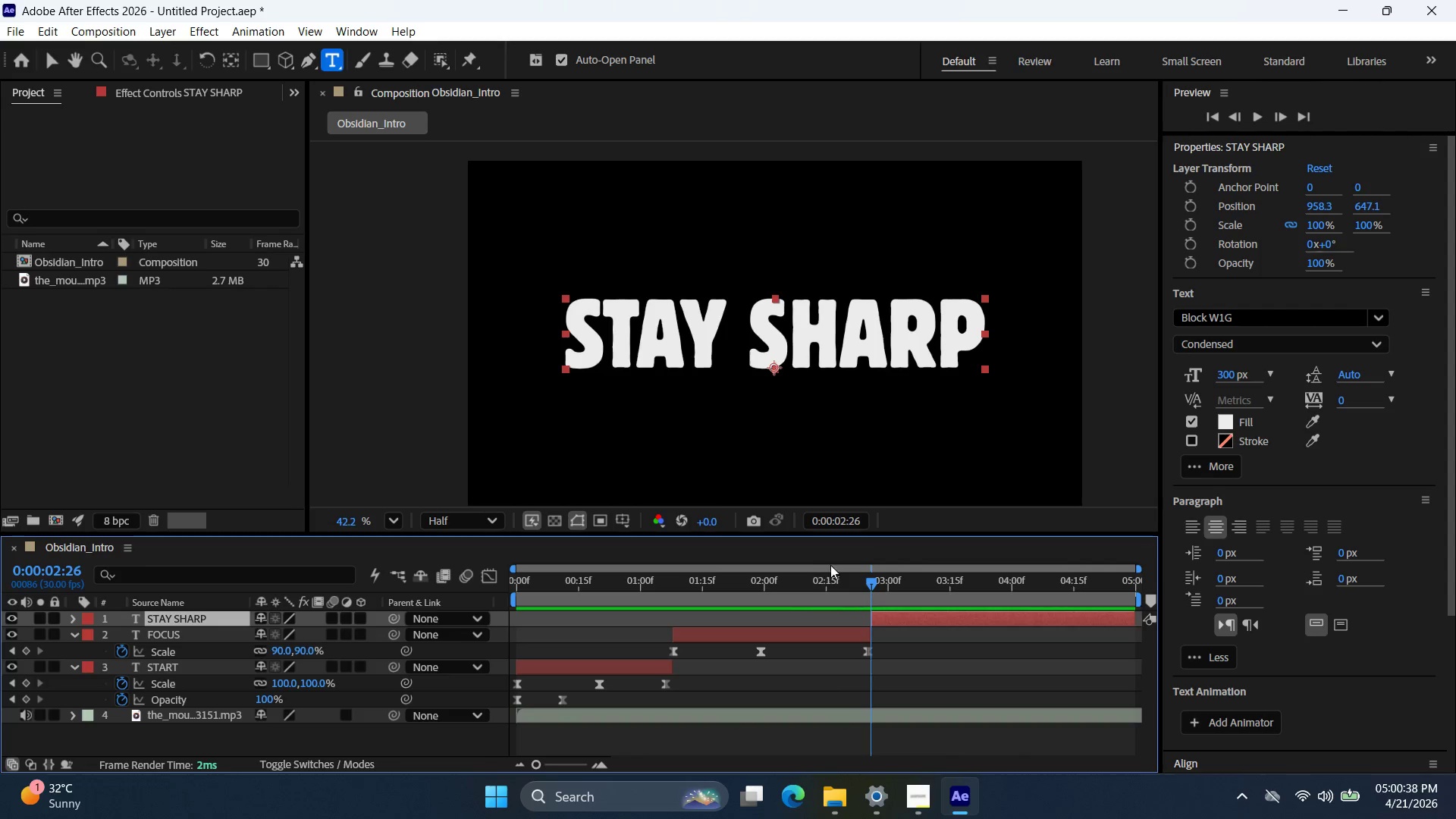 
left_click([876, 616])
 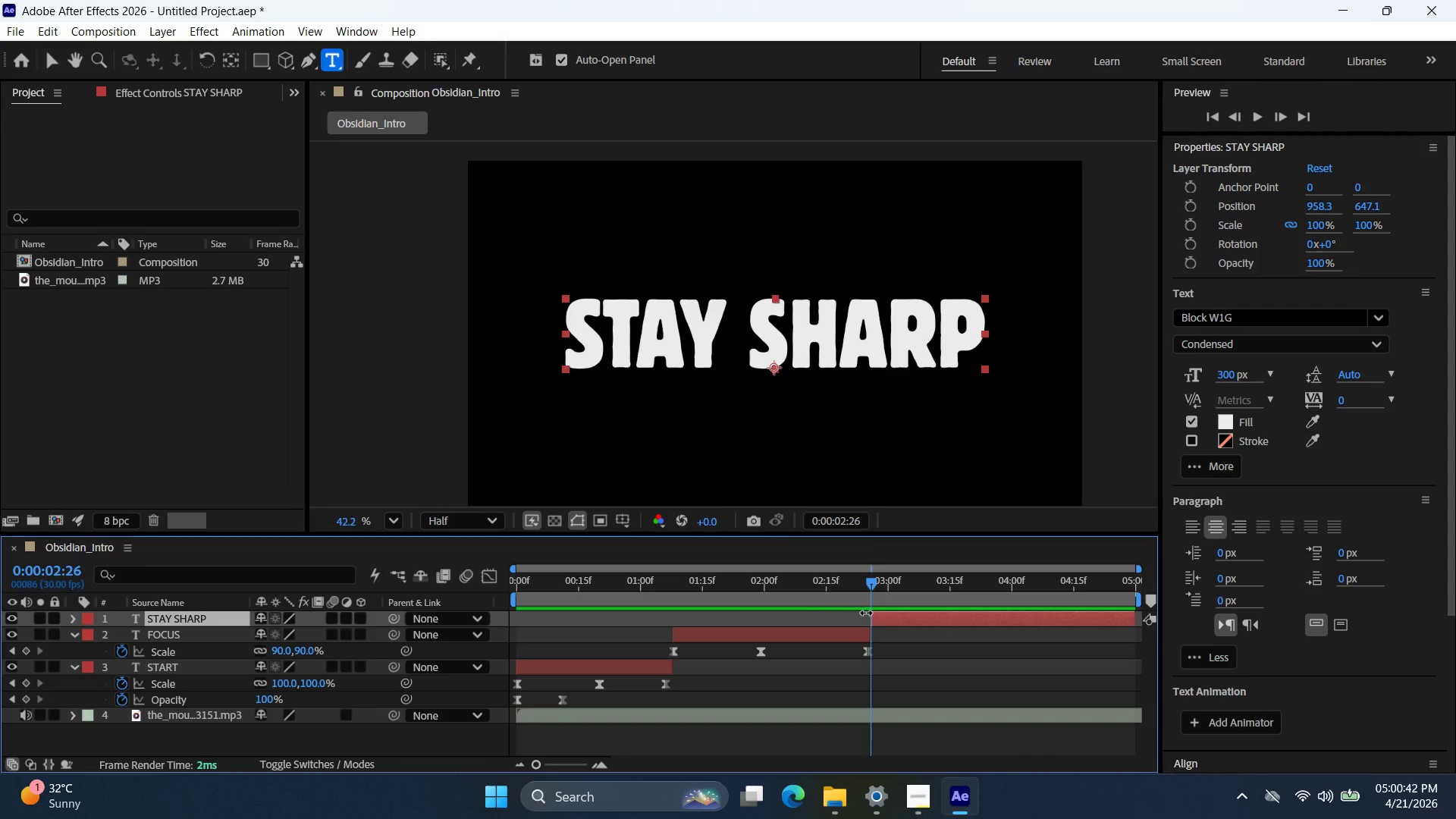 
type(us)
 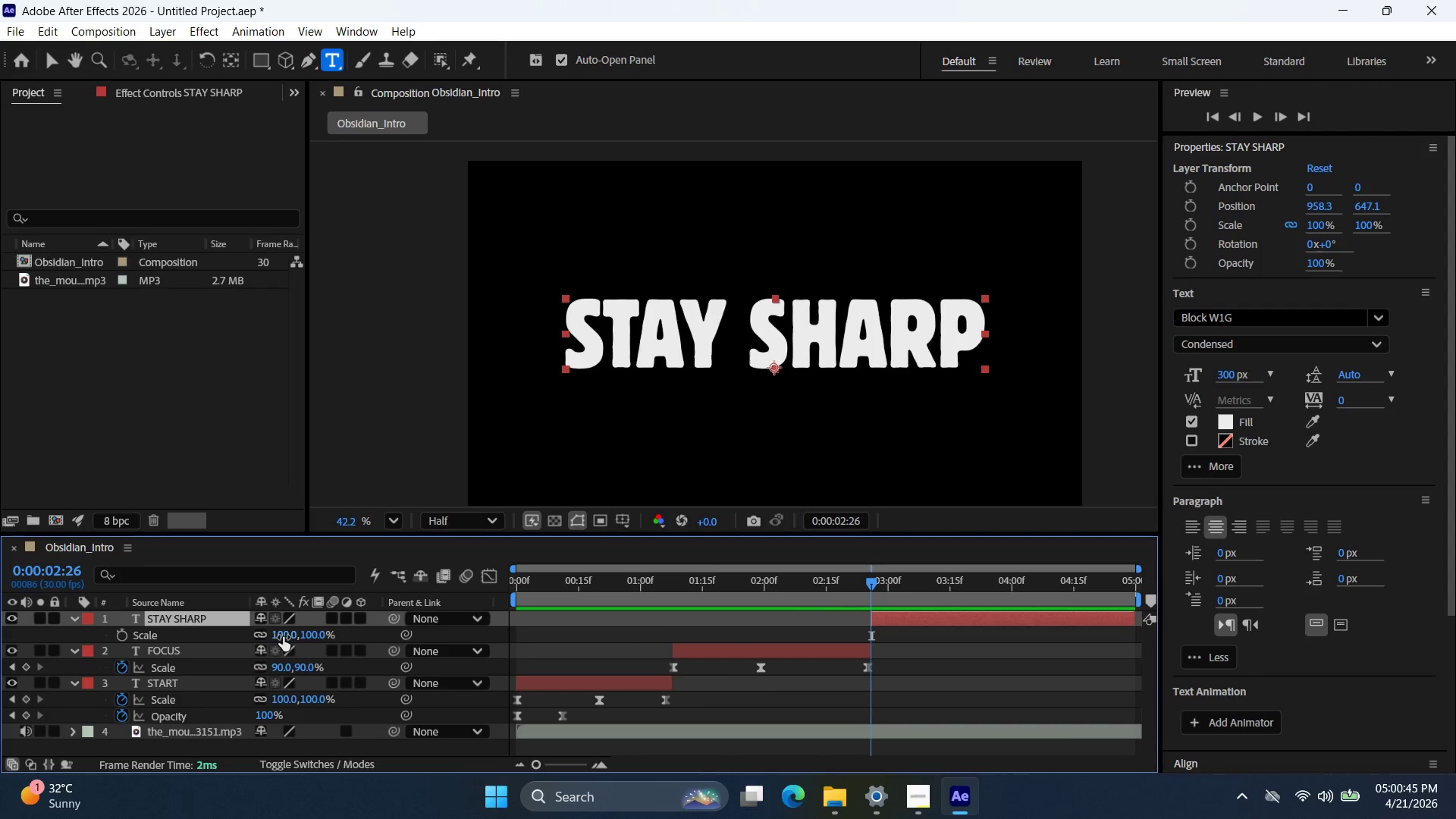 
left_click([135, 639])
 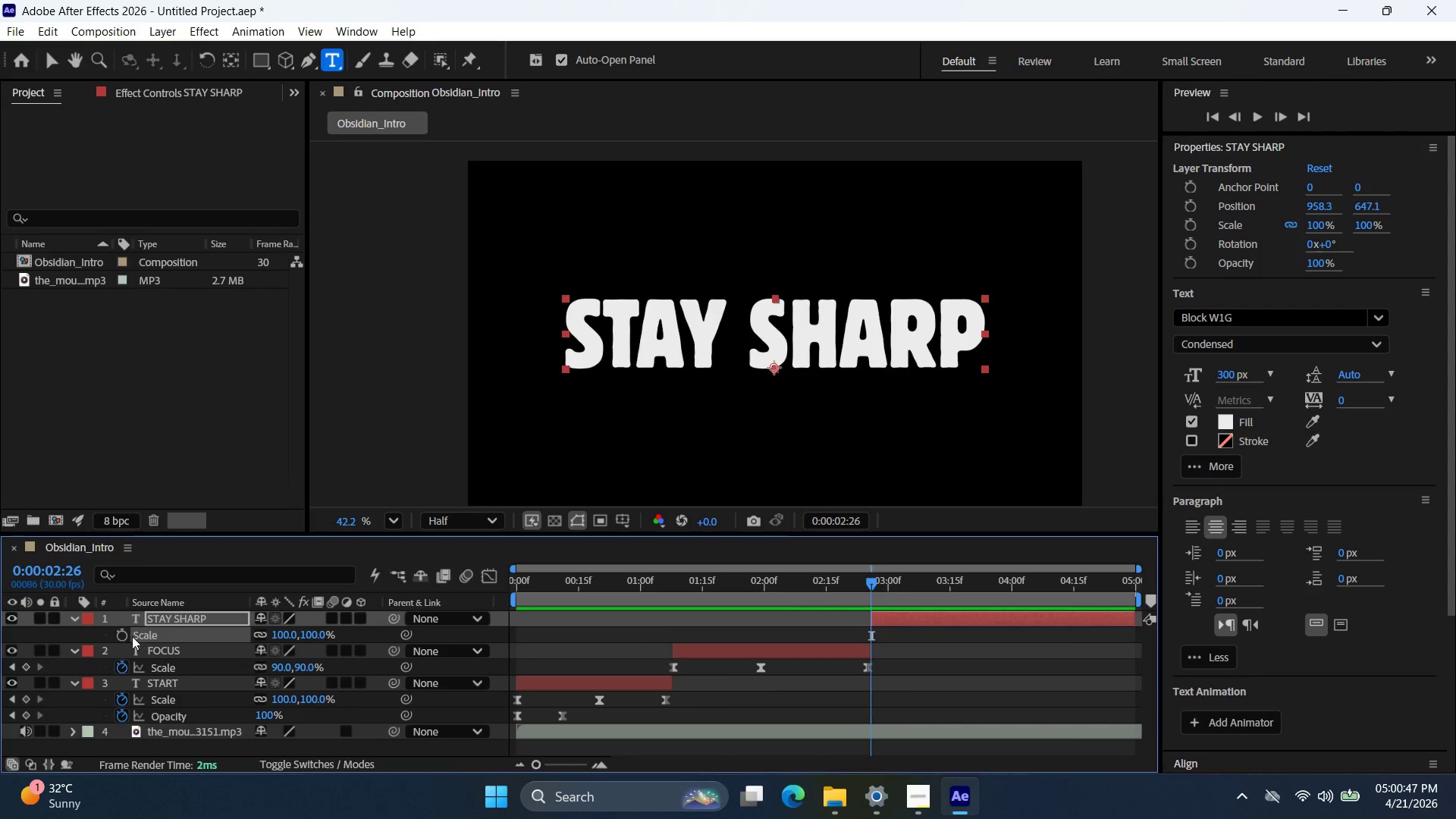 
left_click([128, 636])
 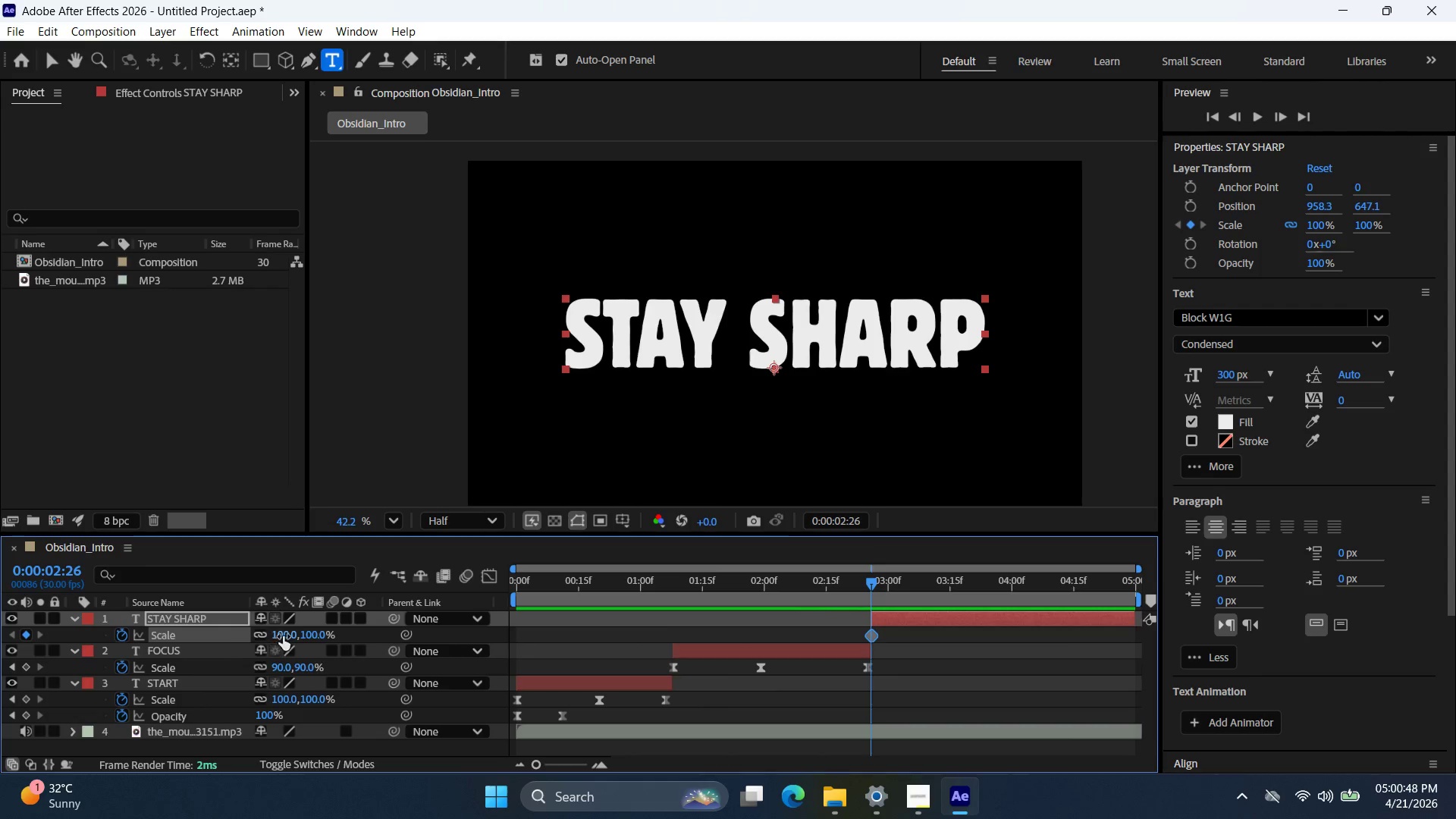 
double_click([285, 632])
 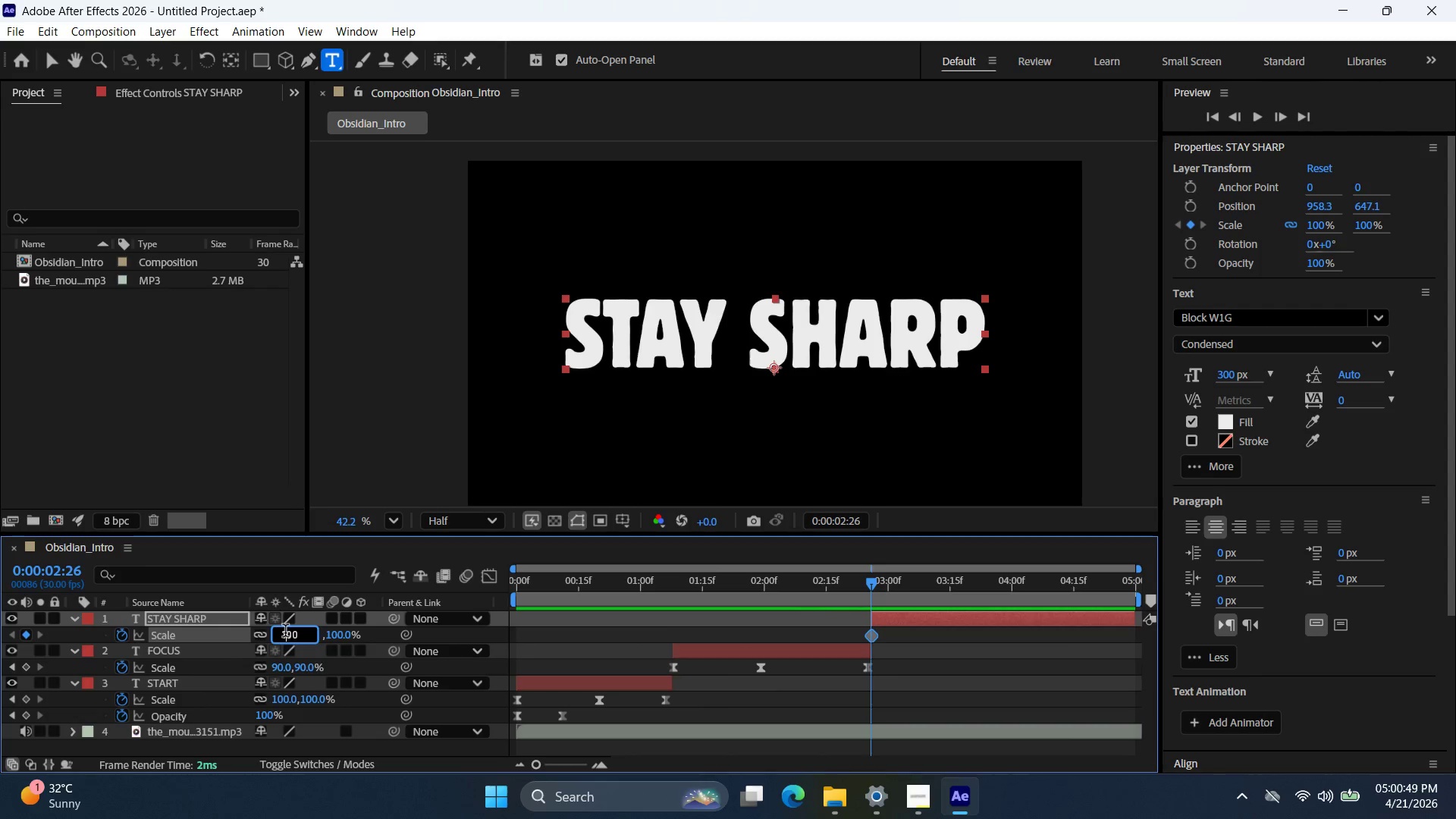 
triple_click([285, 632])
 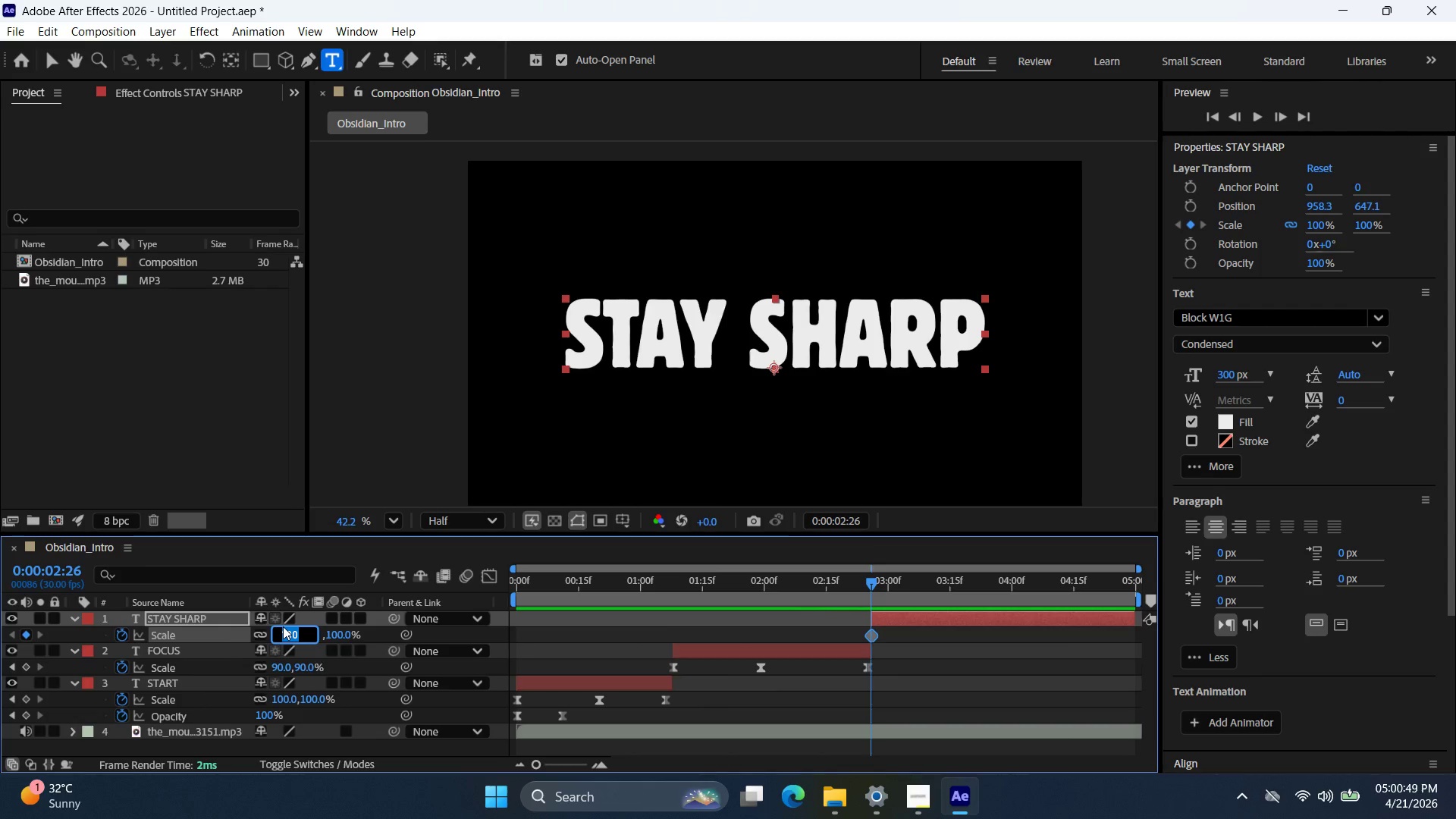 
type(90)
 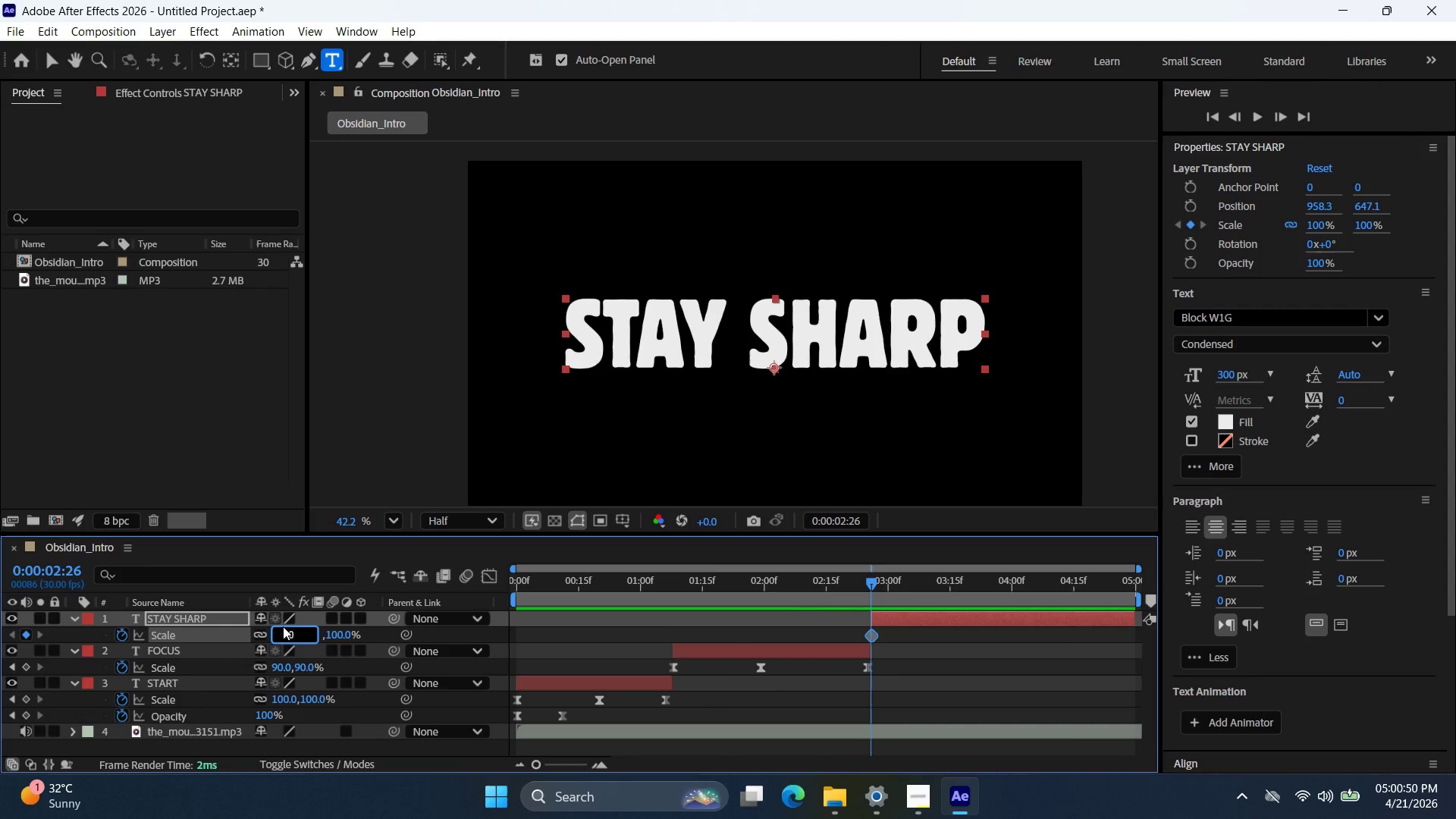 
key(Enter)
 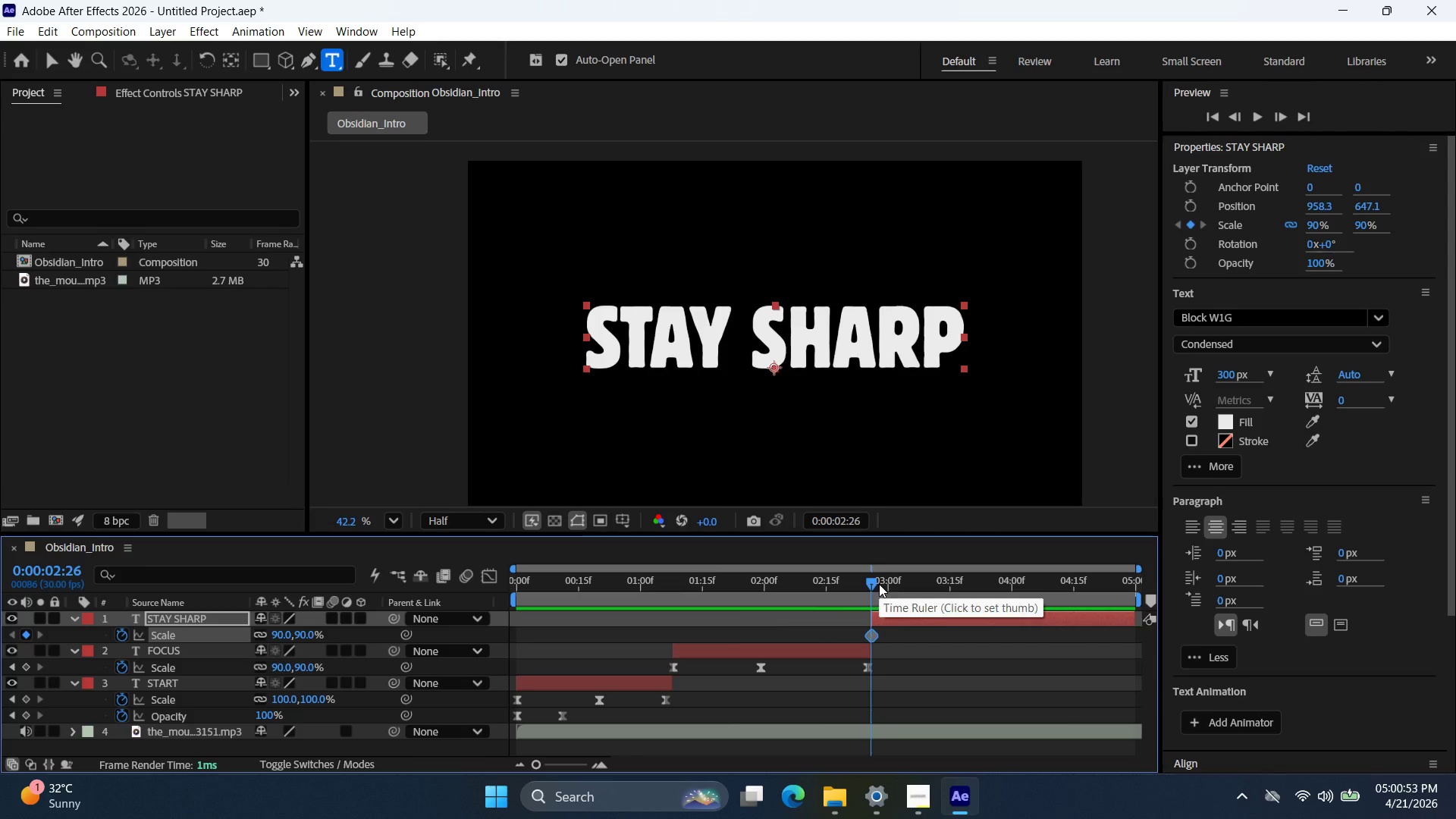 
left_click_drag(start_coordinate=[876, 582], to_coordinate=[1138, 589])
 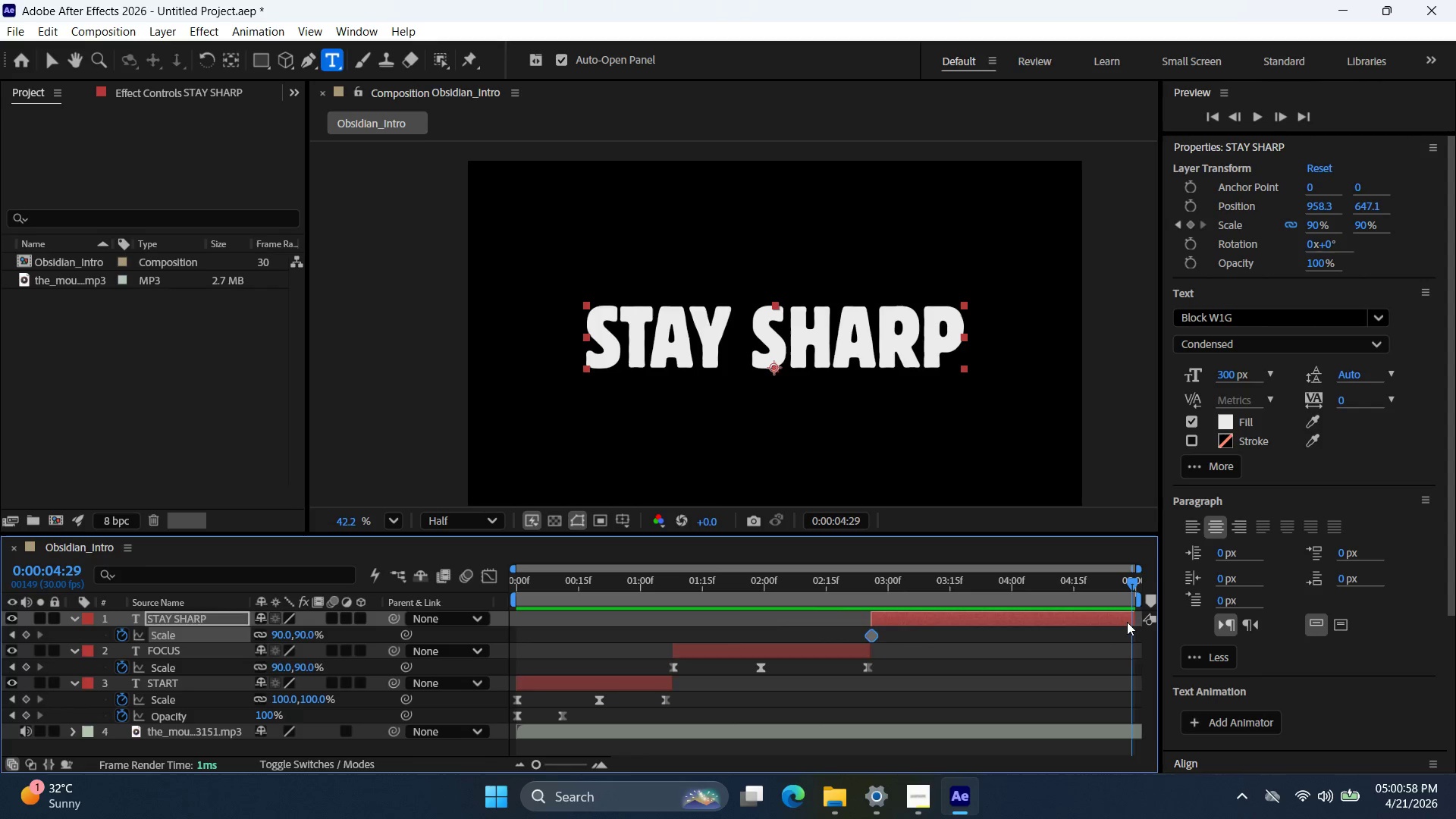 
left_click([1127, 622])
 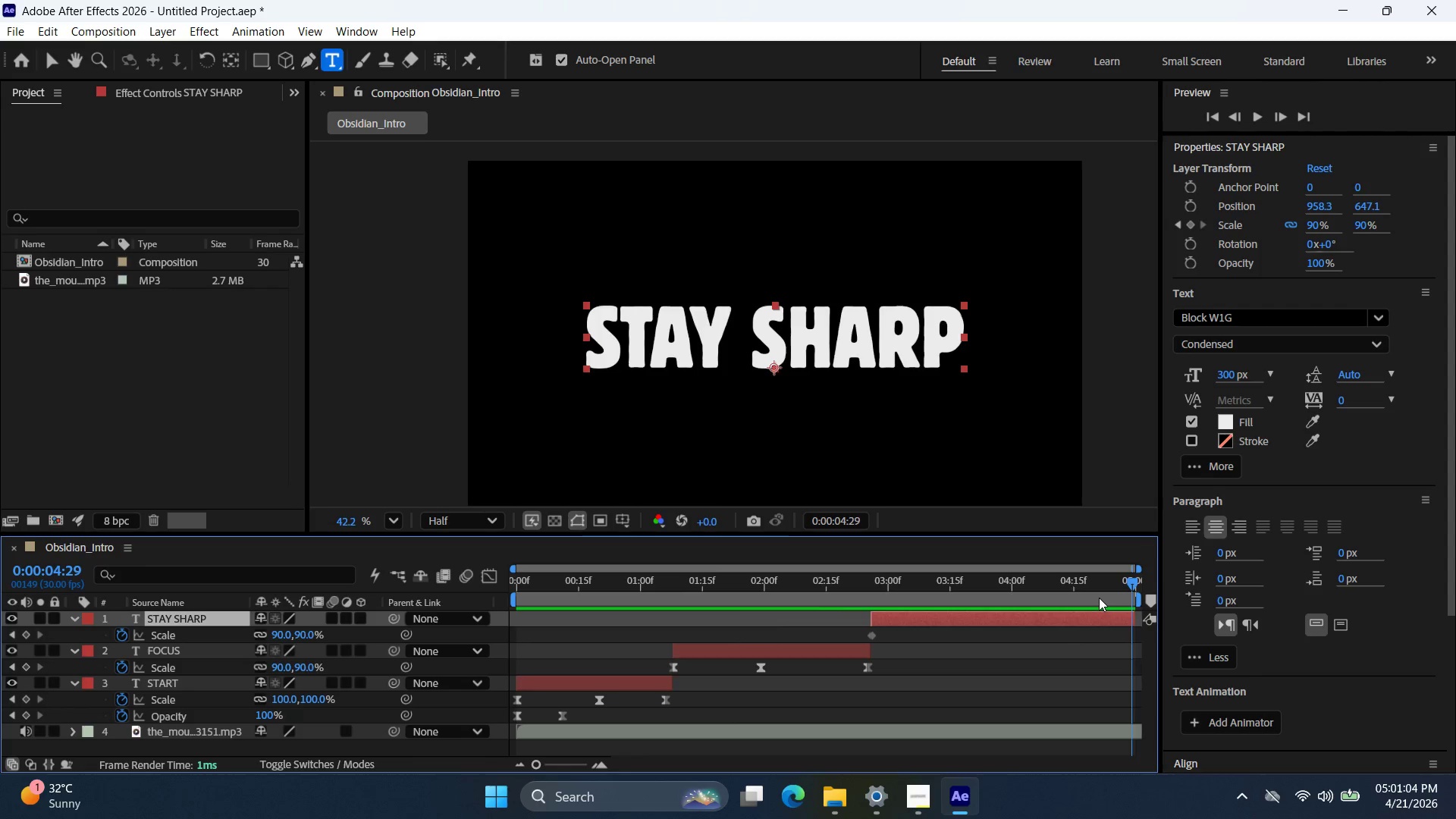 
wait(10.83)
 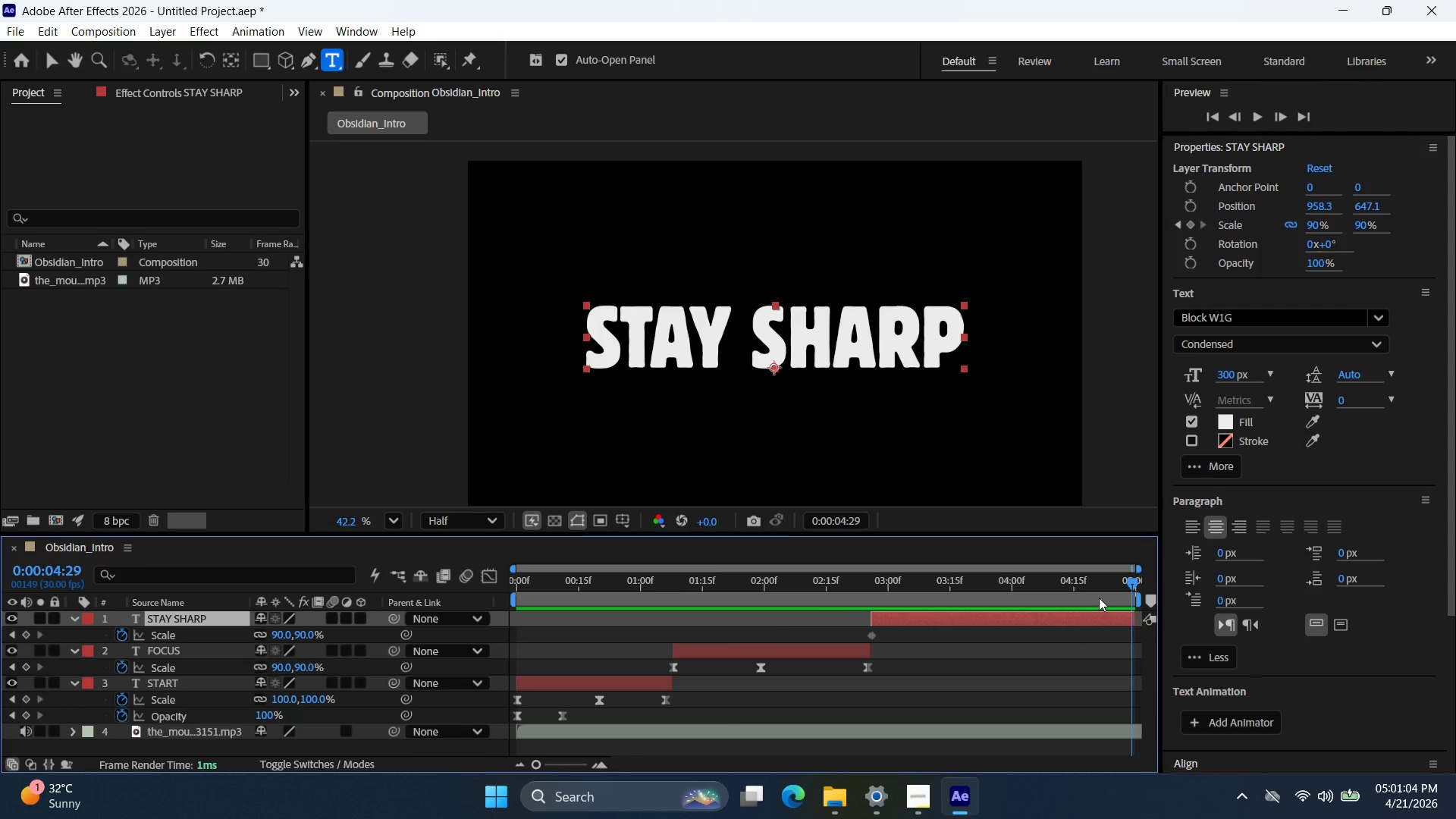 
left_click([1065, 638])
 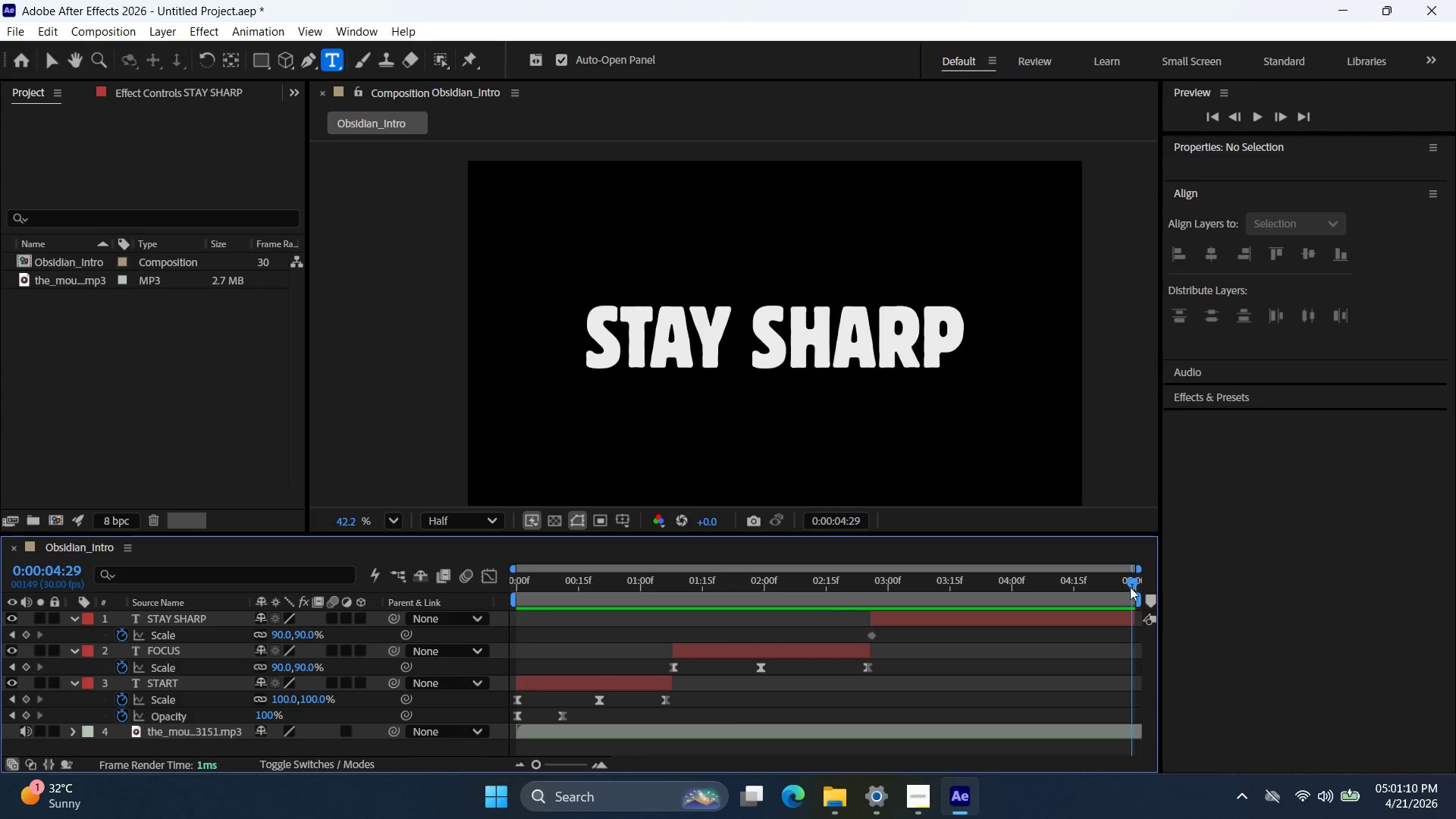 
left_click_drag(start_coordinate=[1132, 582], to_coordinate=[1062, 586])
 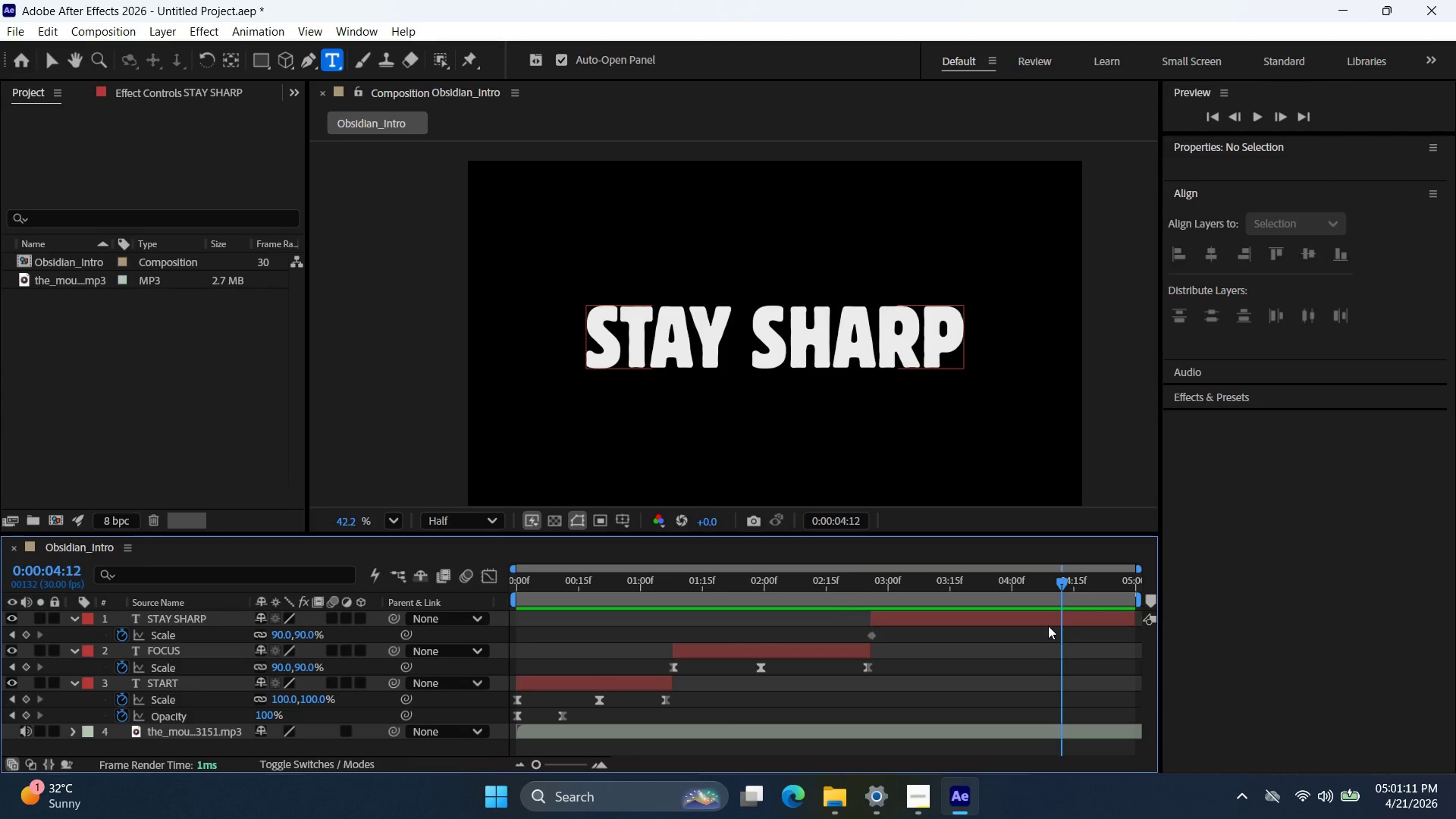 
left_click([1048, 626])
 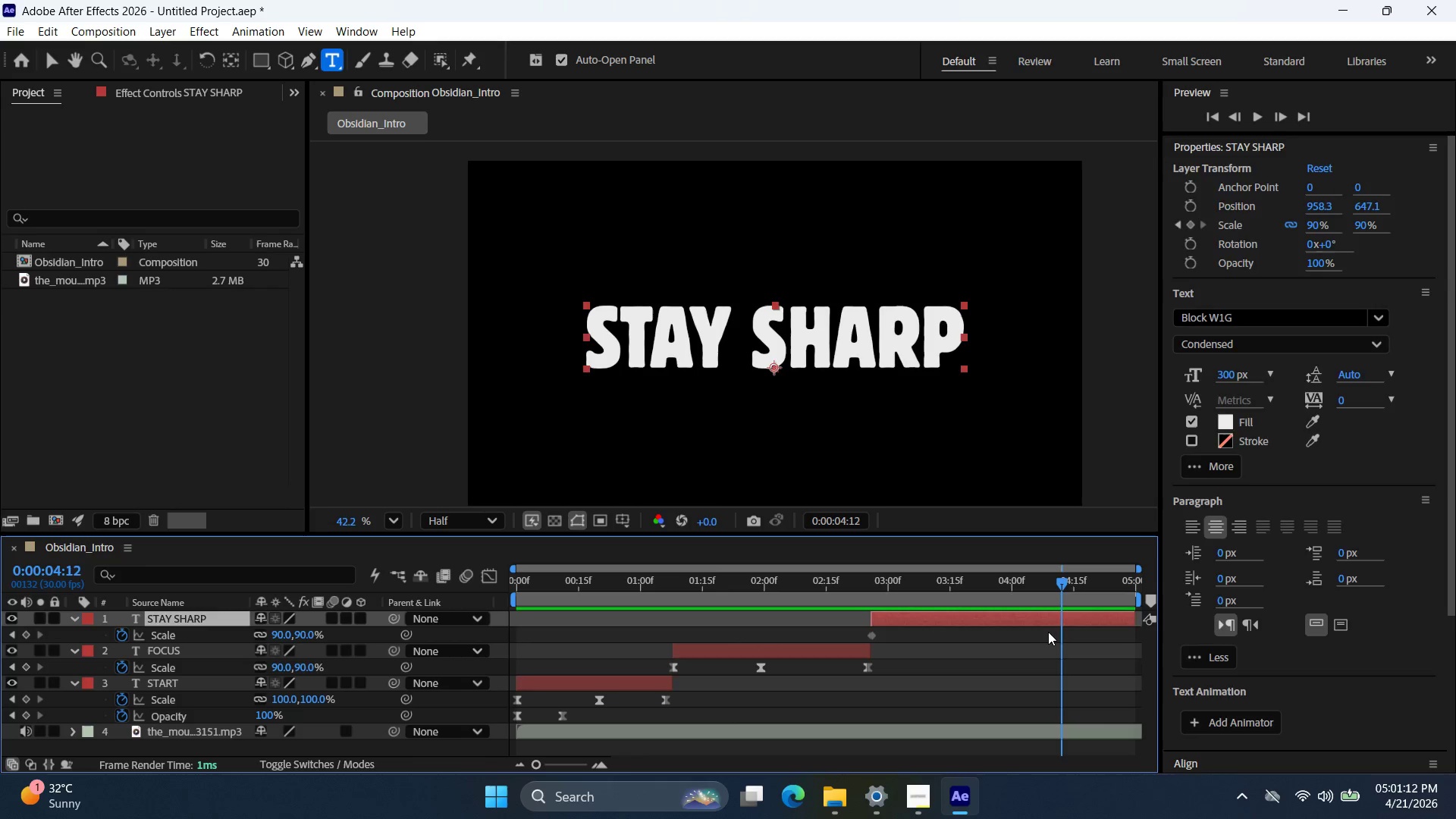 
left_click([1049, 631])
 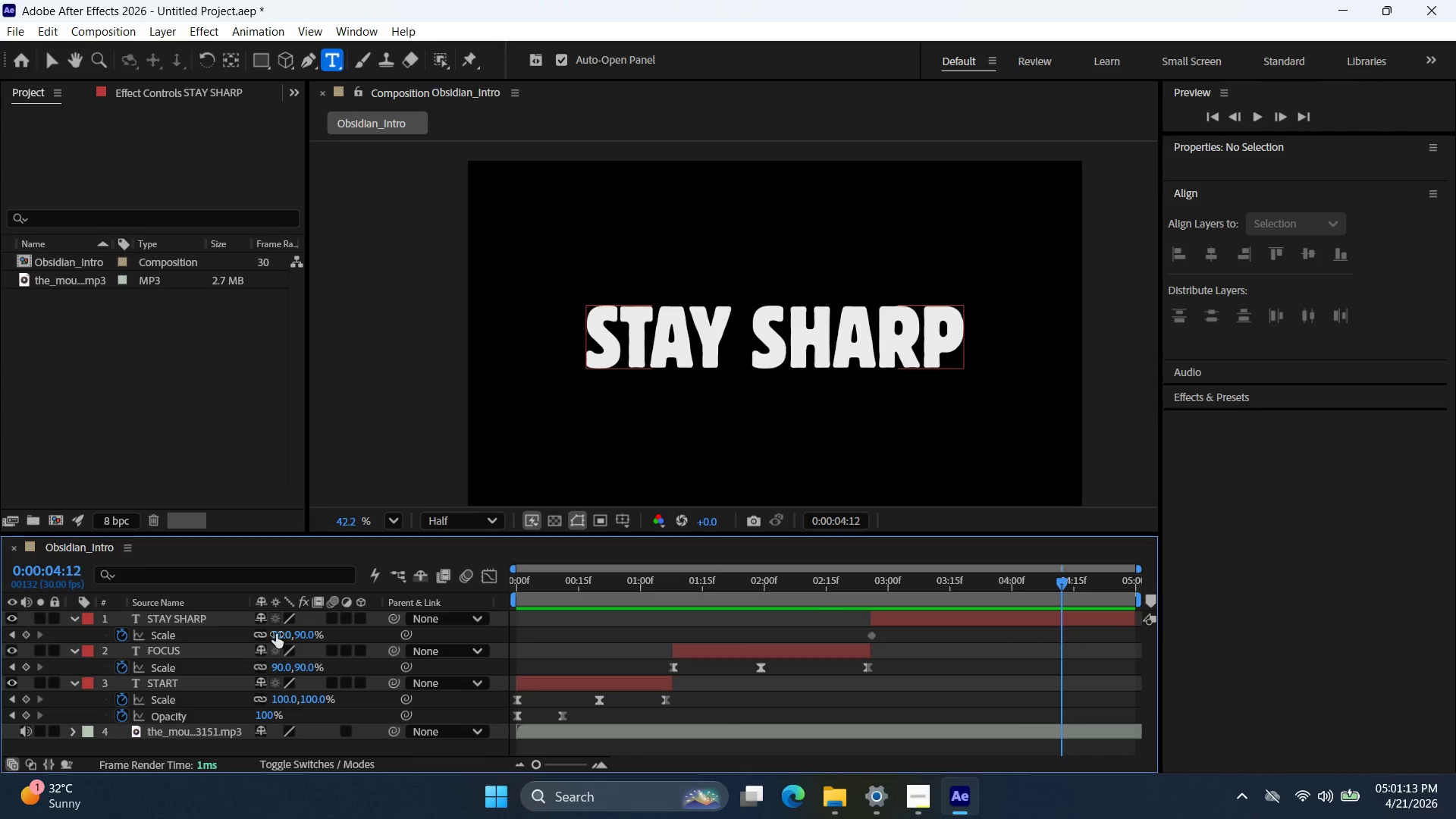 
double_click([281, 631])
 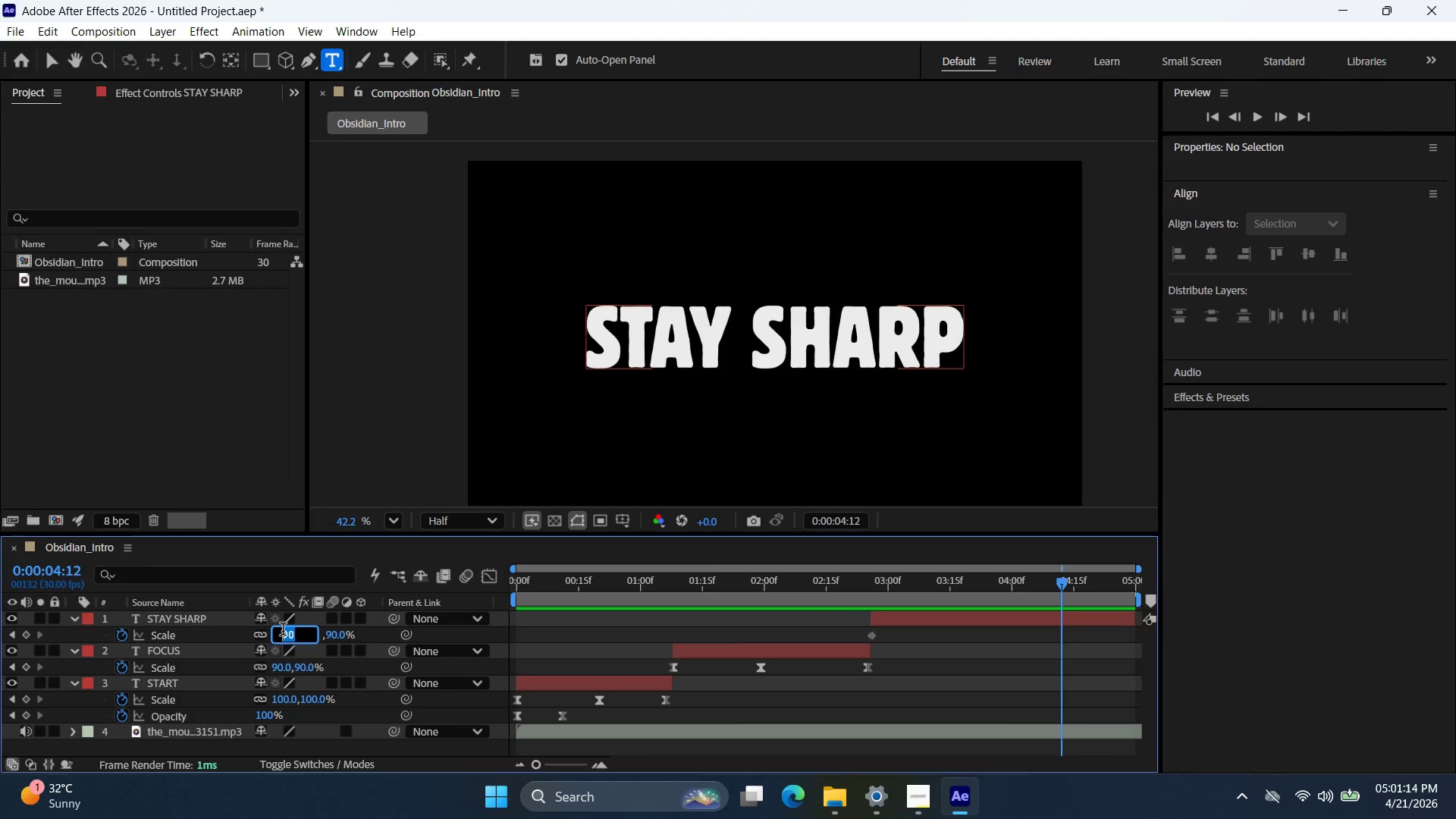 
triple_click([283, 631])
 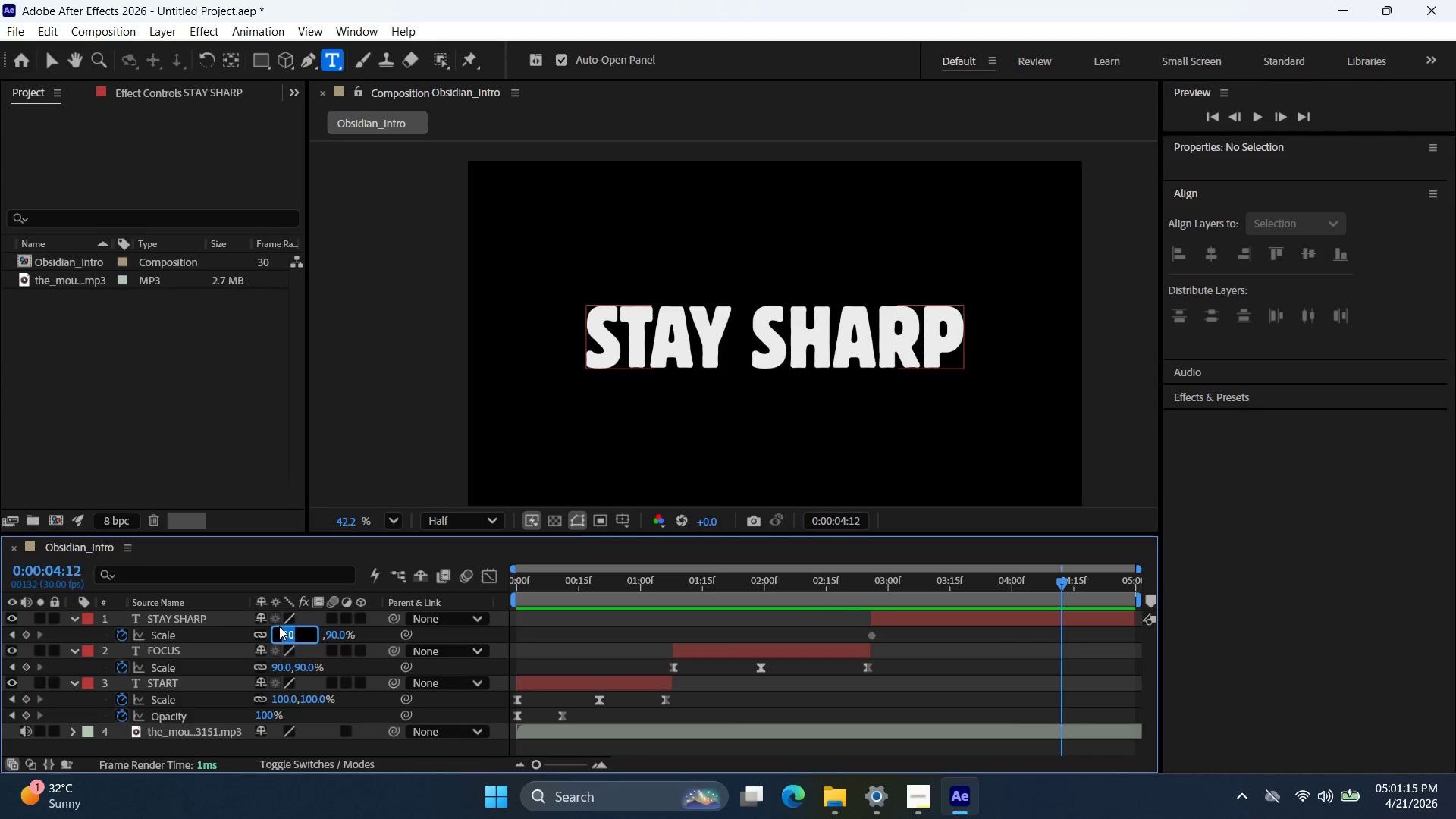 
type(100)
 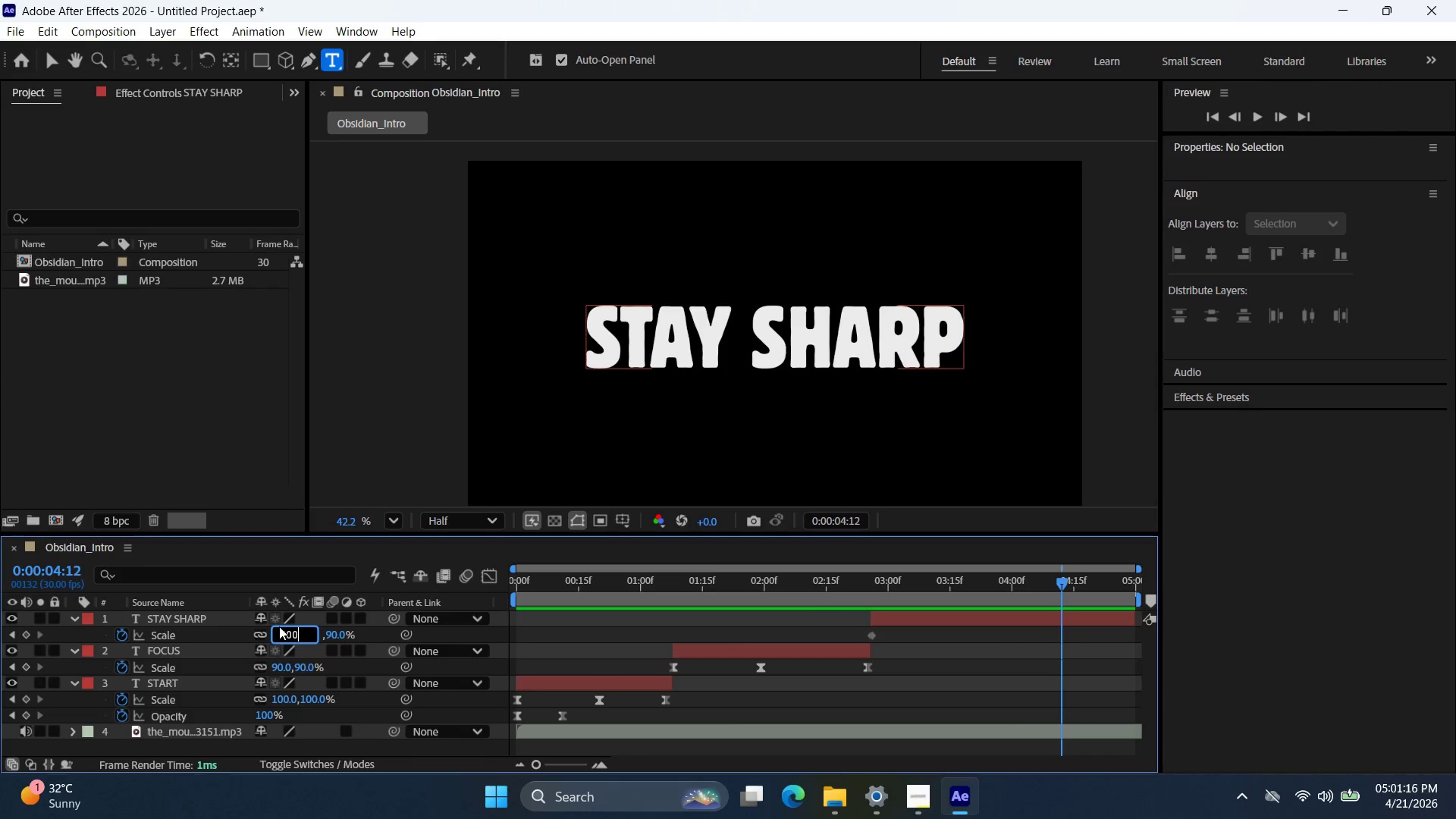 
key(Enter)
 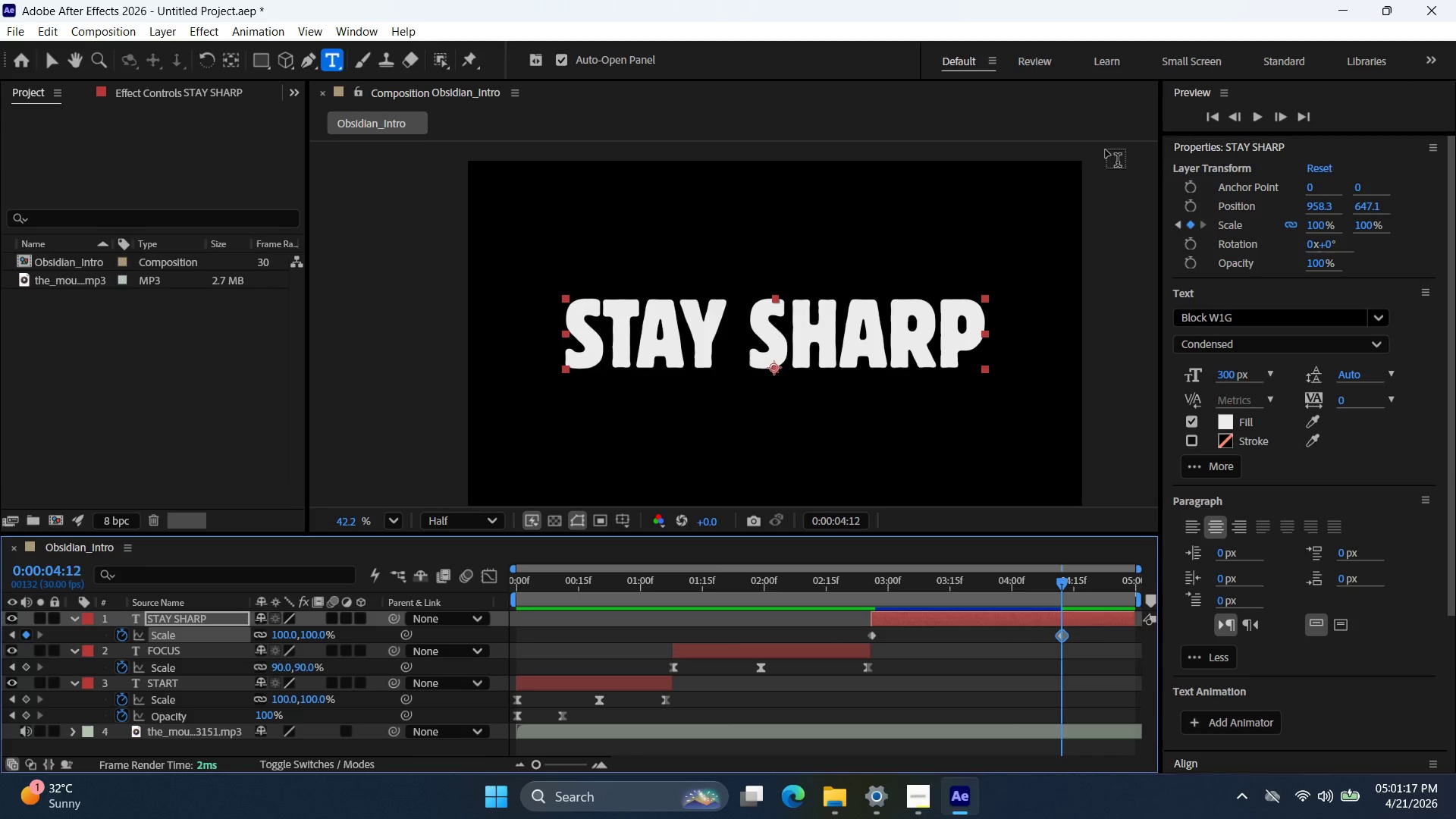 
left_click([1212, 115])
 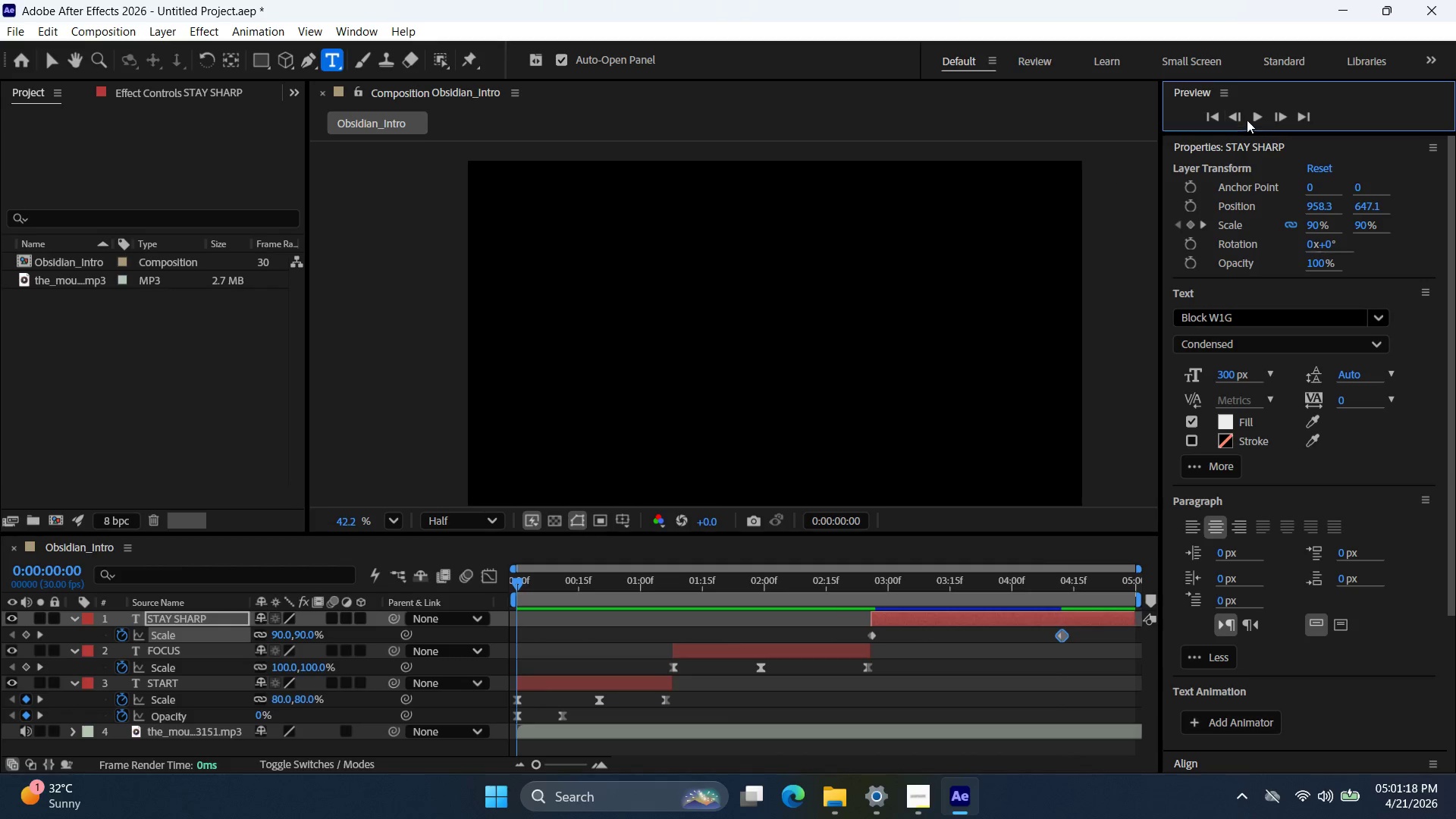 
left_click([1260, 117])
 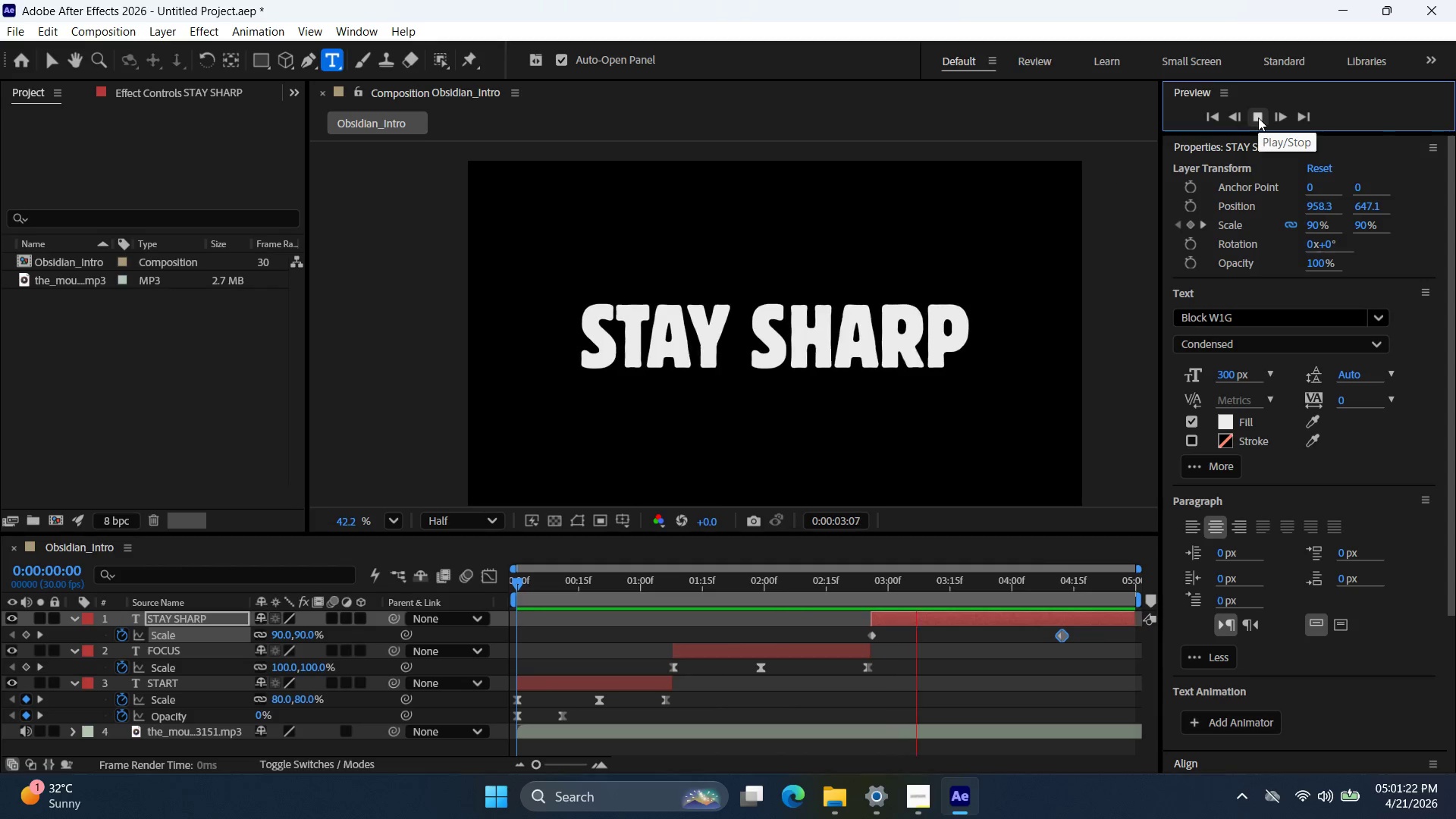 
left_click([1216, 115])
 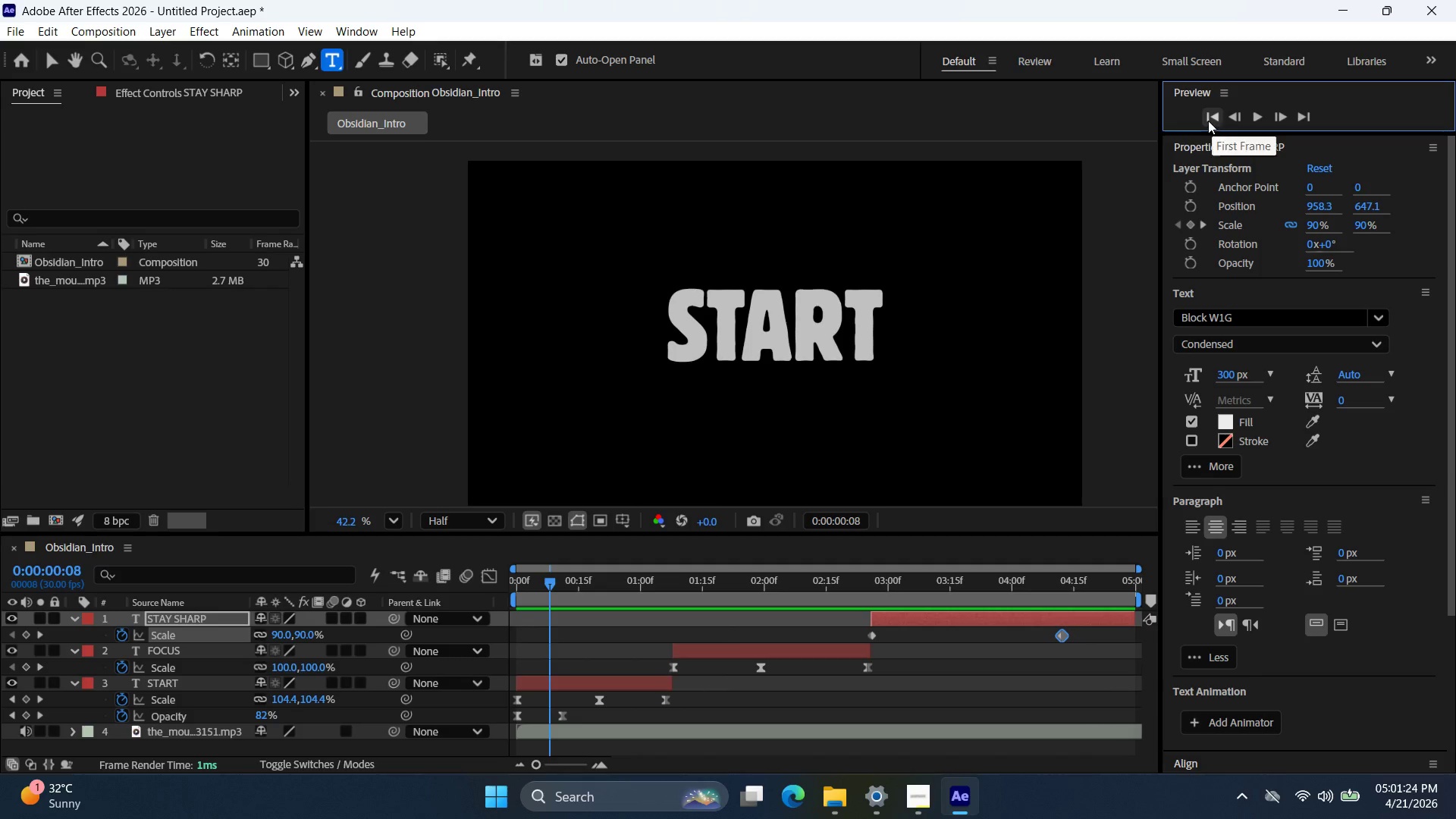 
left_click([1208, 120])
 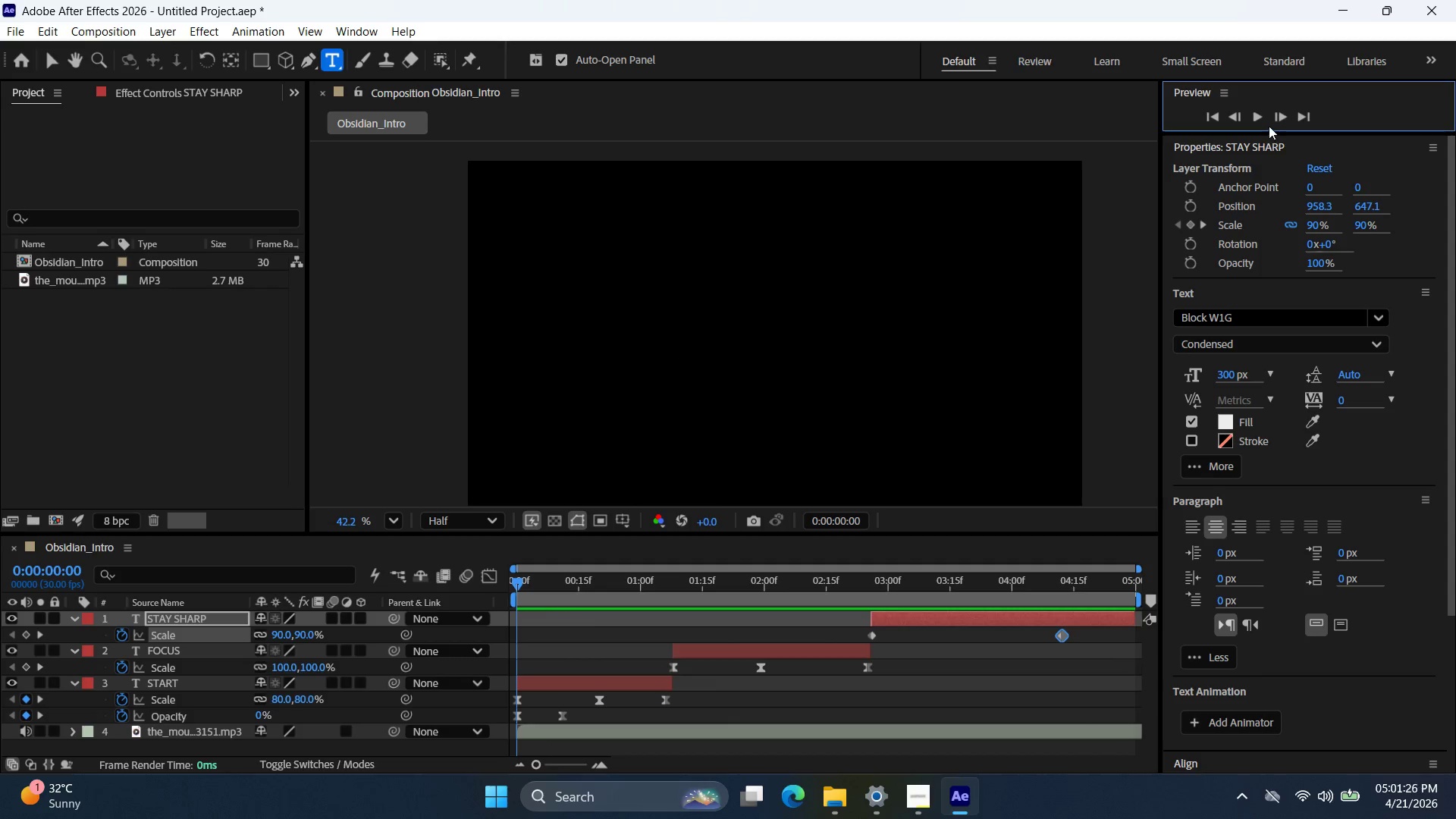 
left_click([1260, 118])
 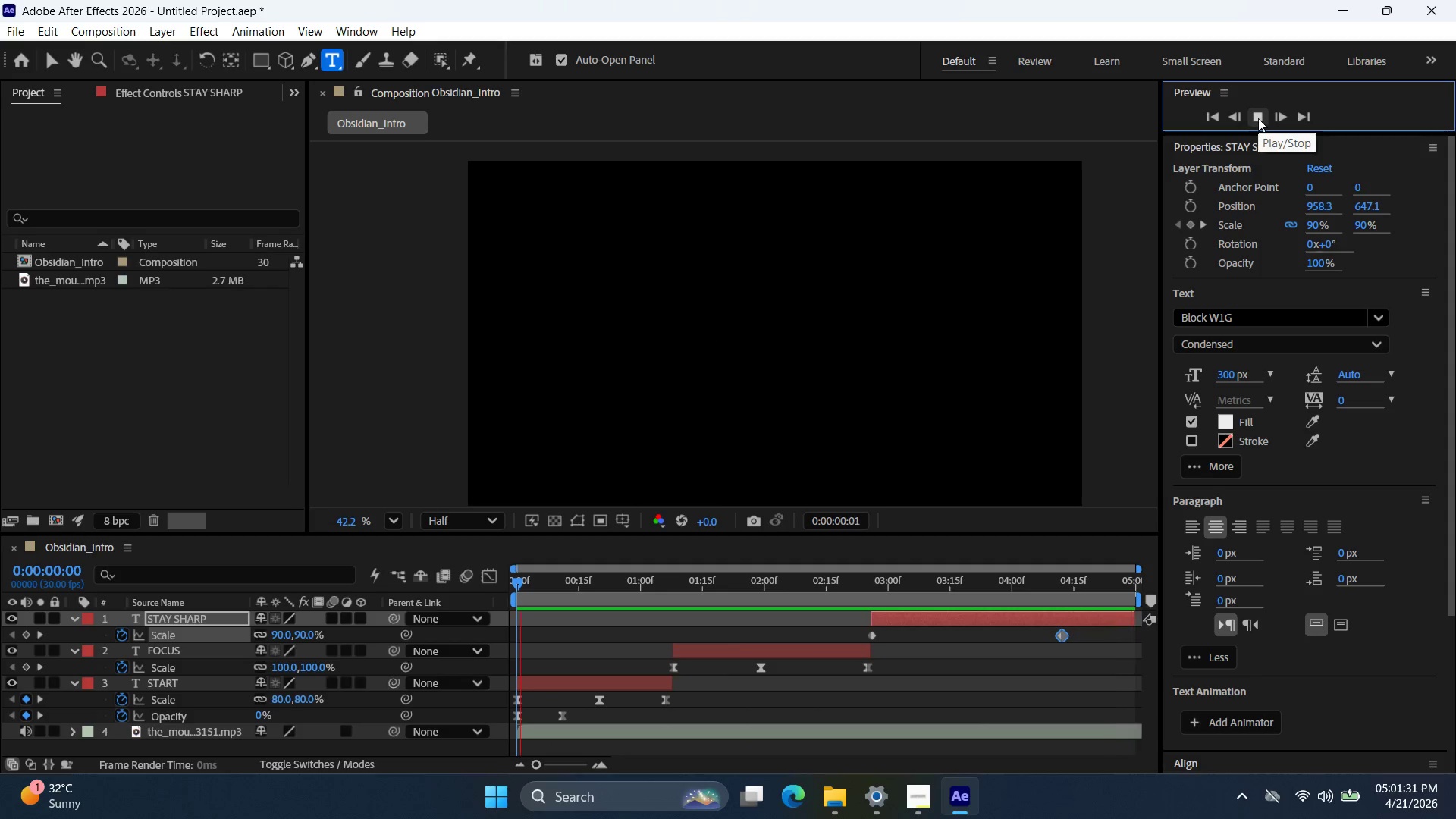 
wait(6.98)
 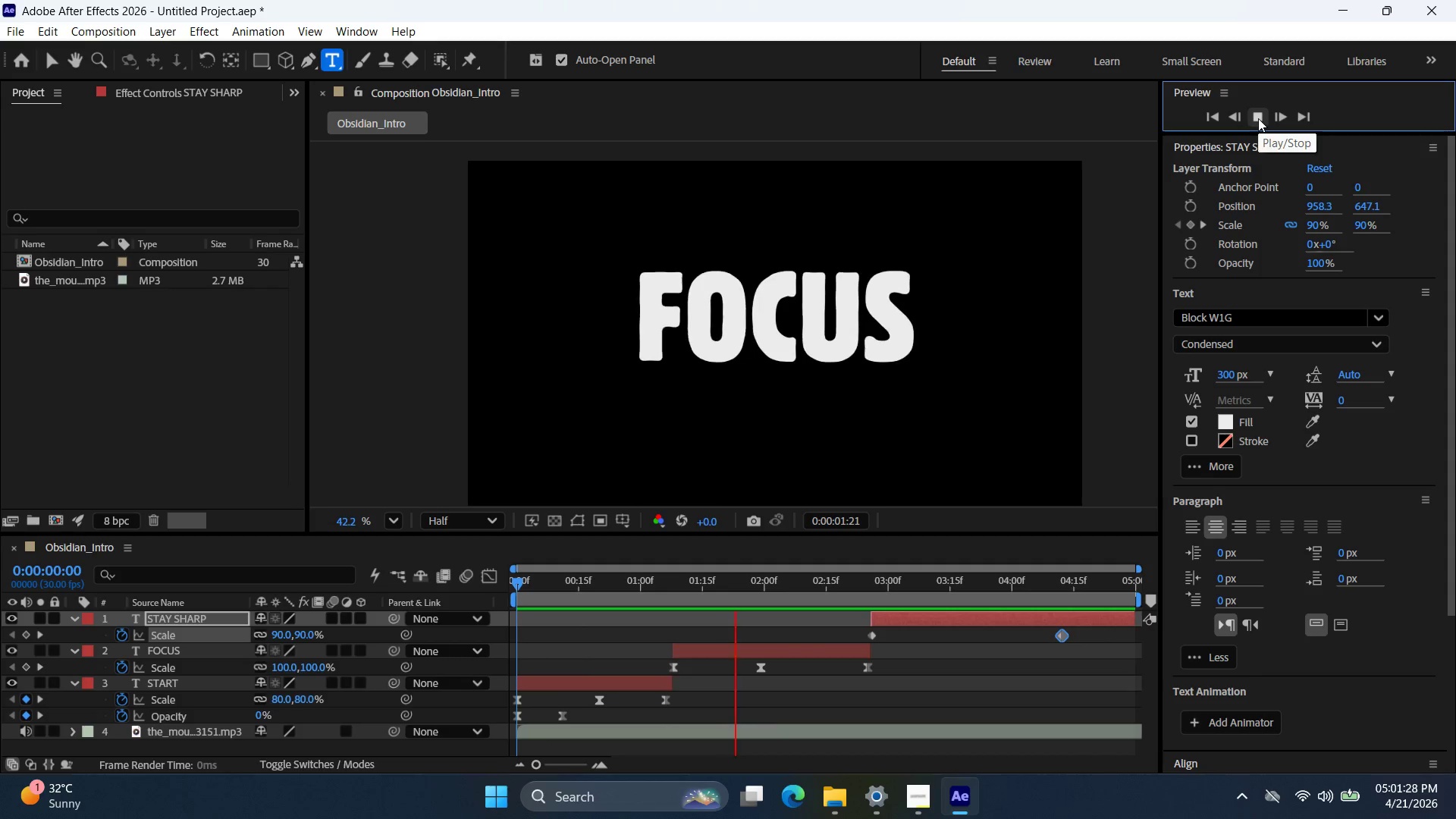 
left_click([1260, 120])
 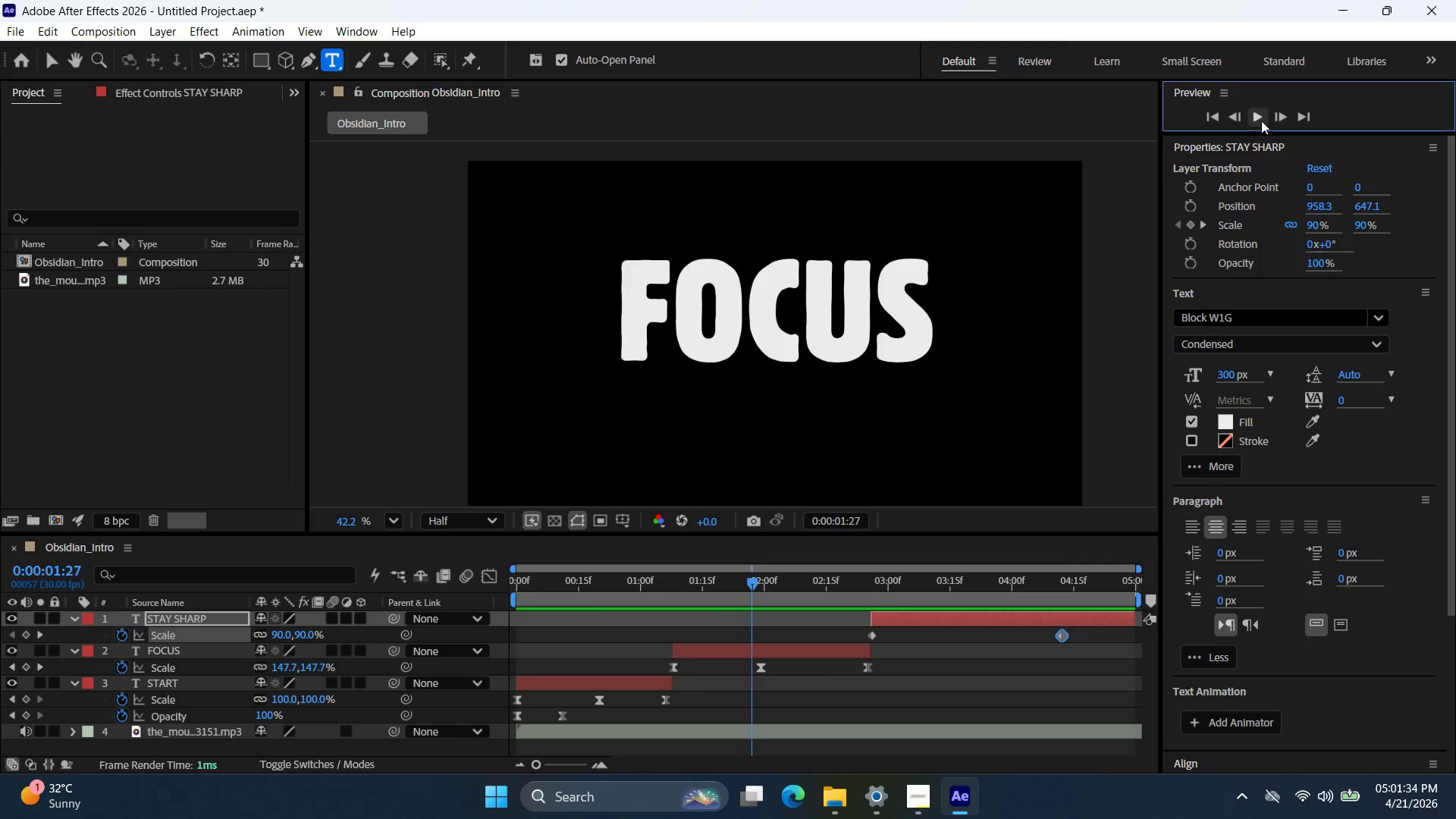 
left_click([1264, 123])
 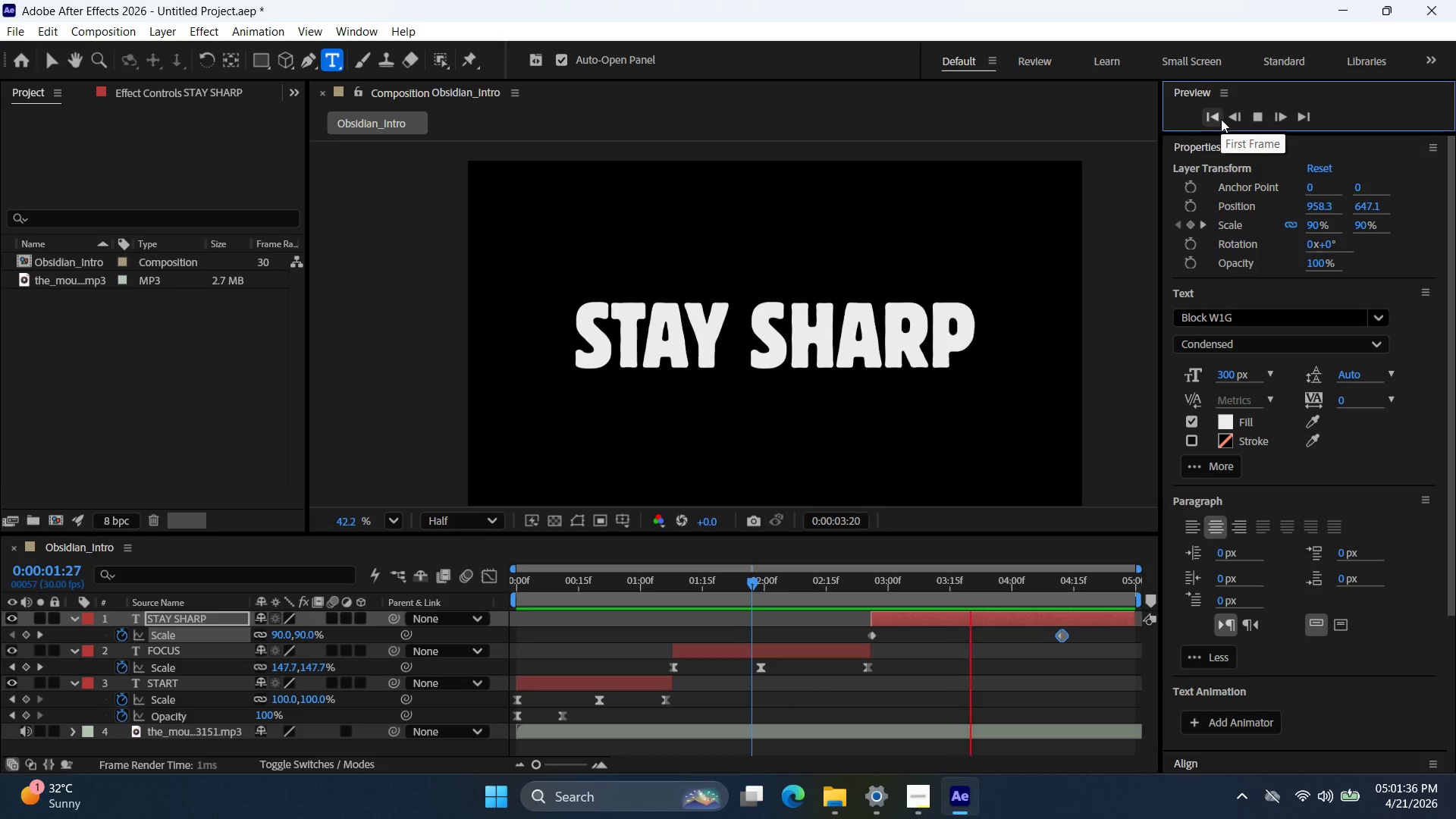 
left_click([1221, 117])
 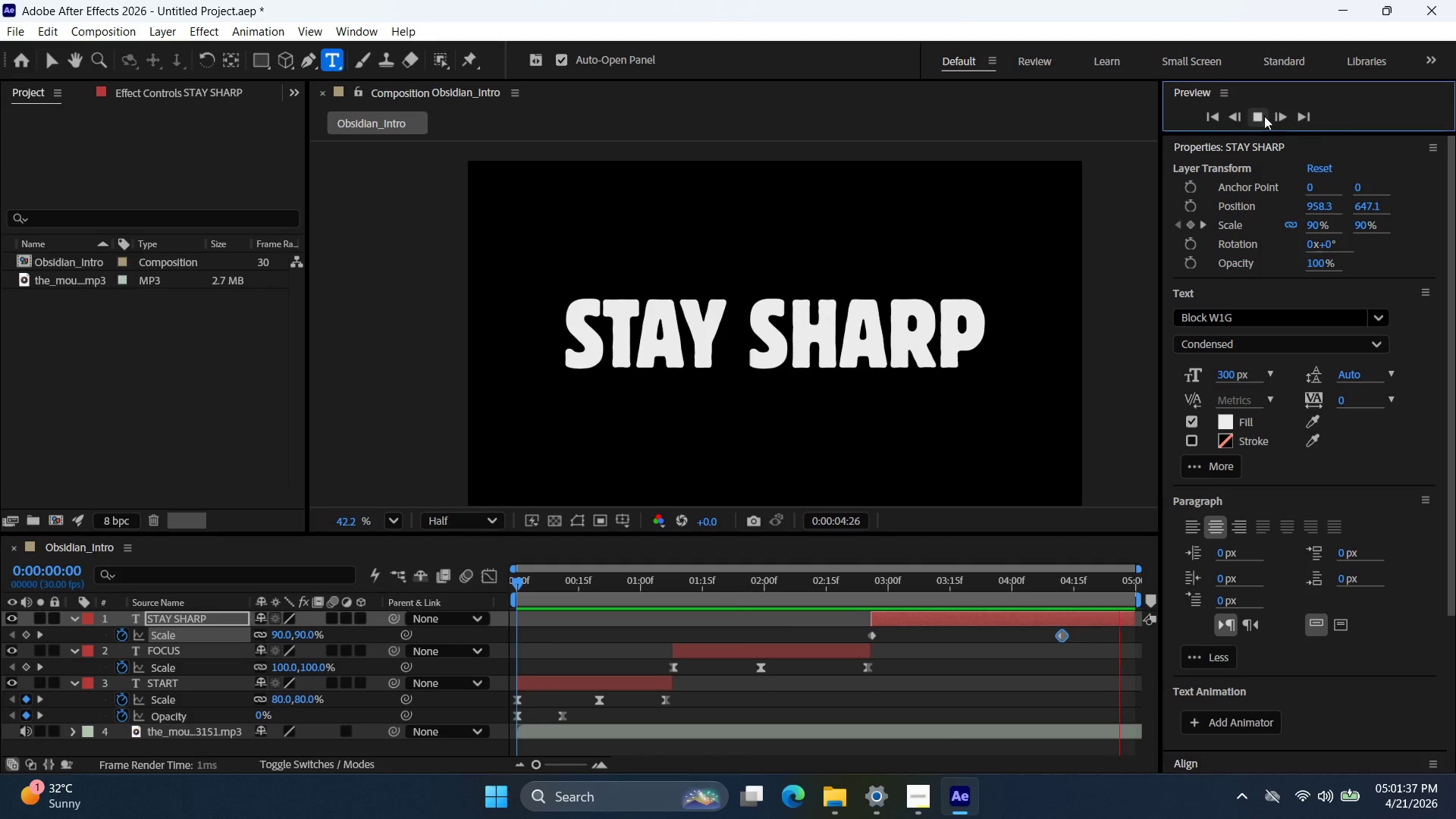 
left_click([1258, 116])
 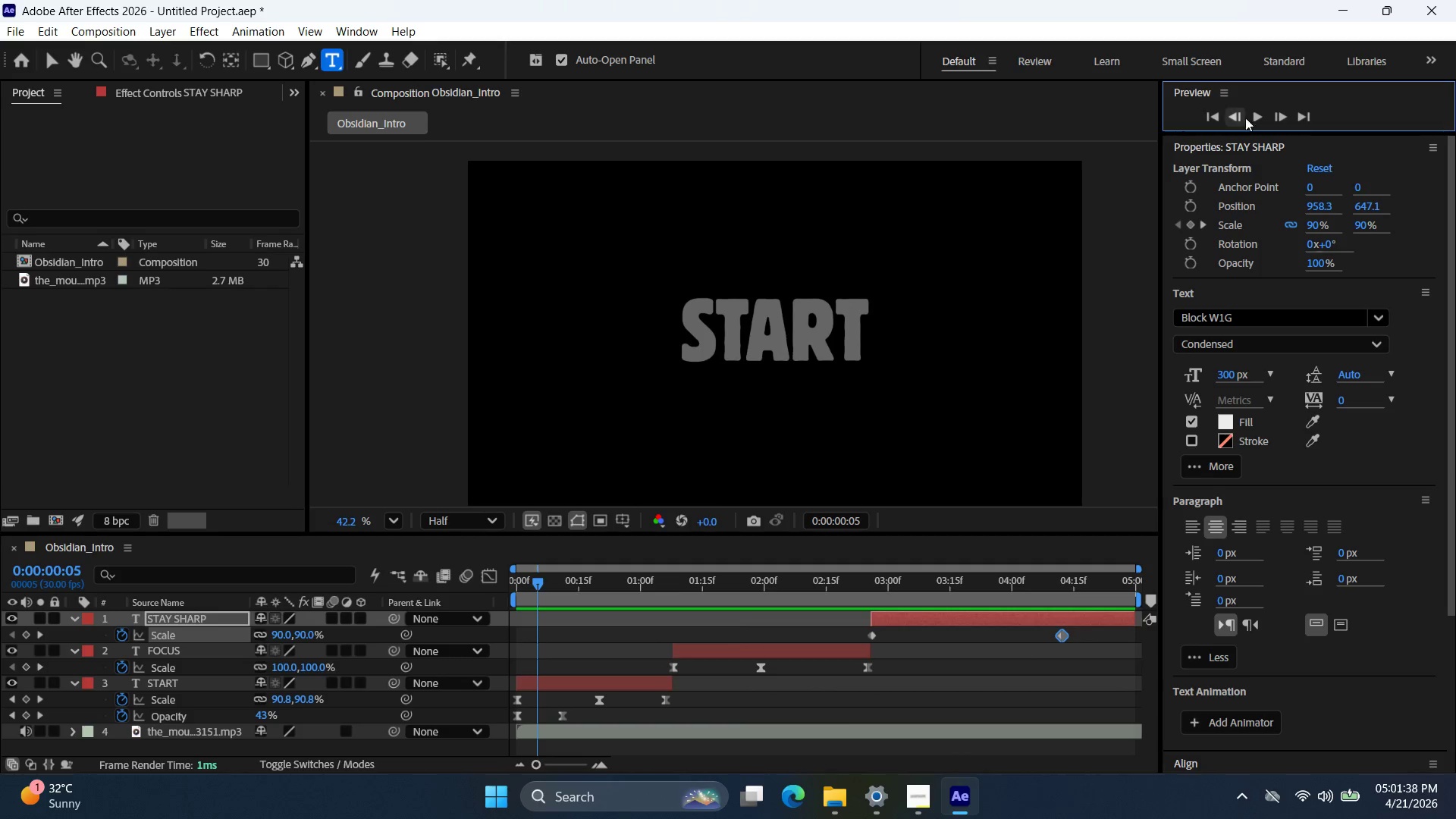 
left_click([1250, 115])
 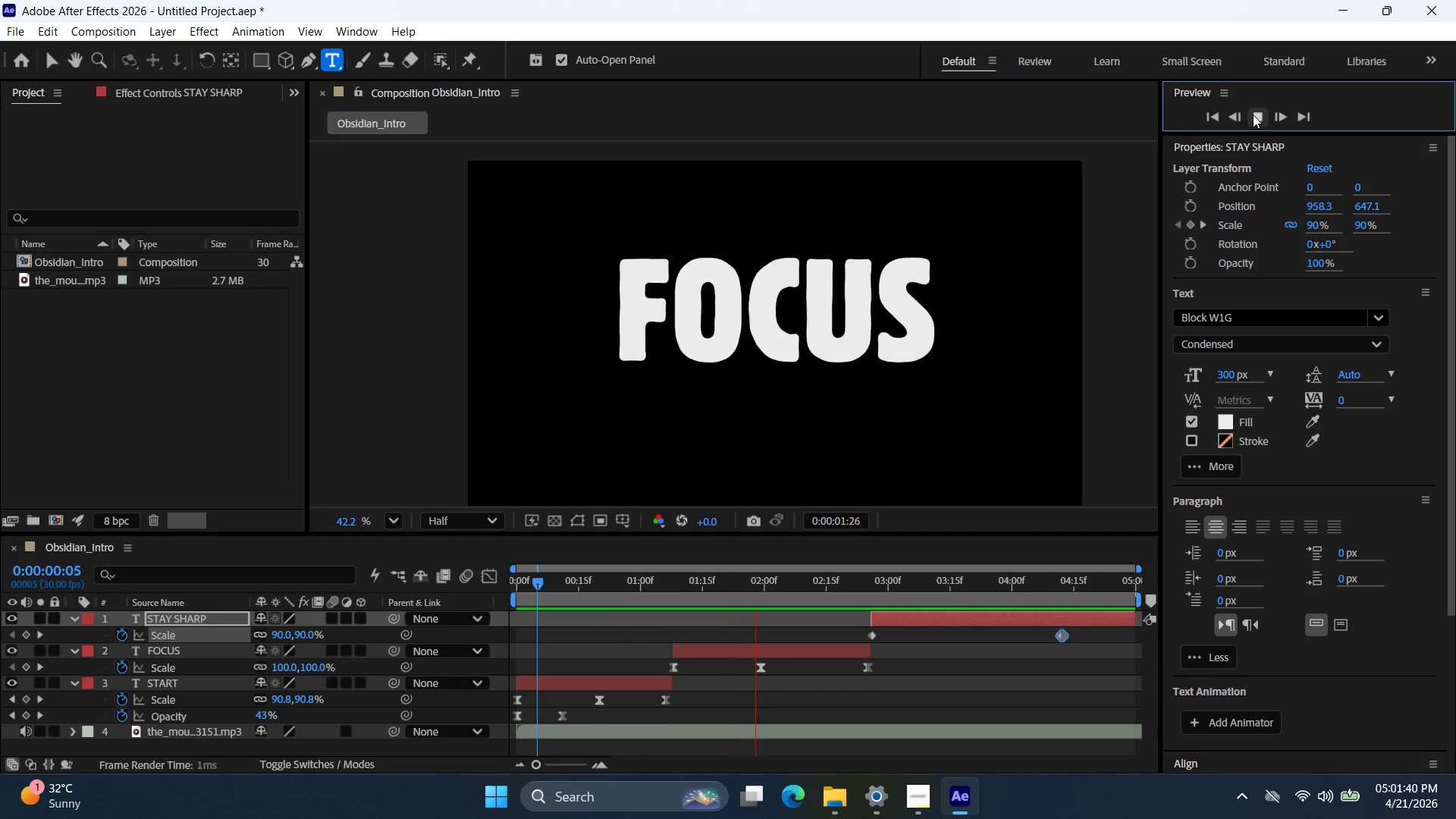 
left_click([1257, 113])
 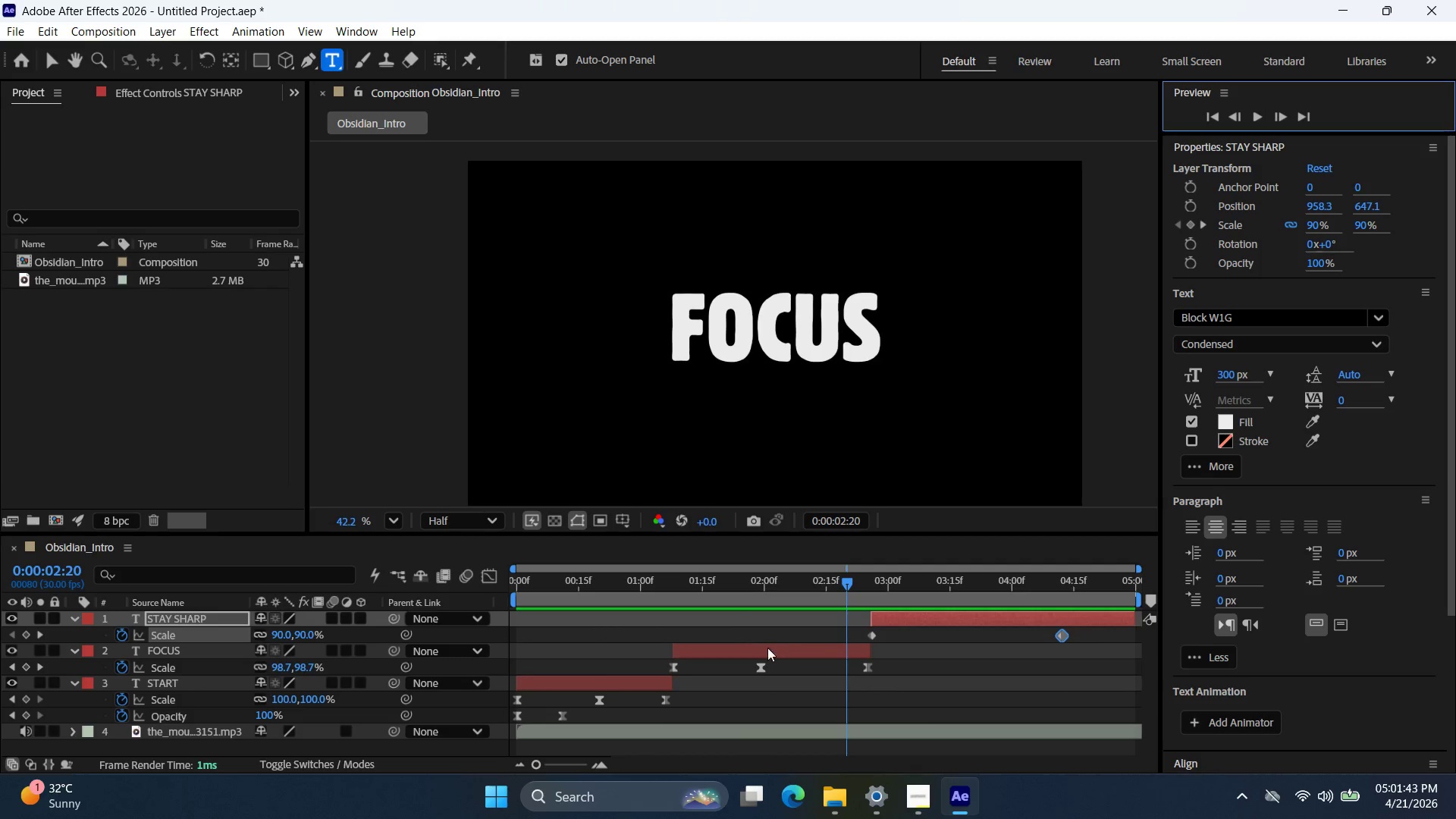 
left_click([761, 666])
 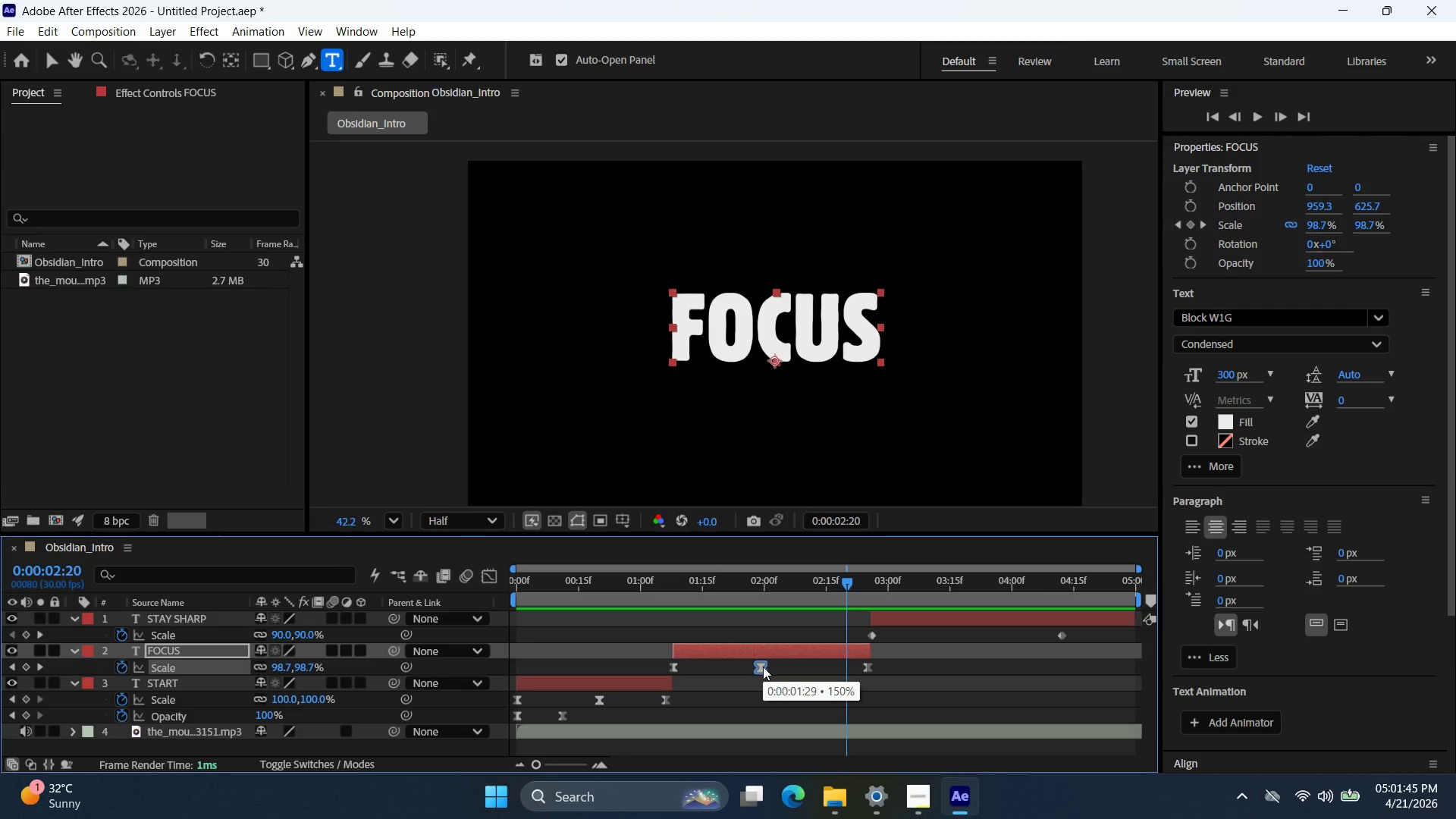 
left_click_drag(start_coordinate=[764, 665], to_coordinate=[809, 664])
 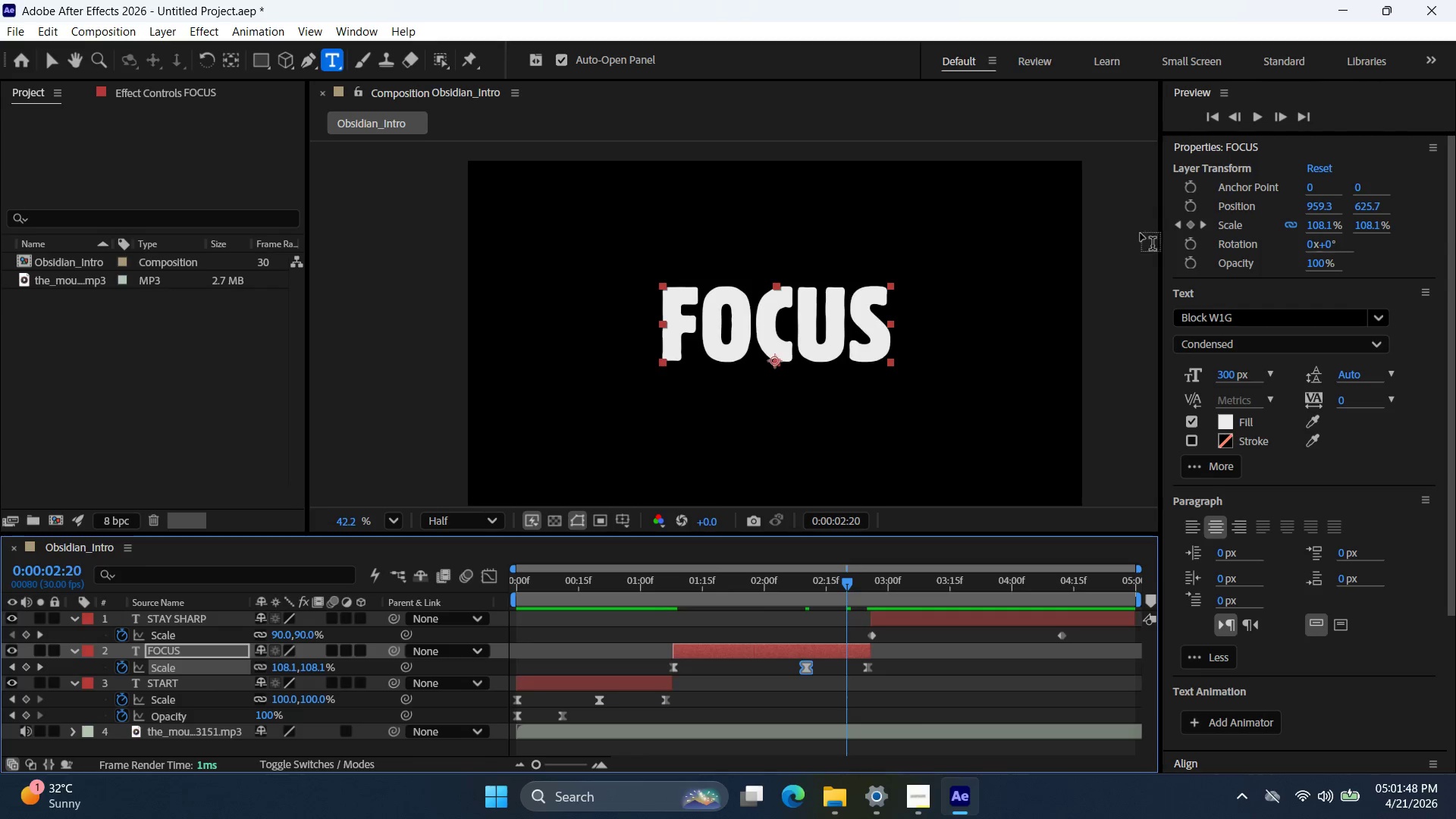 
left_click([1219, 115])
 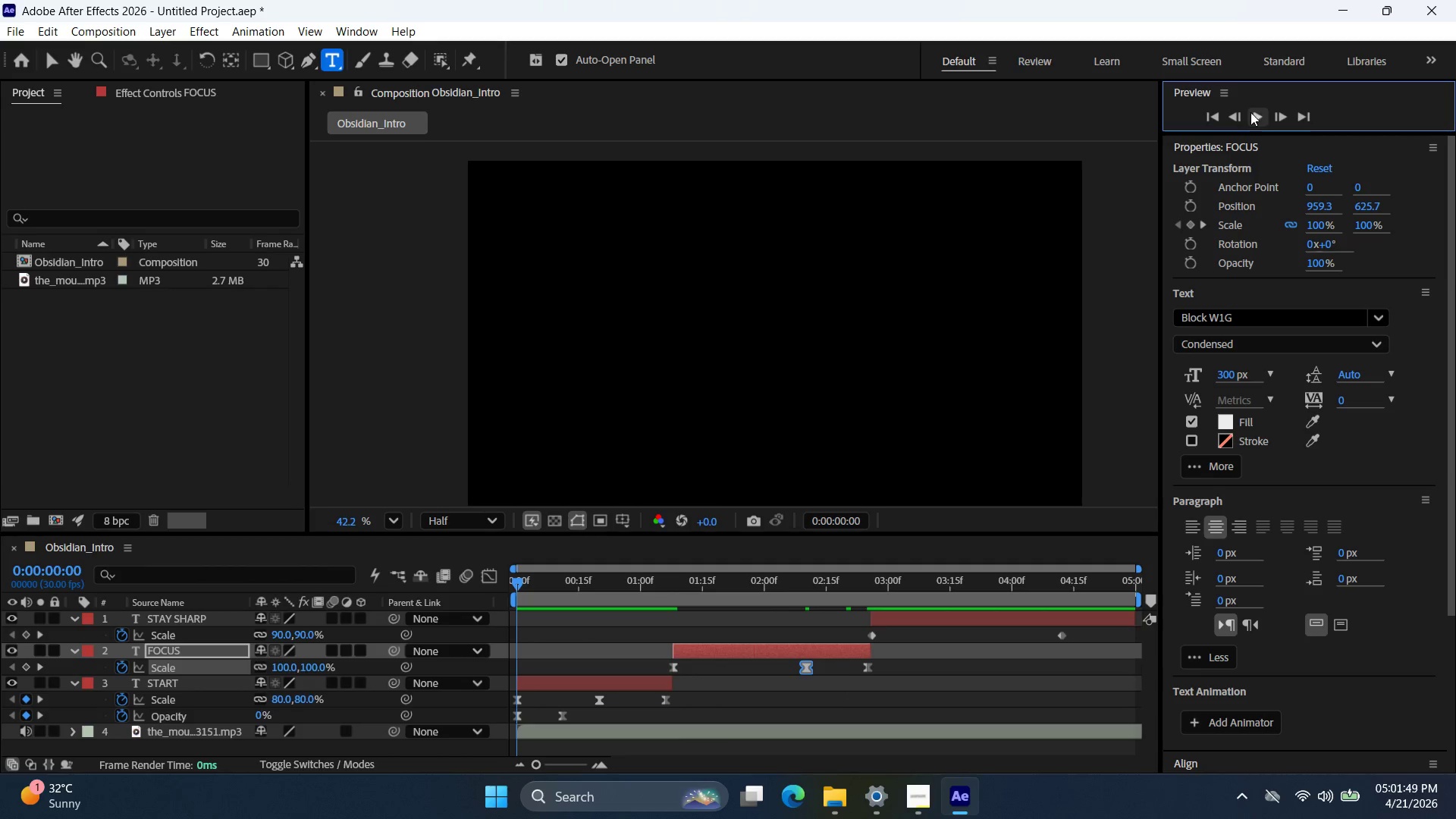 
left_click([1254, 113])
 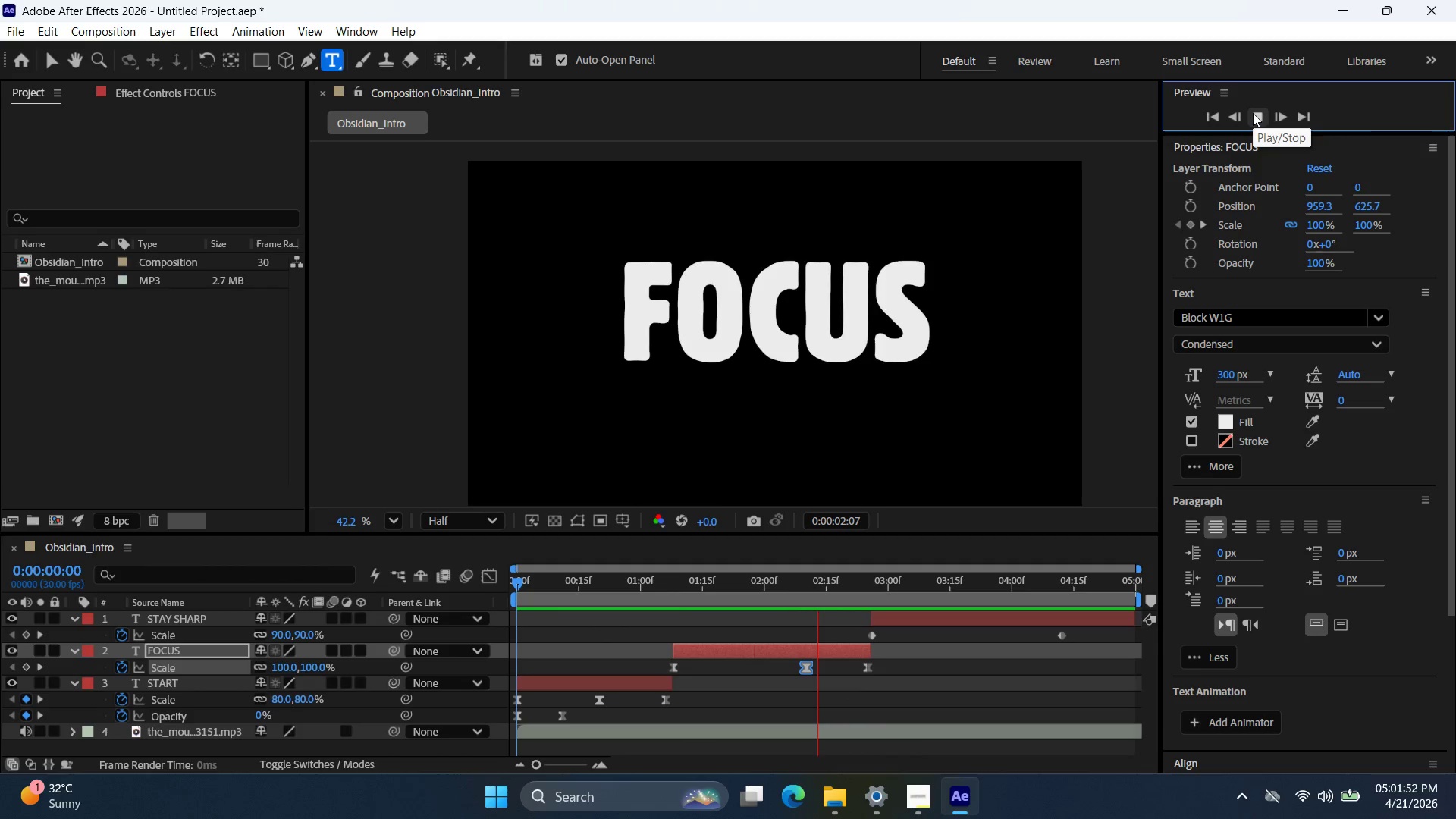 
left_click([1250, 111])
 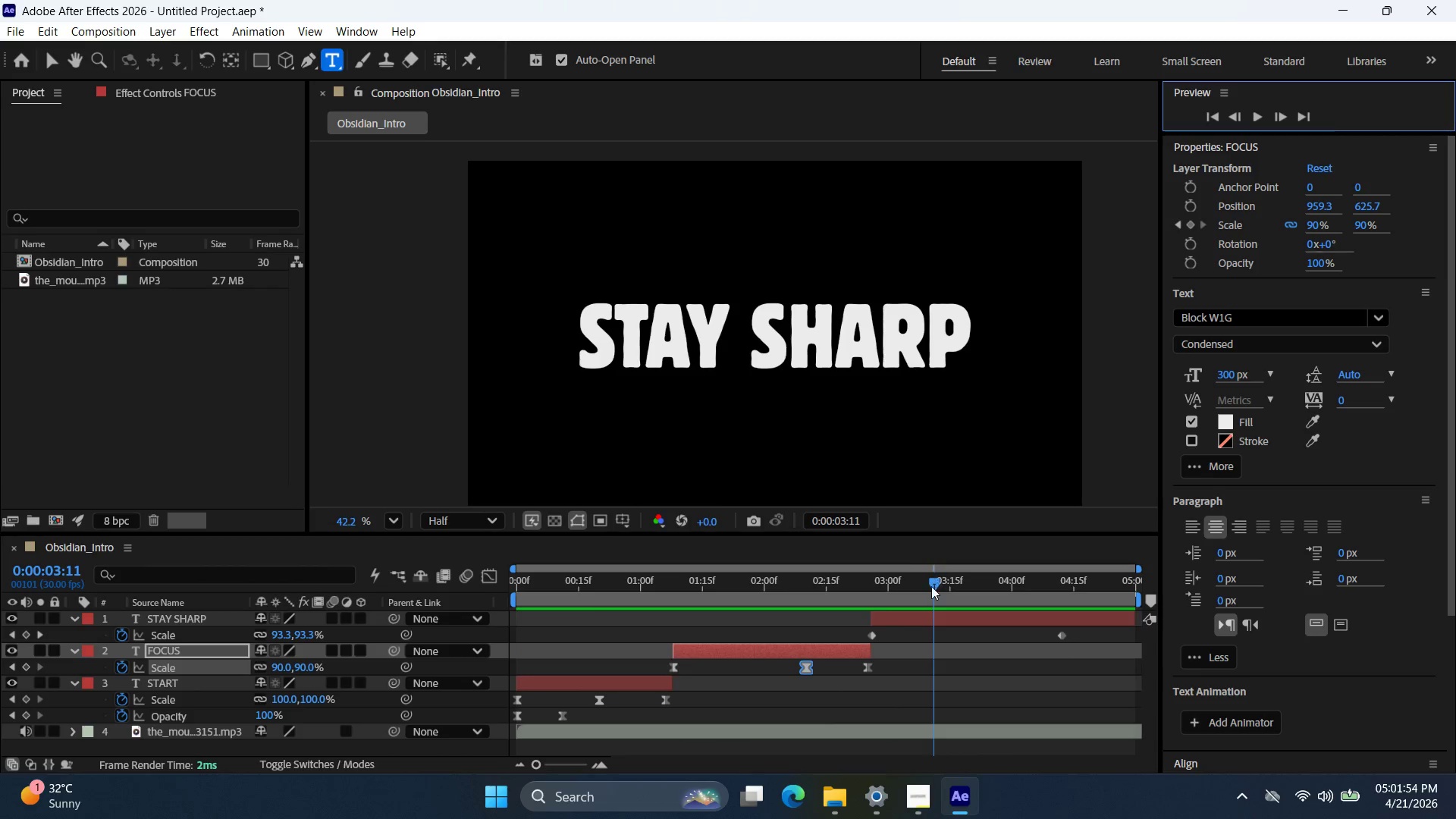 
left_click_drag(start_coordinate=[931, 579], to_coordinate=[820, 588])
 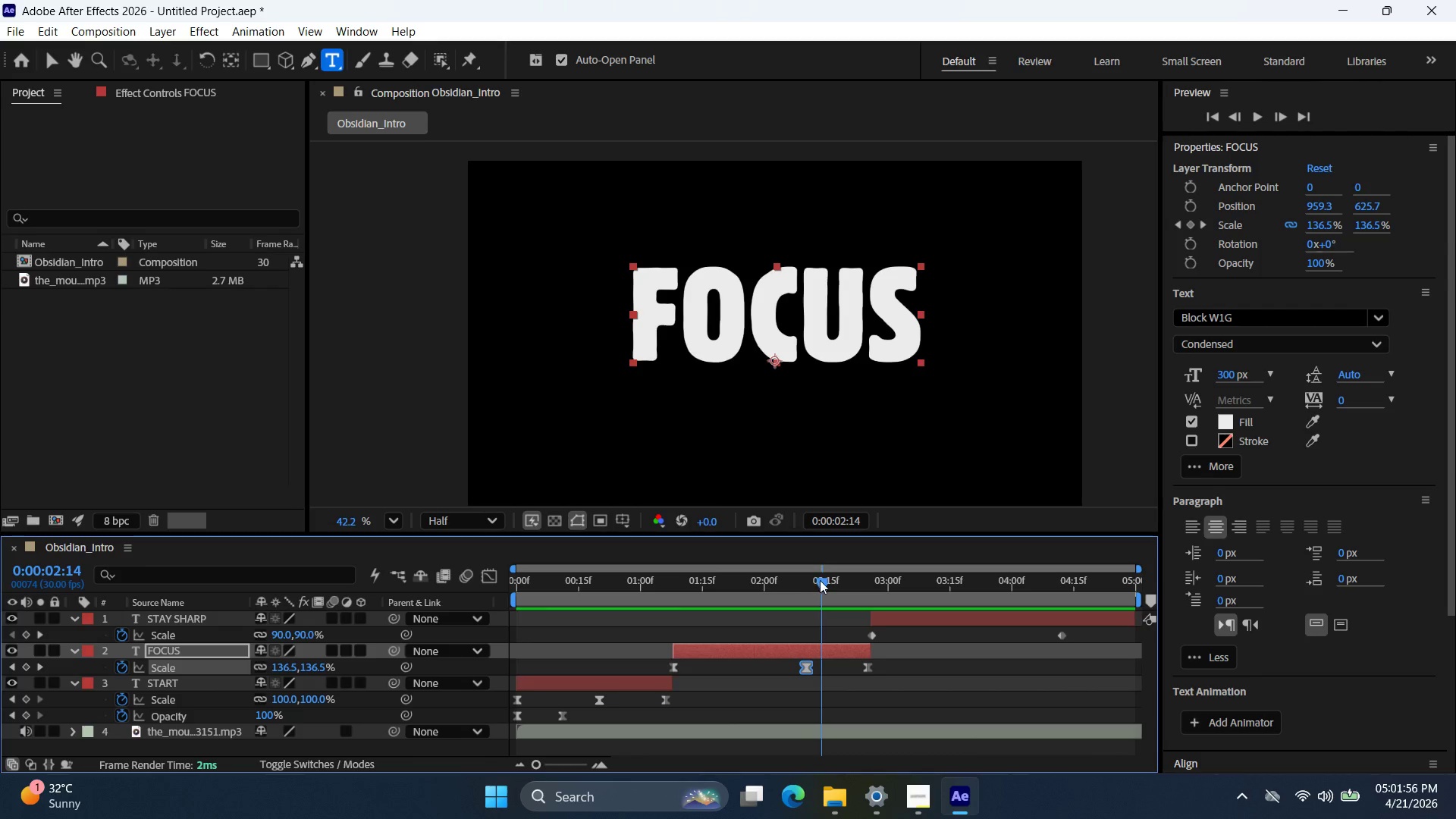 
left_click_drag(start_coordinate=[822, 582], to_coordinate=[1057, 620])
 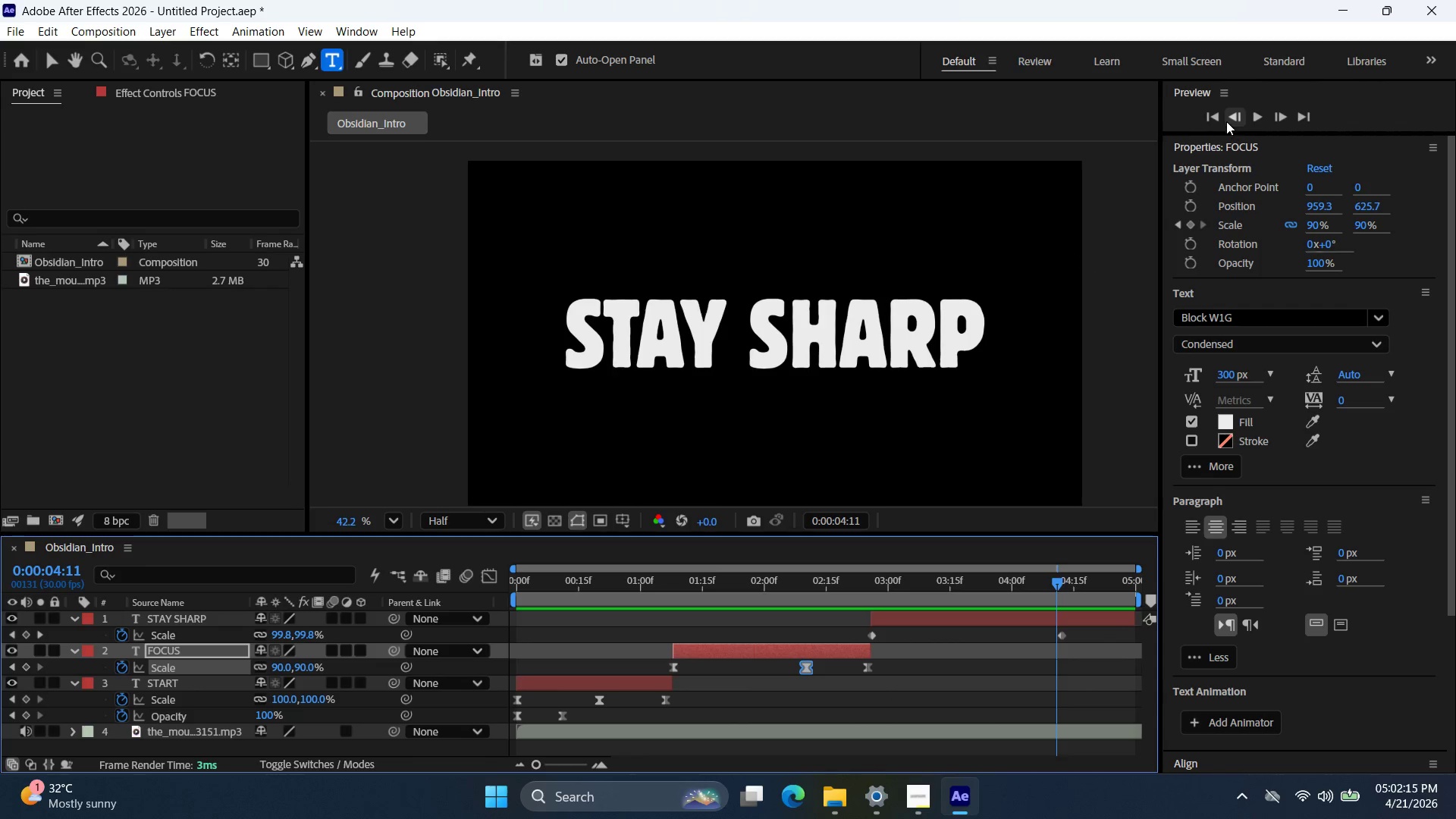 
left_click([1219, 120])
 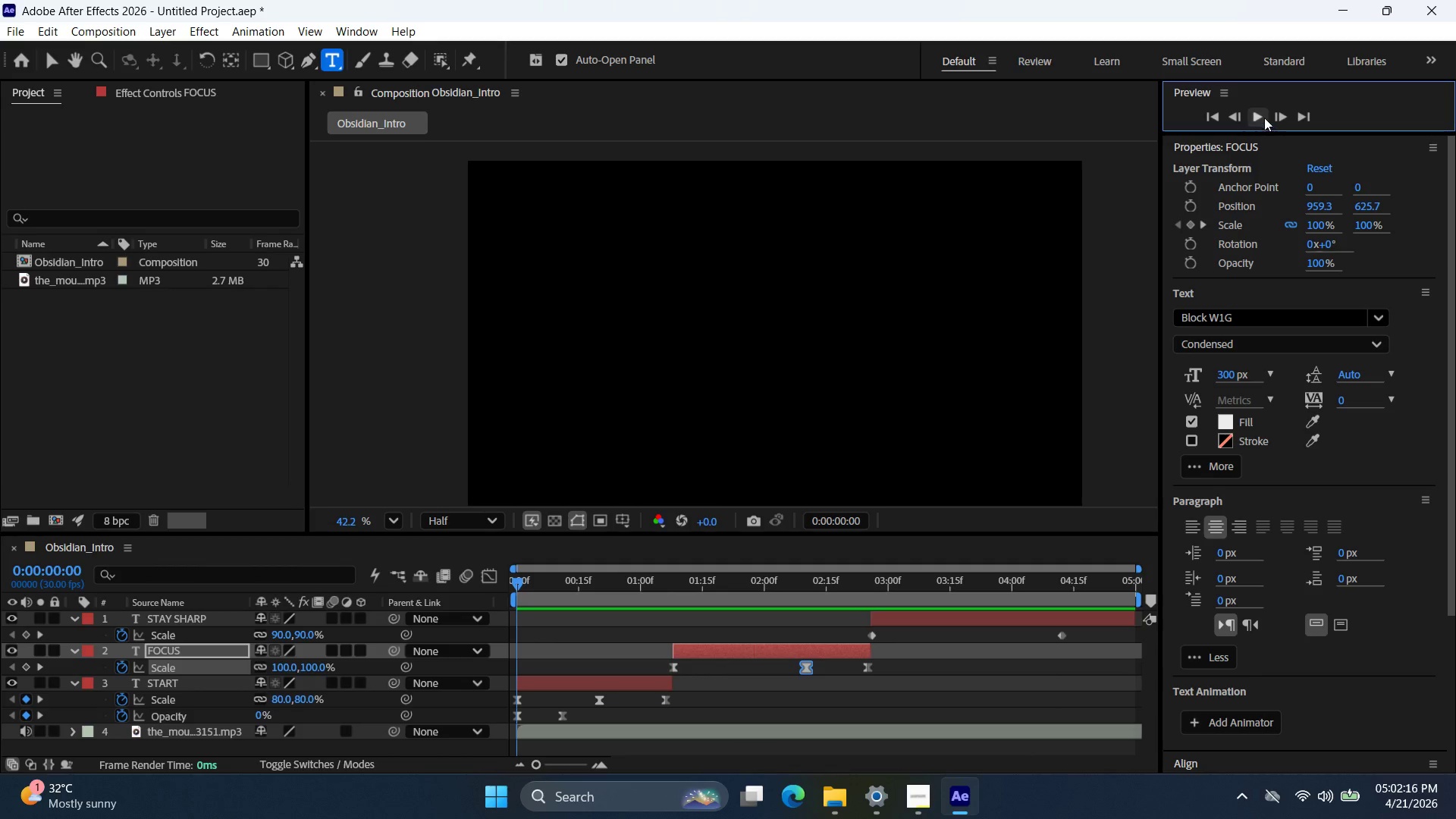 
left_click([1263, 117])
 